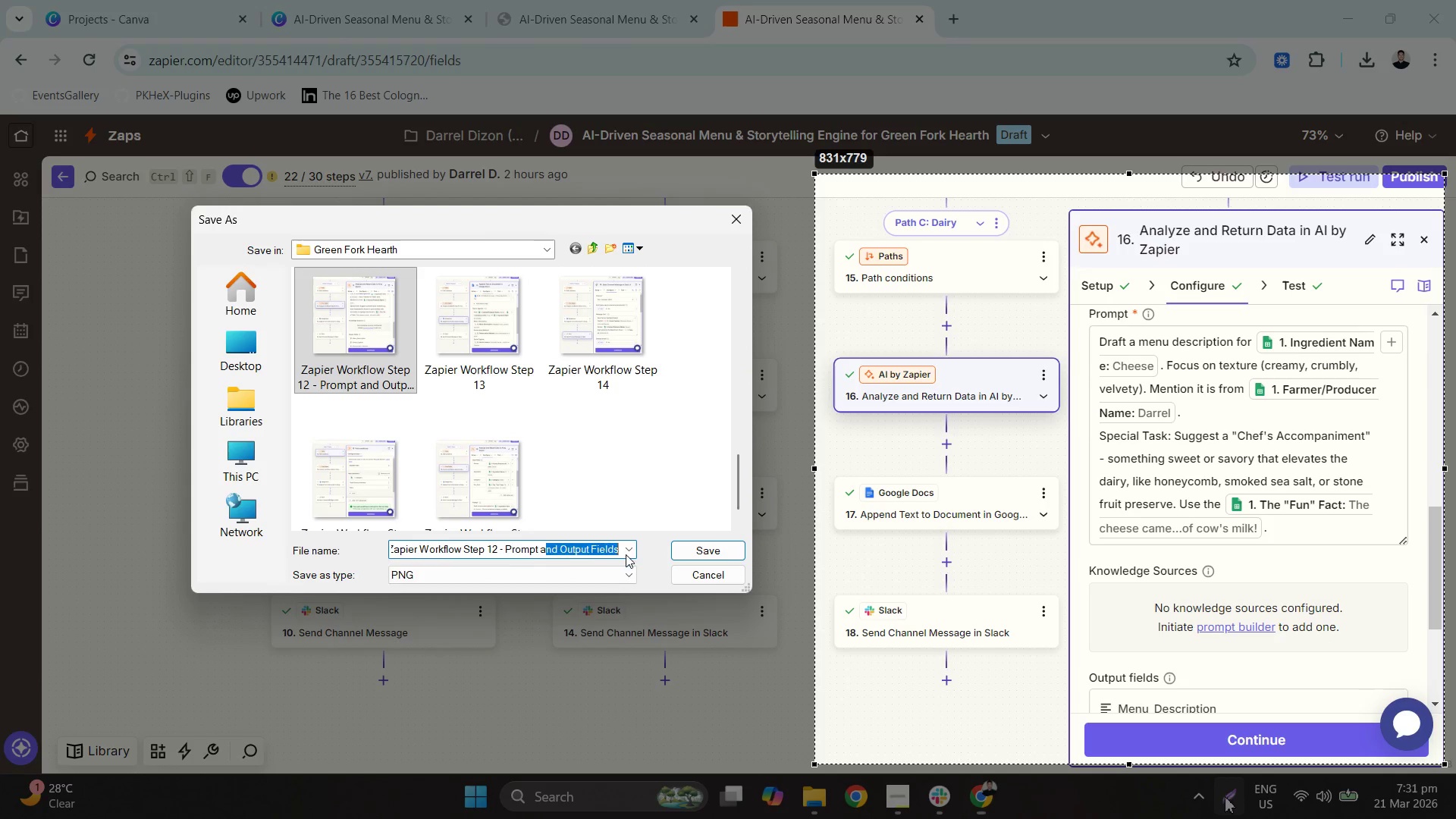 
key(Backspace)
 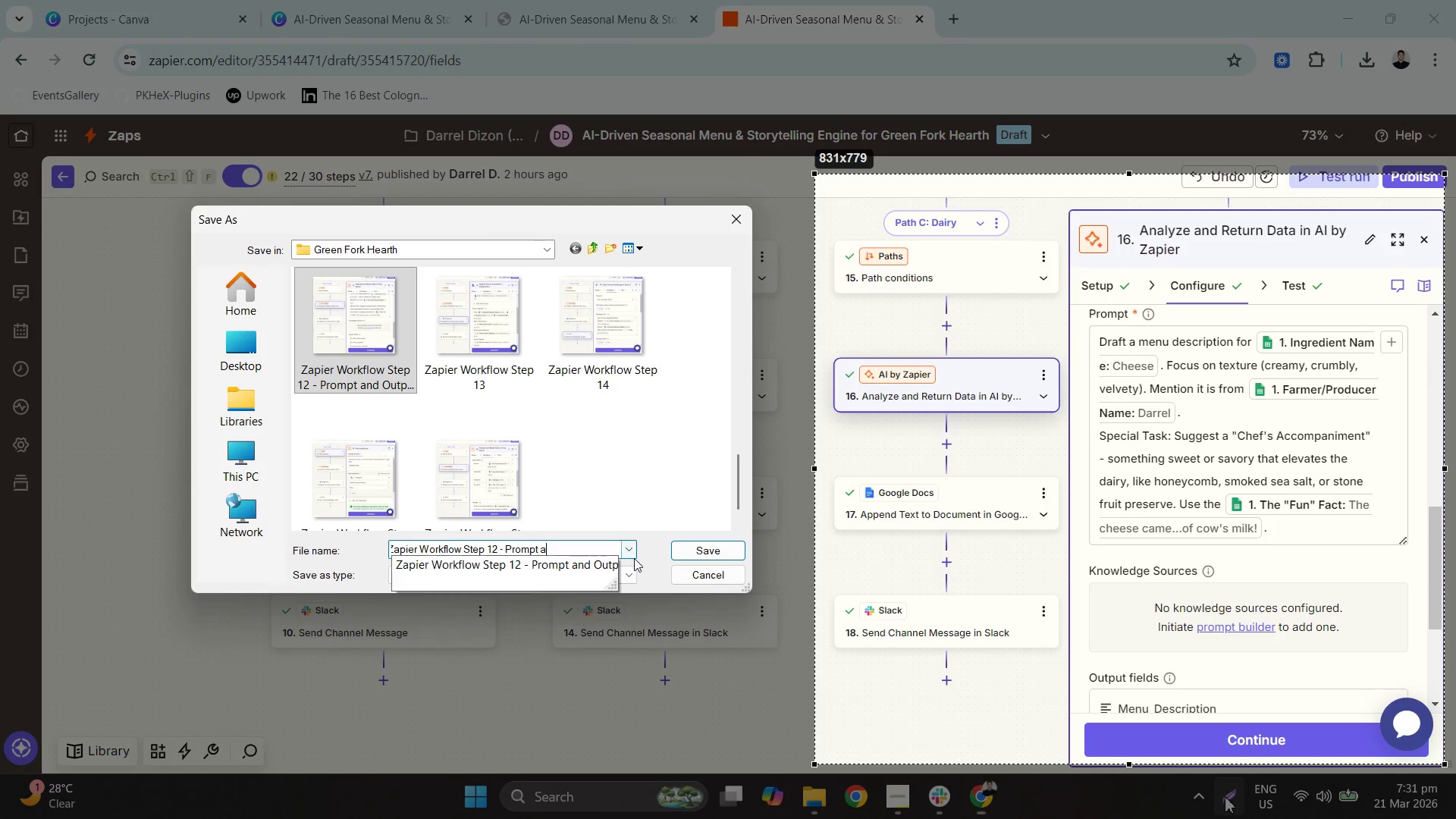 
key(Backspace)
 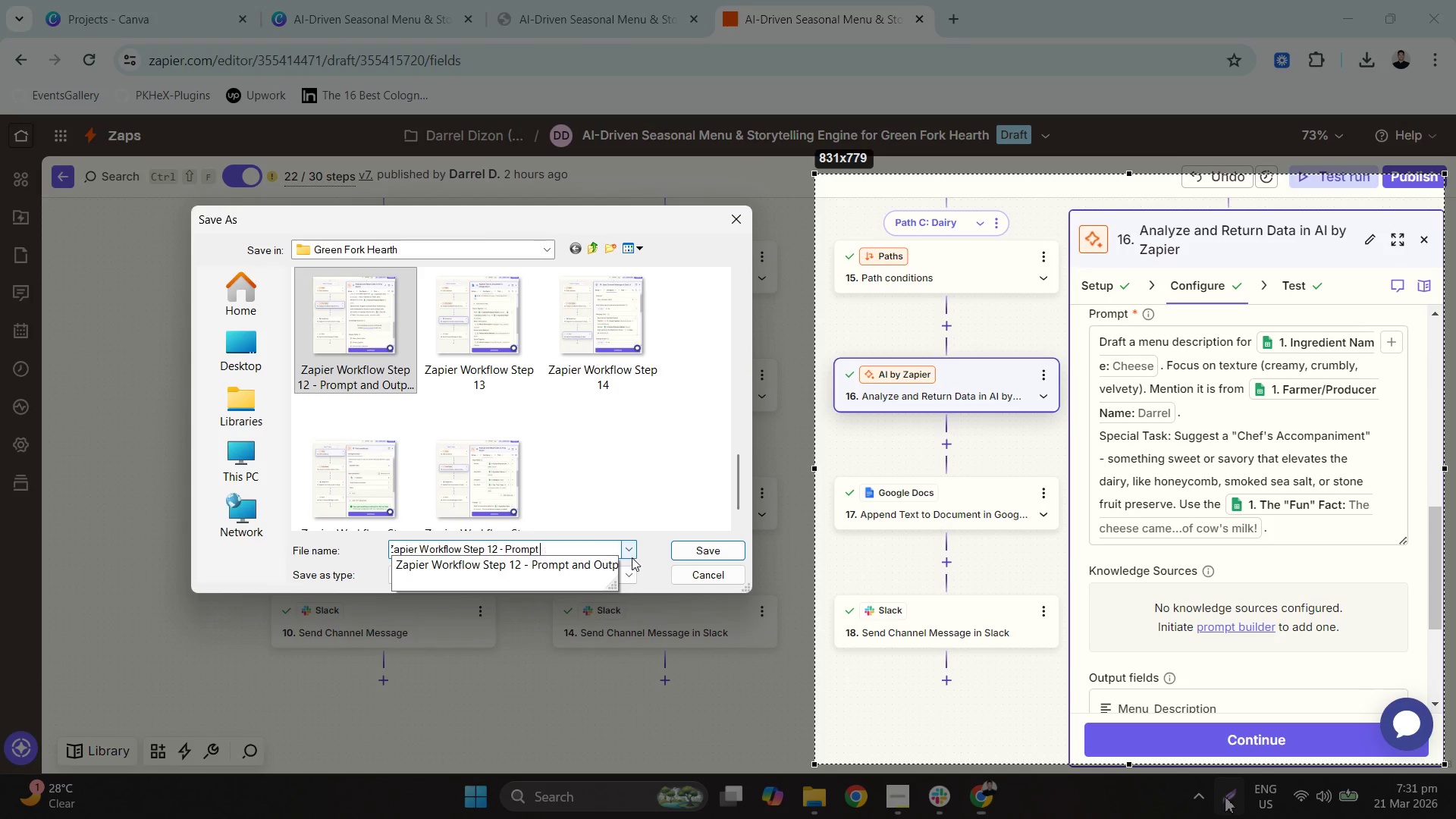 
key(Backspace)
 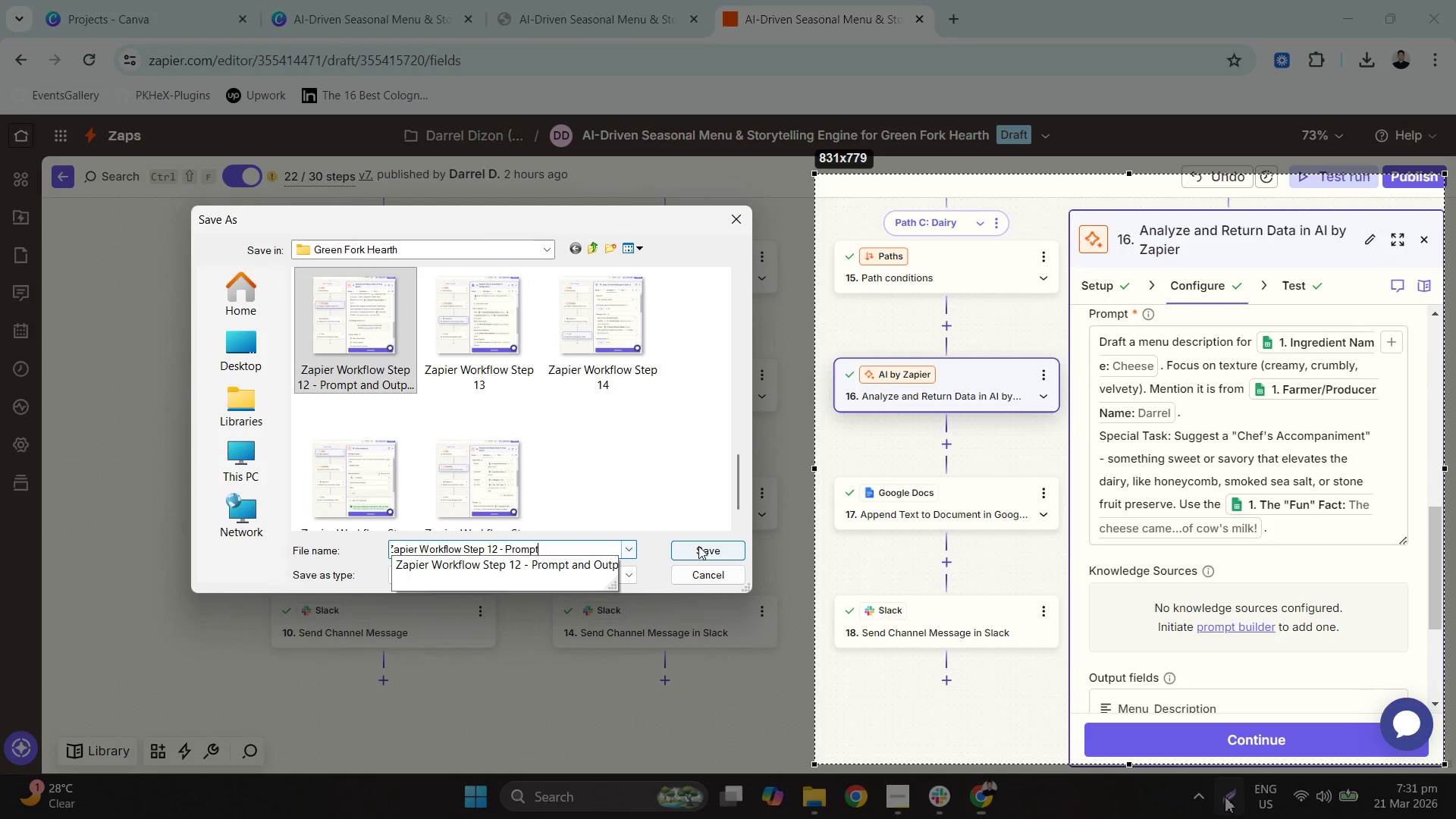 
left_click_drag(start_coordinate=[702, 547], to_coordinate=[506, 540])
 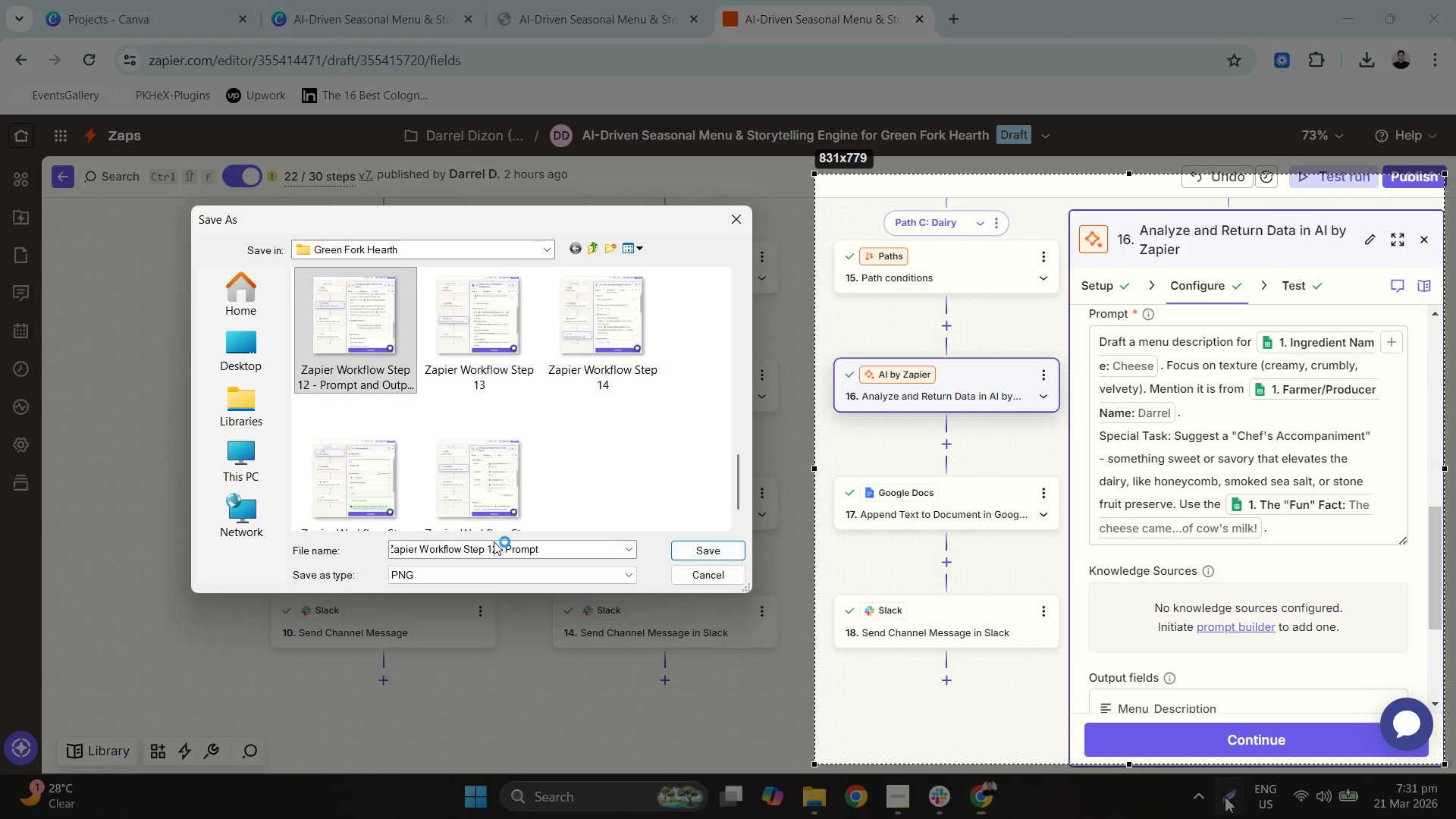 
left_click_drag(start_coordinate=[493, 543], to_coordinate=[497, 544])
 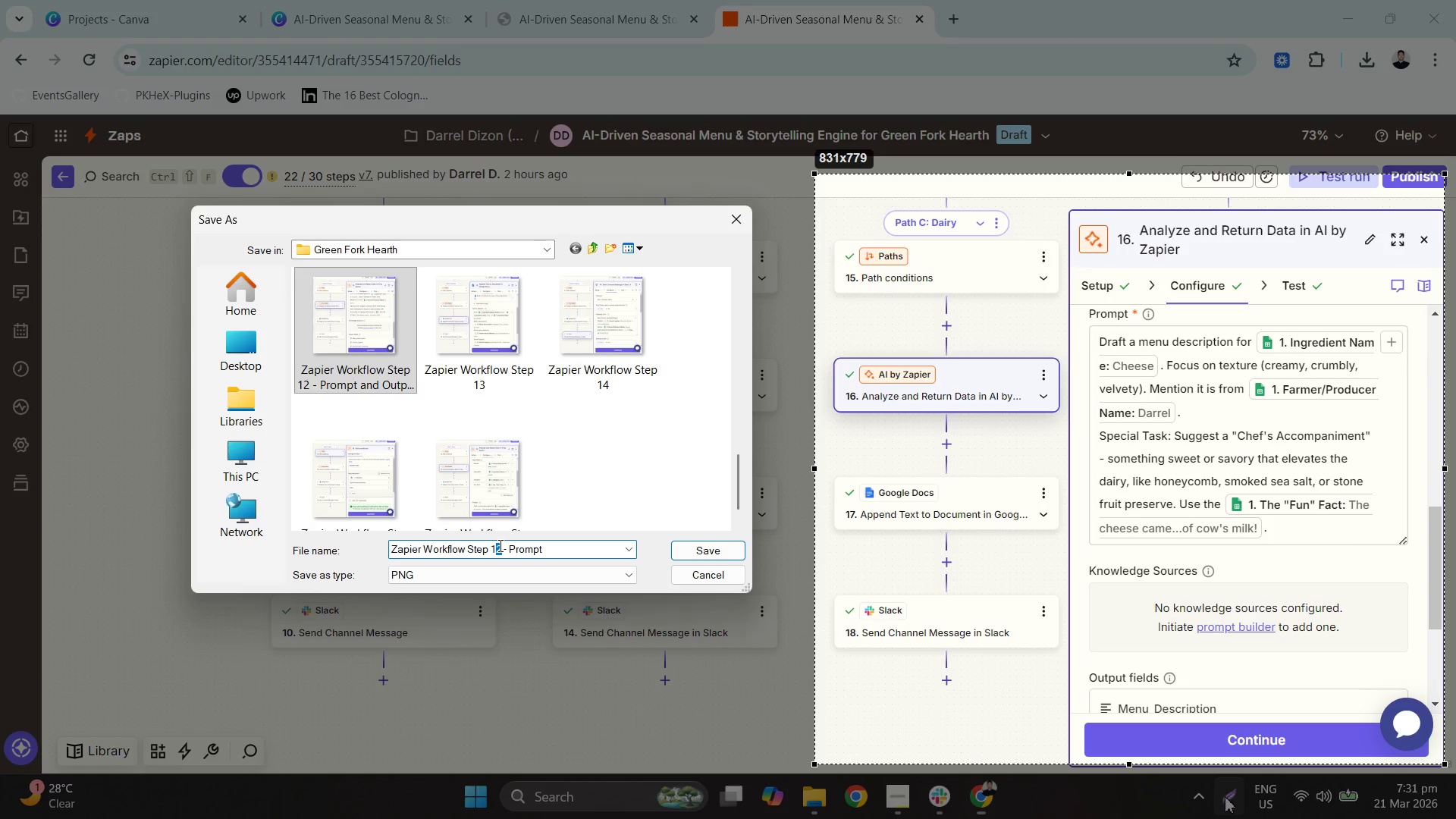 
left_click([498, 545])
 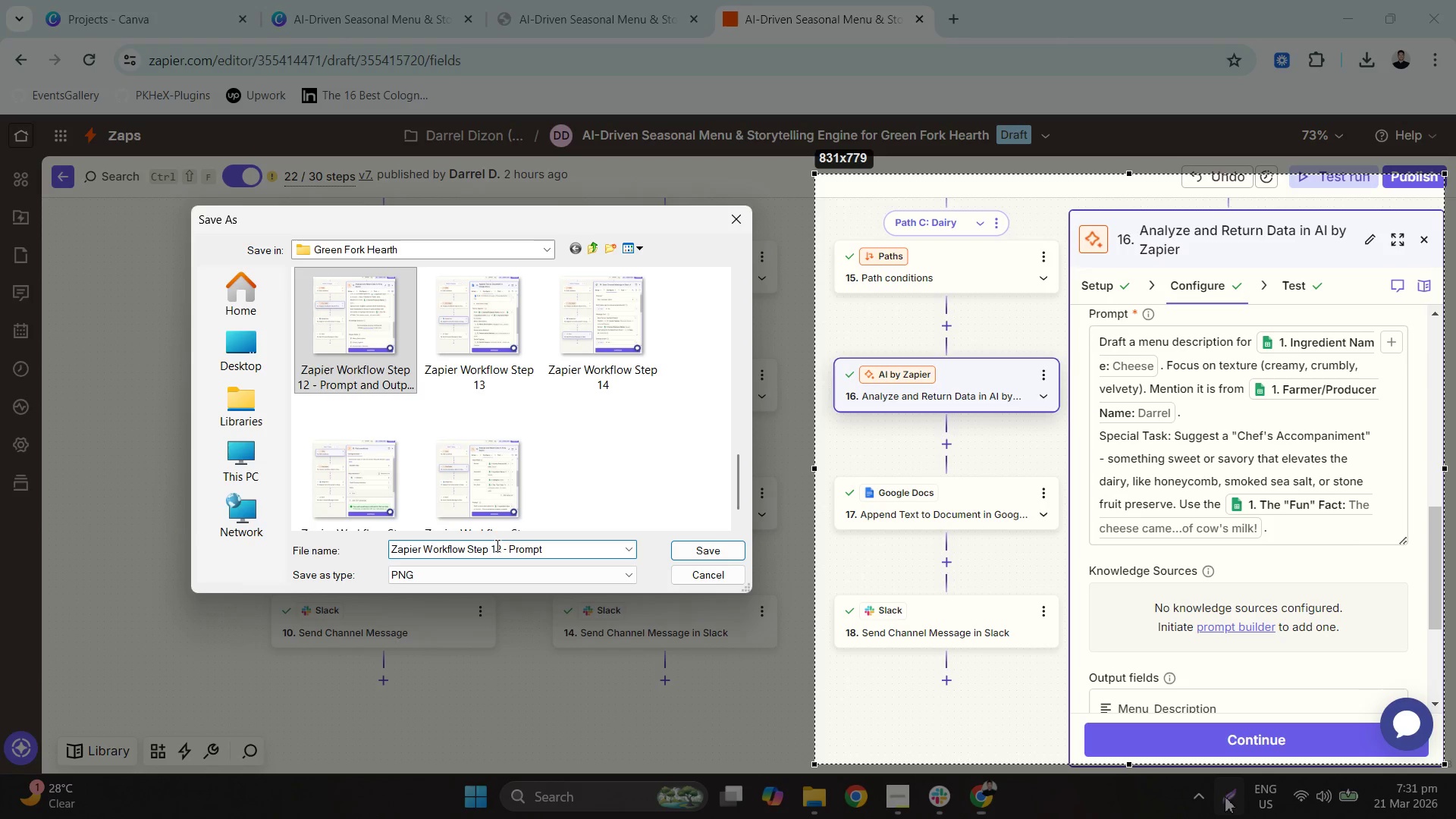 
key(6)
 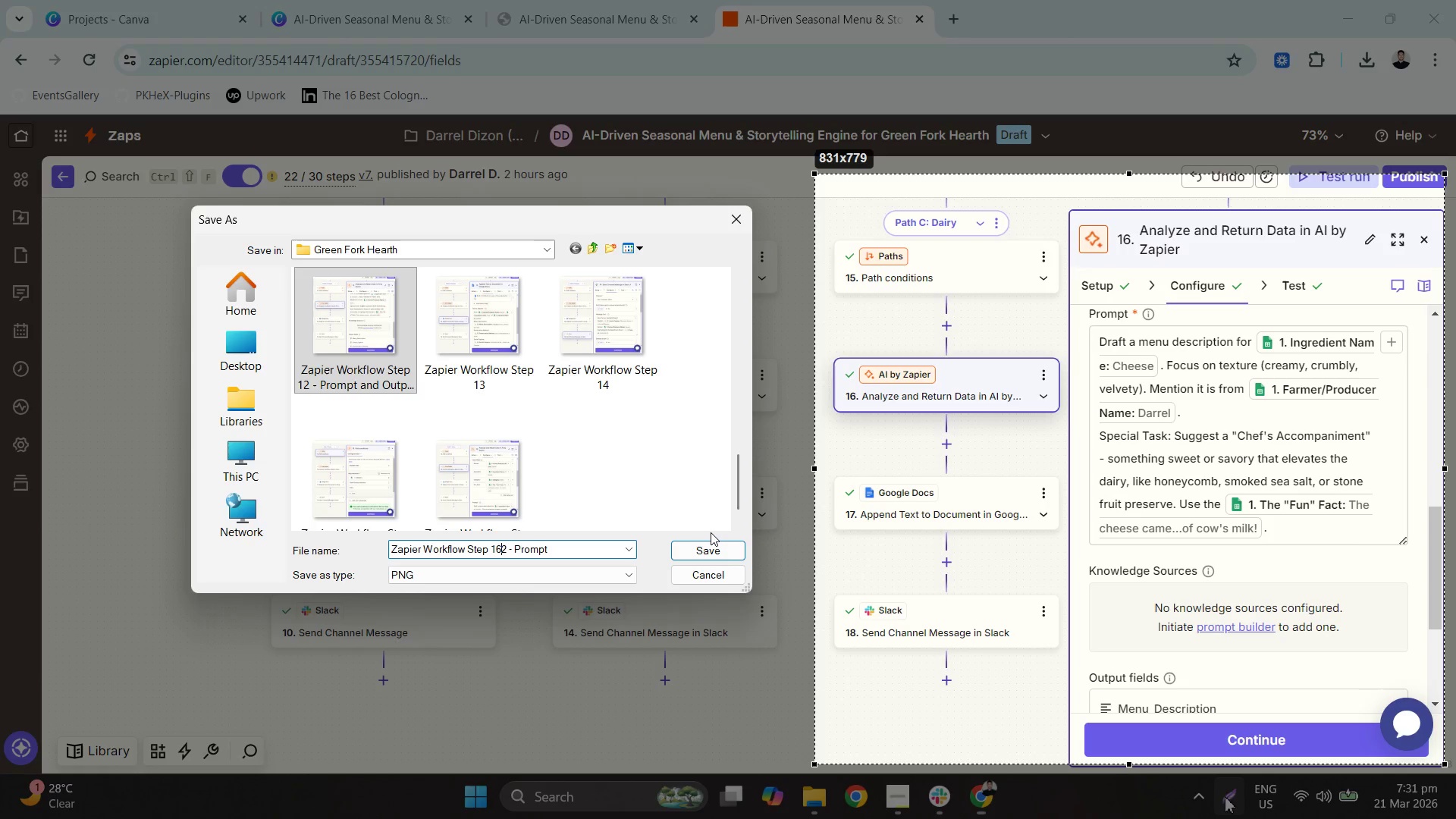 
key(Delete)
 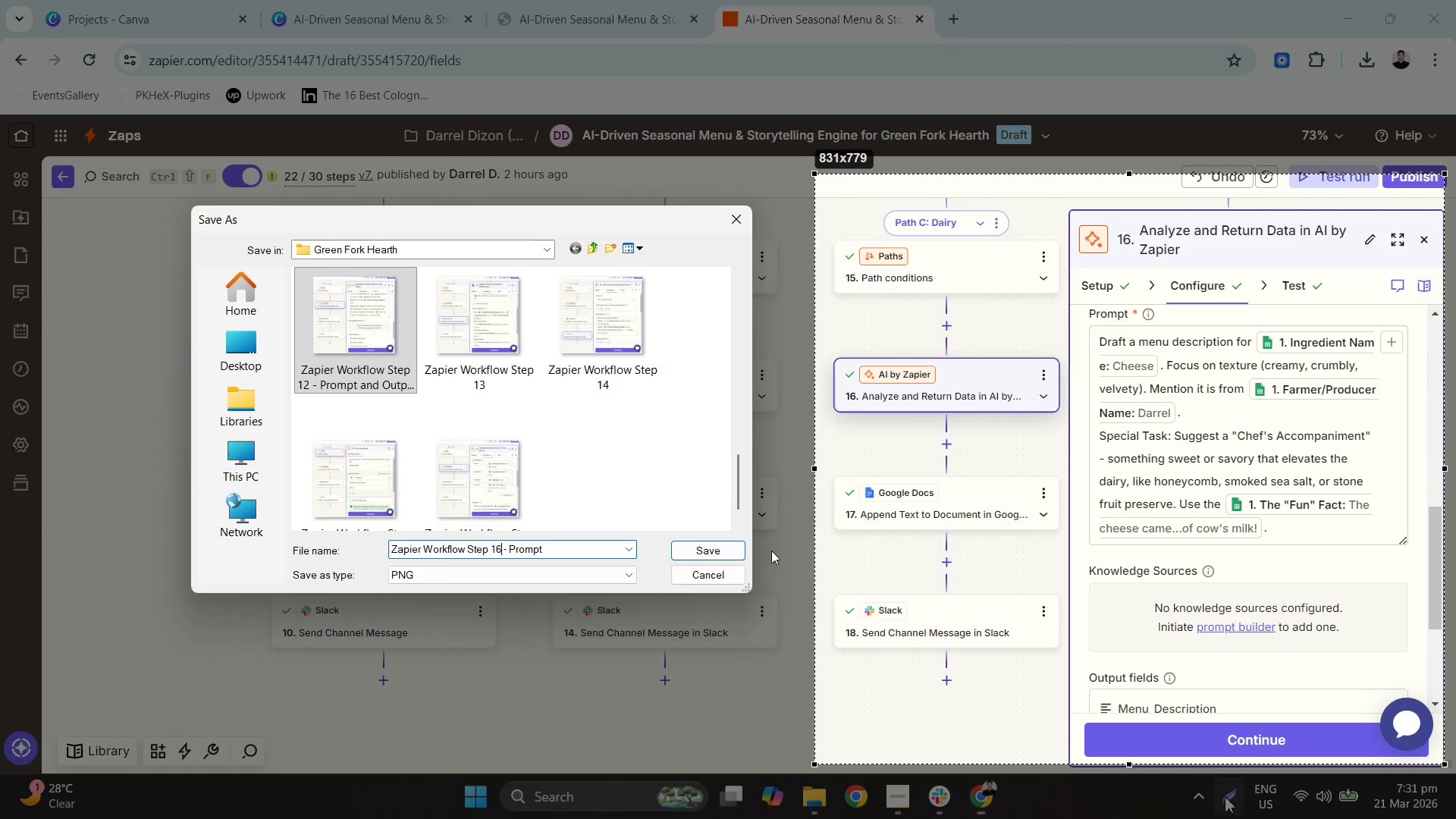 
key(Enter)
 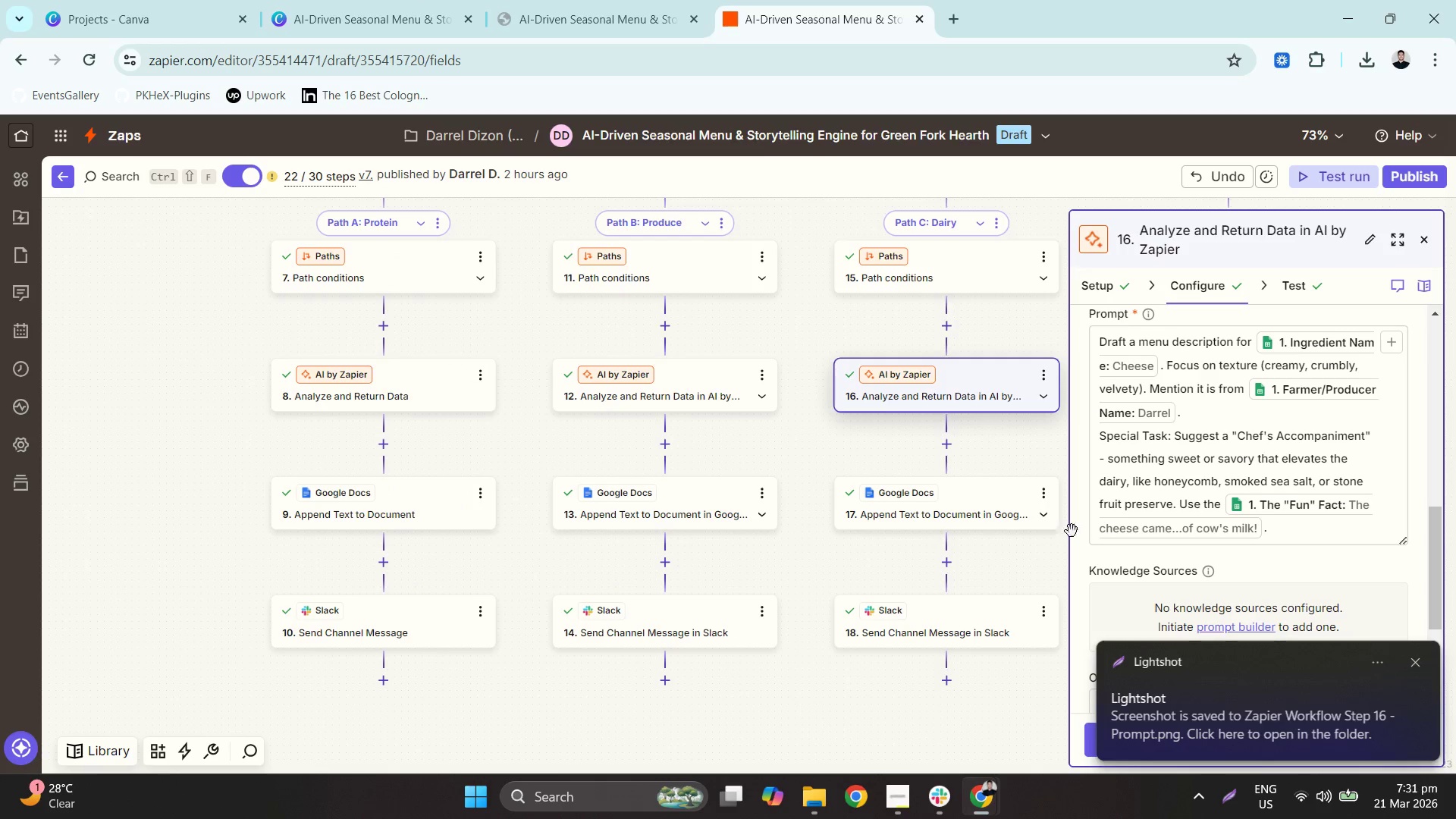 
scroll: coordinate [1323, 516], scroll_direction: down, amount: 4.0
 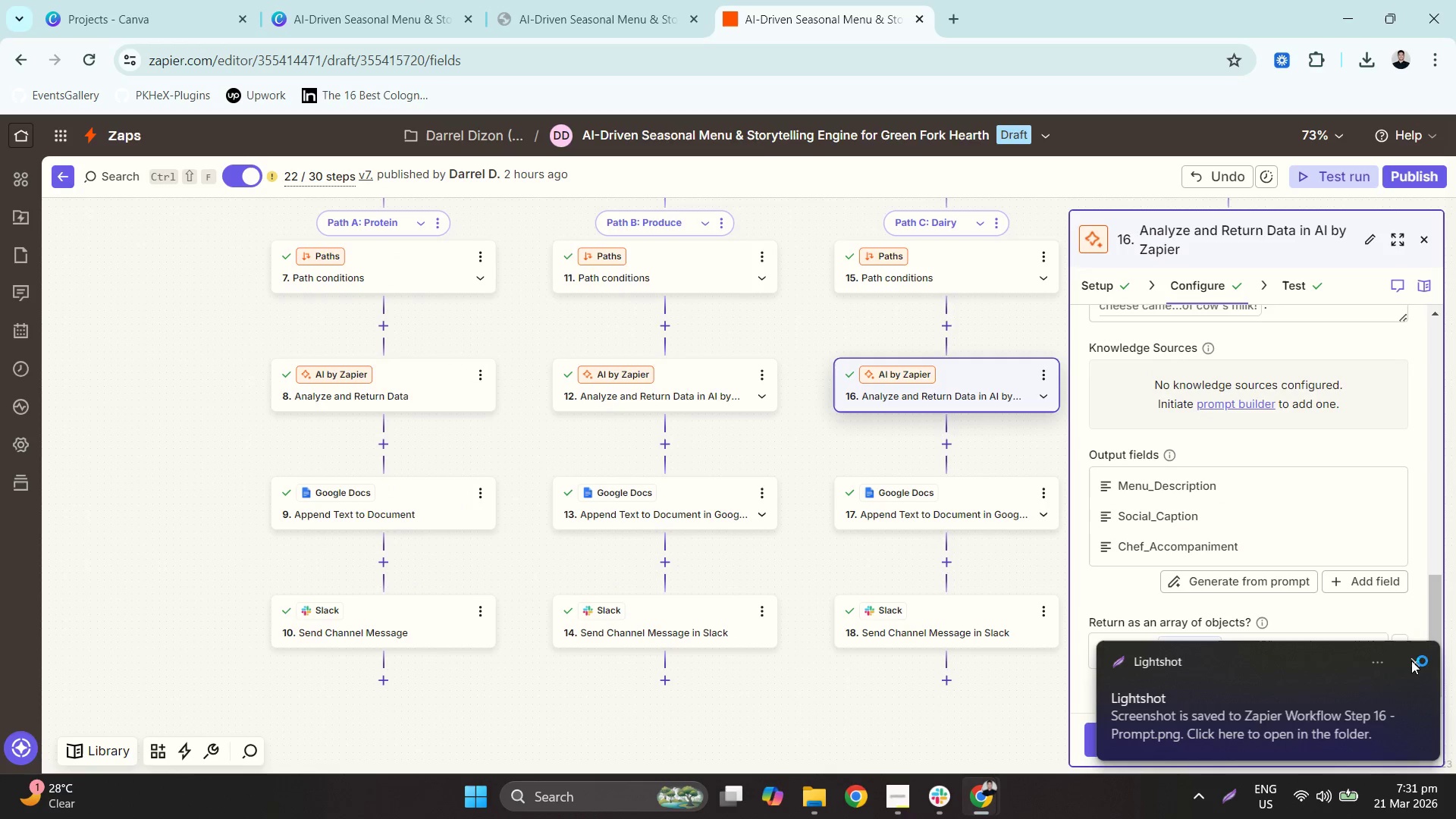 
left_click([1412, 661])
 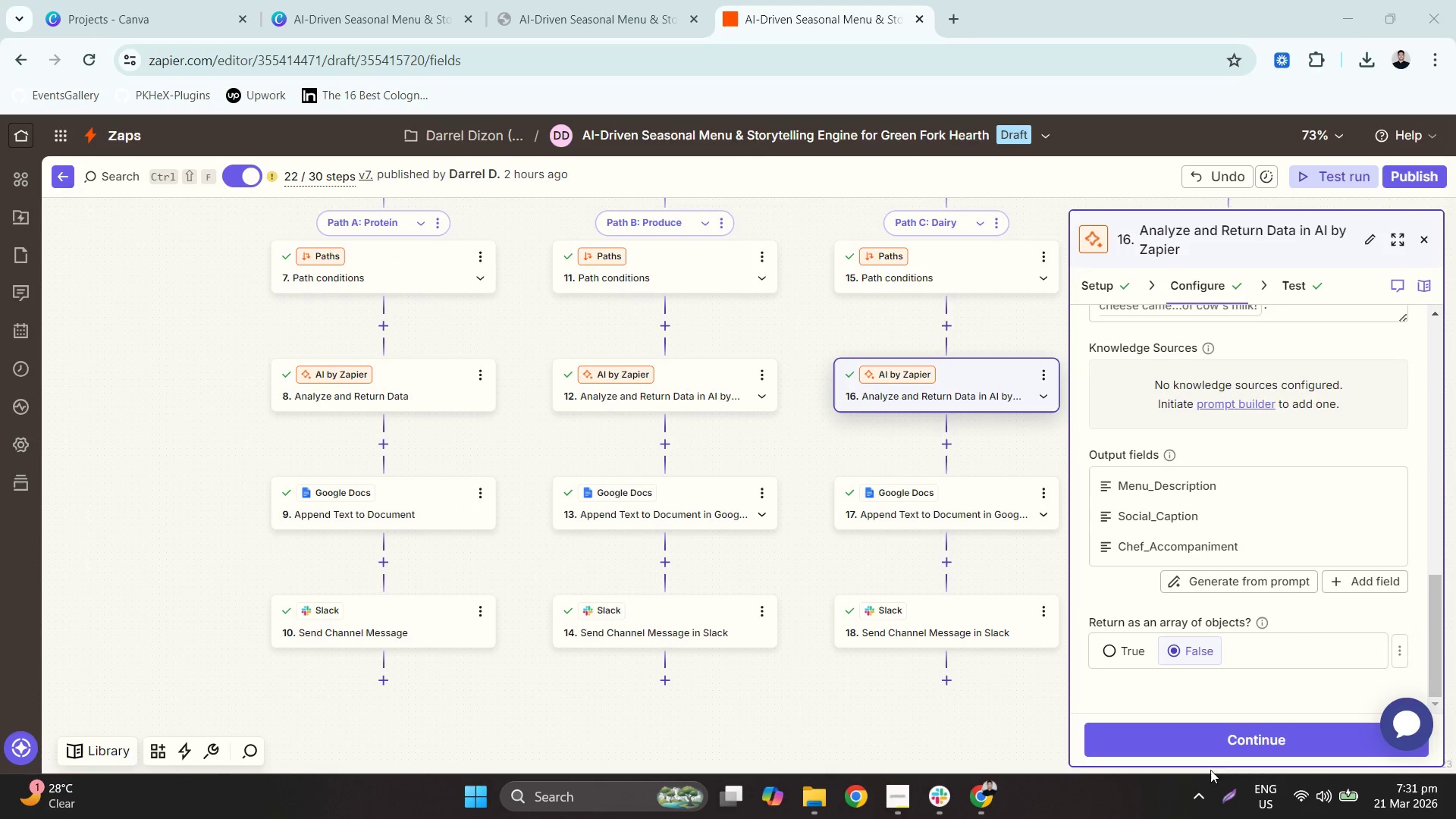 
left_click([1222, 783])
 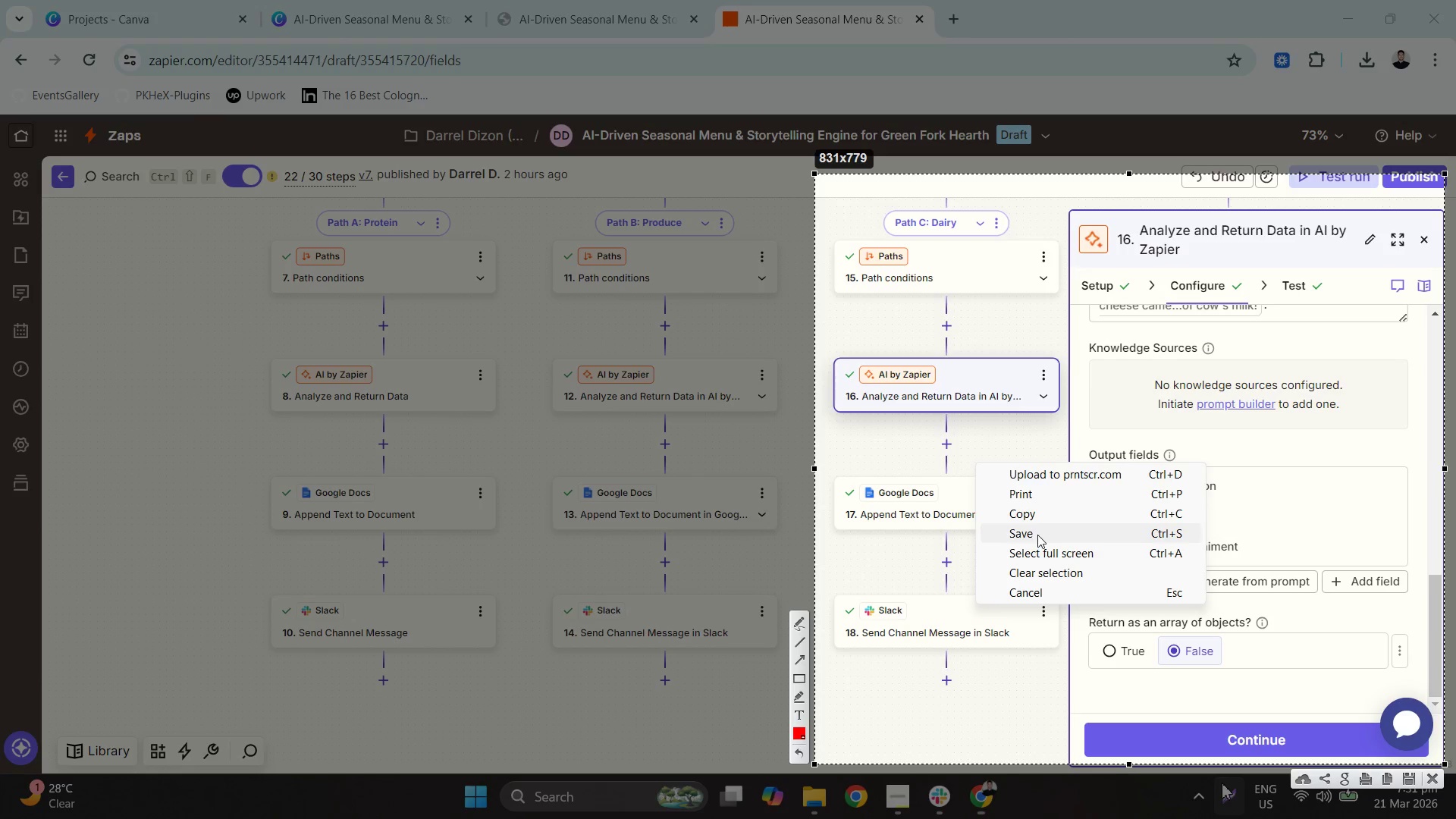 
left_click([1037, 535])
 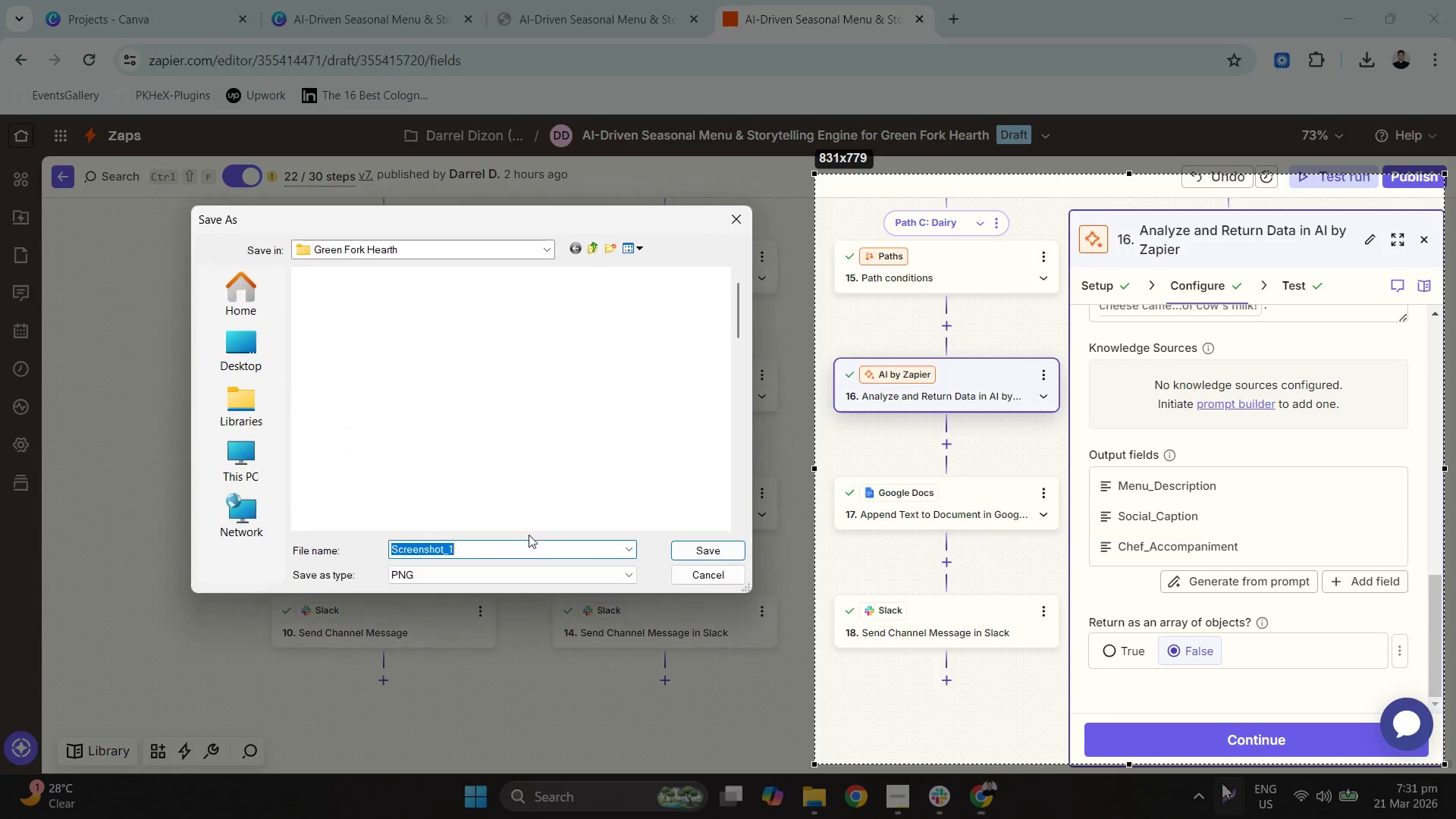 
left_click([618, 491])
 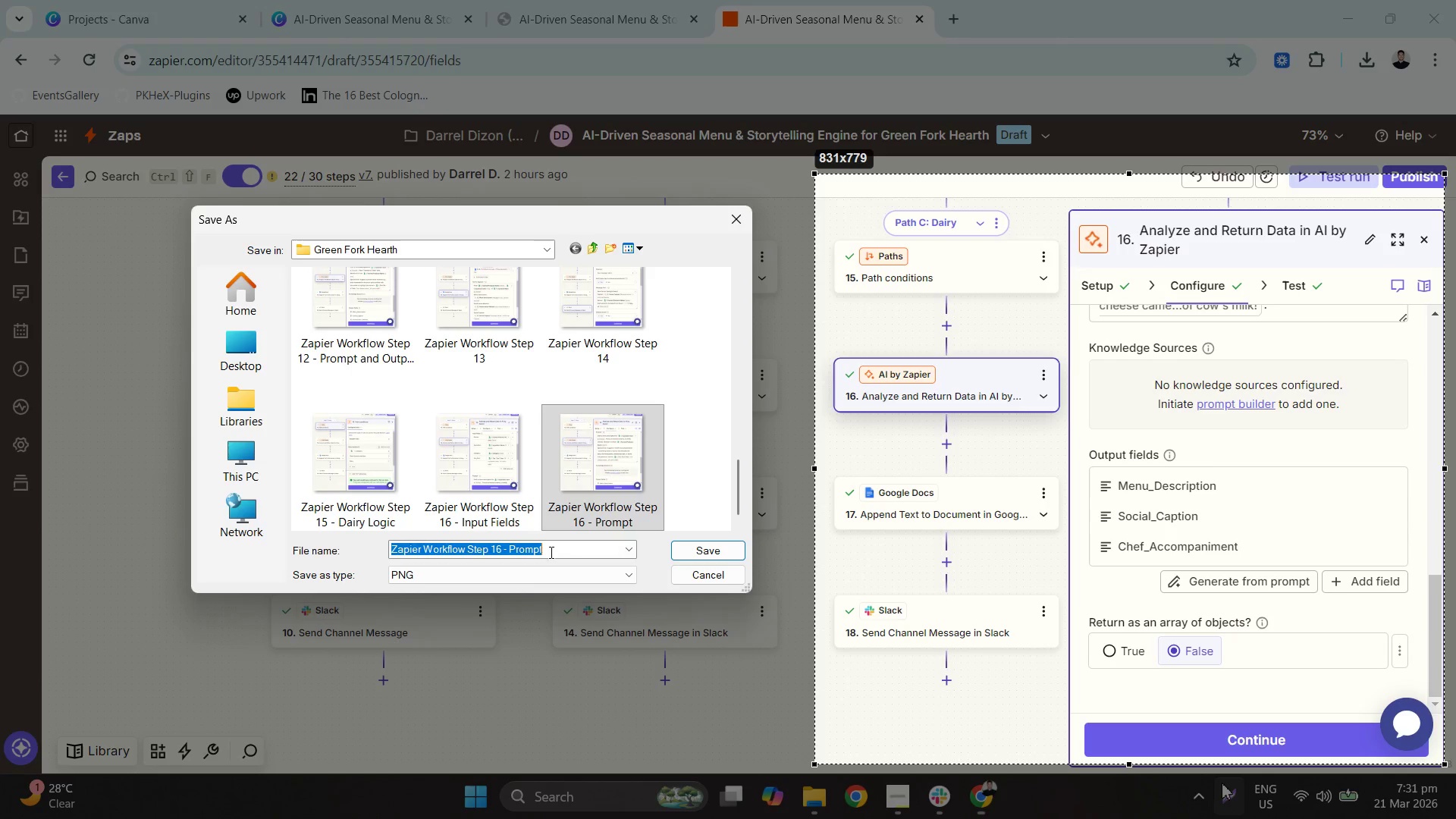 
scroll: coordinate [585, 466], scroll_direction: down, amount: 12.0
 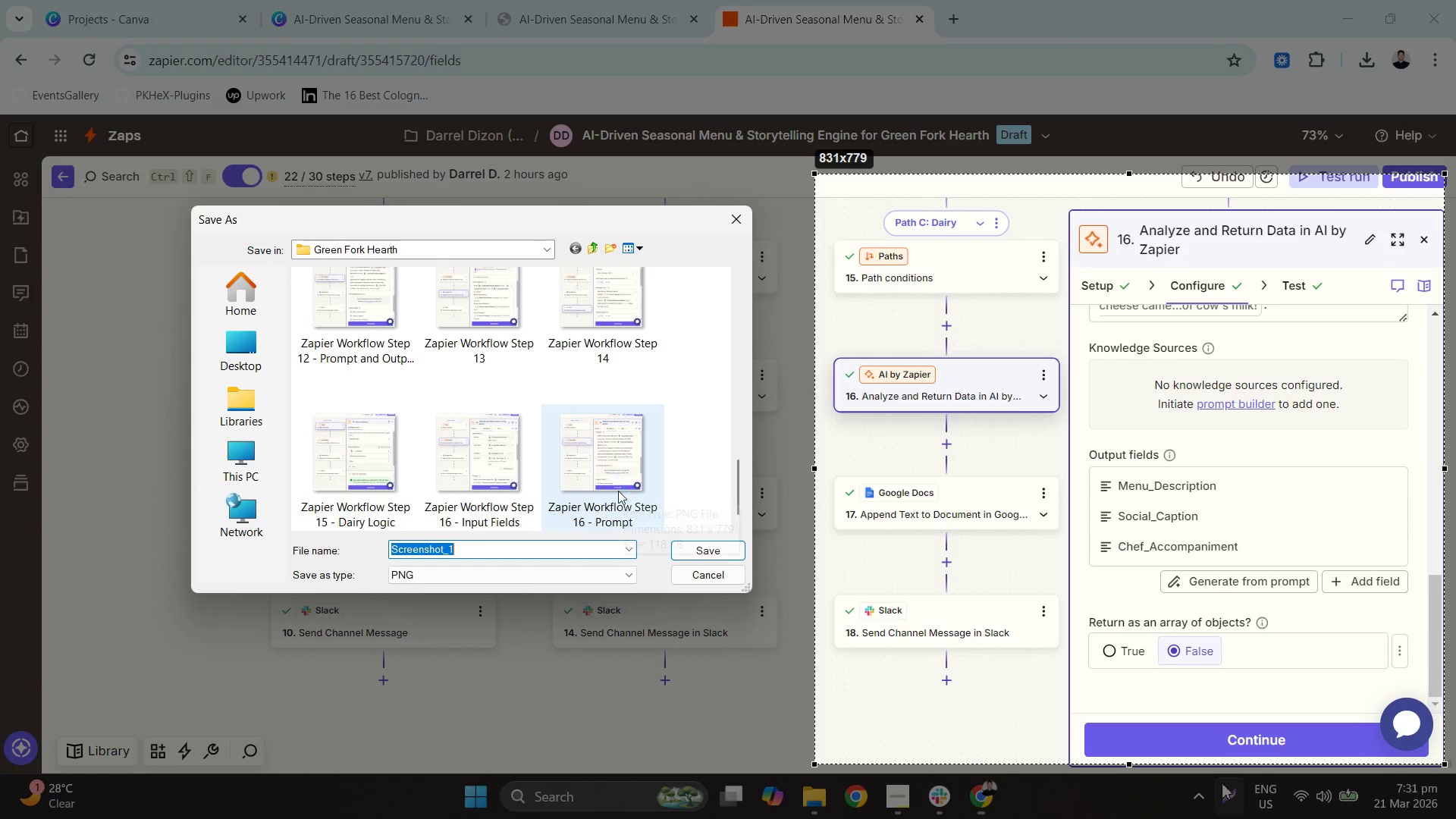 
double_click([525, 546])
 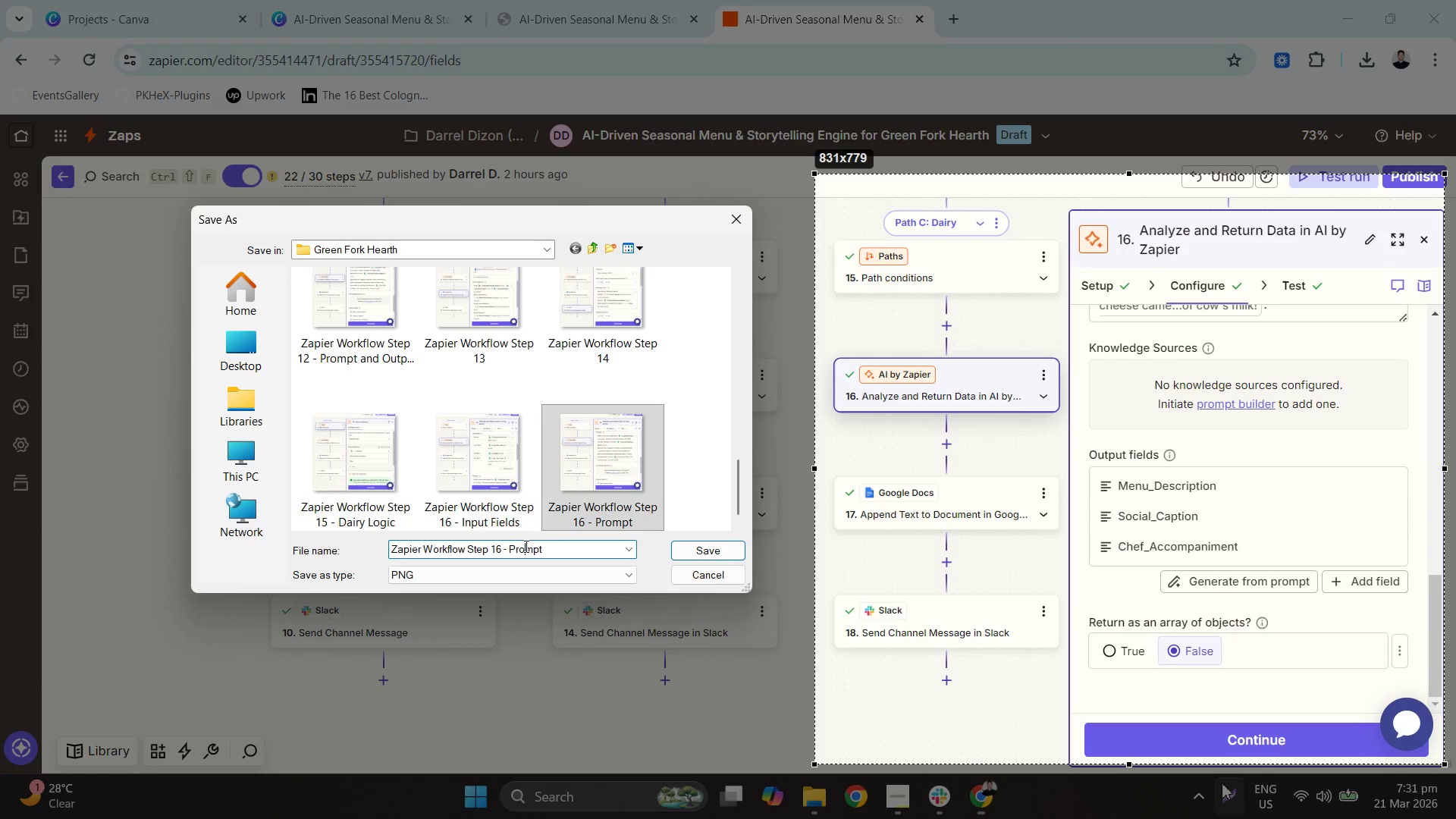 
triple_click([525, 546])
 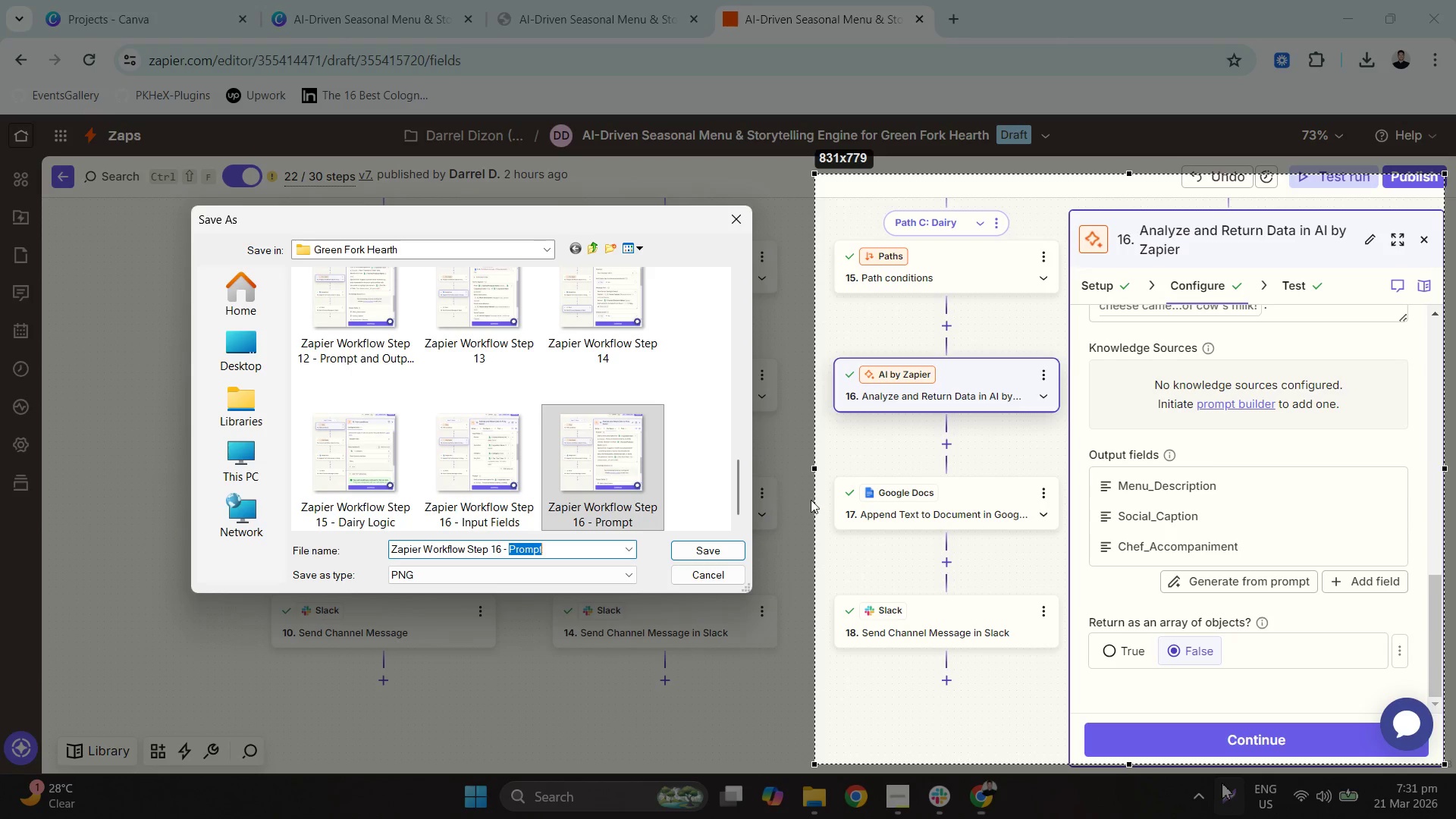 
type(OUTPut Fields)
 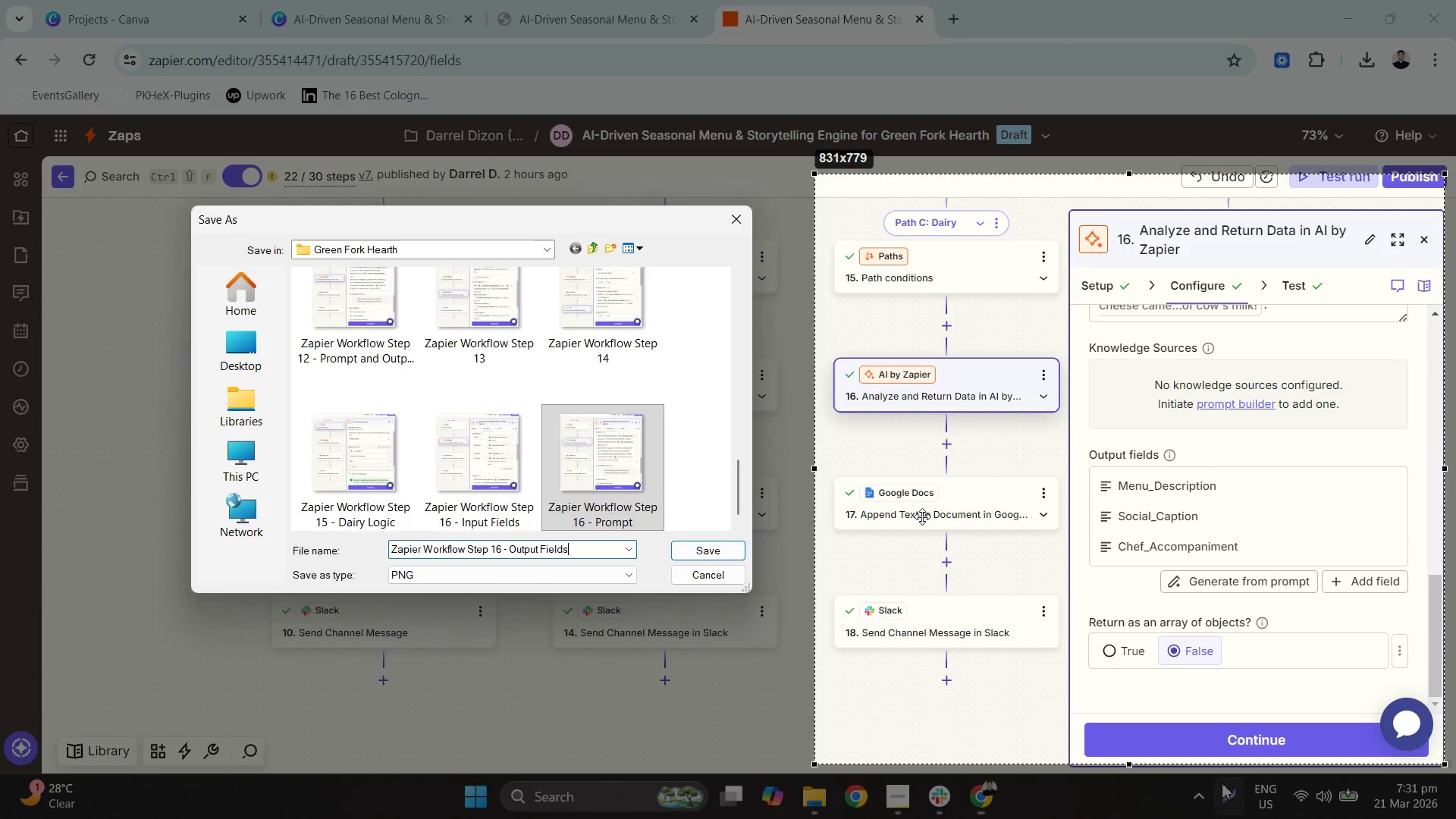 
key(Enter)
 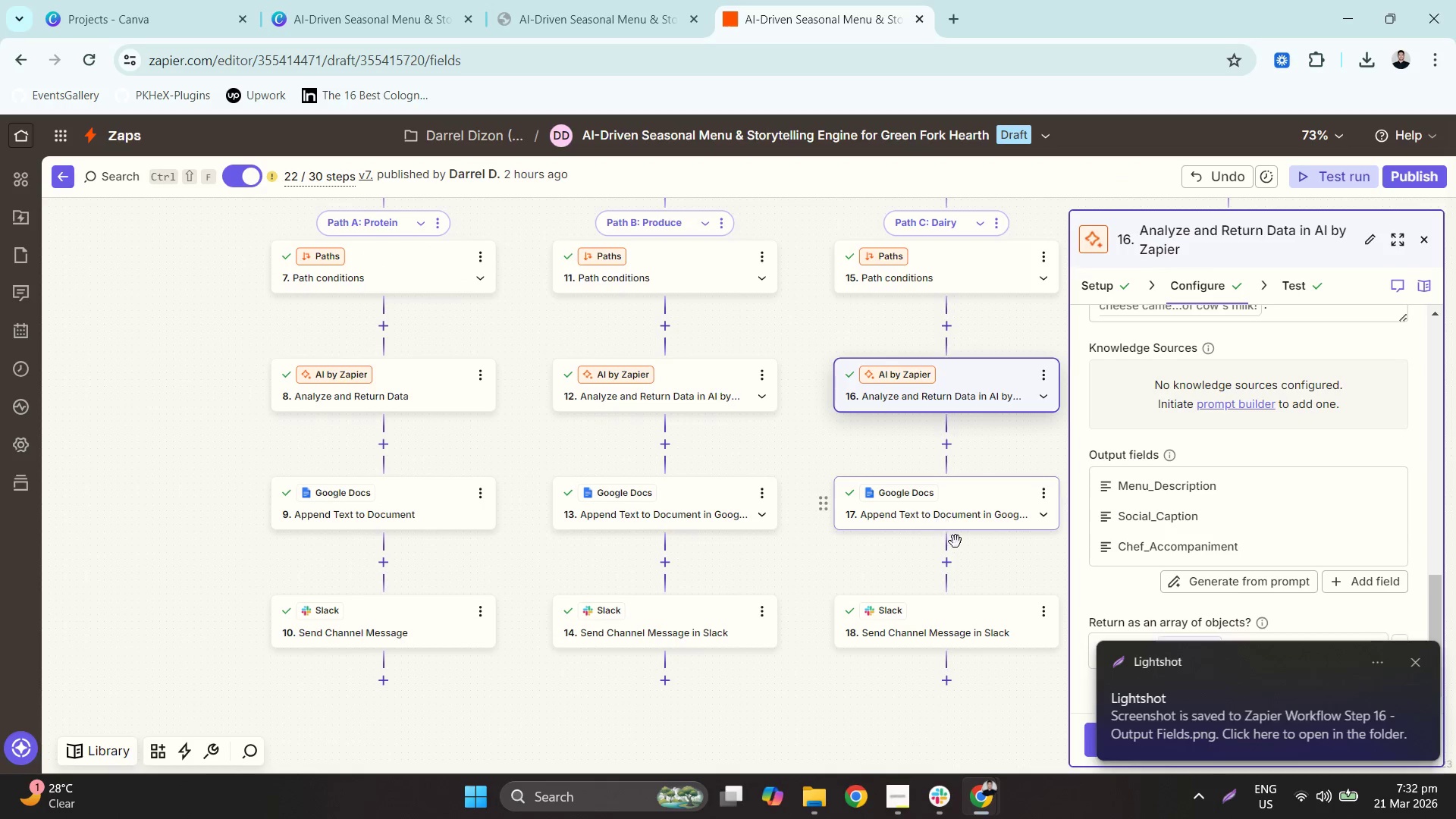 
left_click([937, 515])
 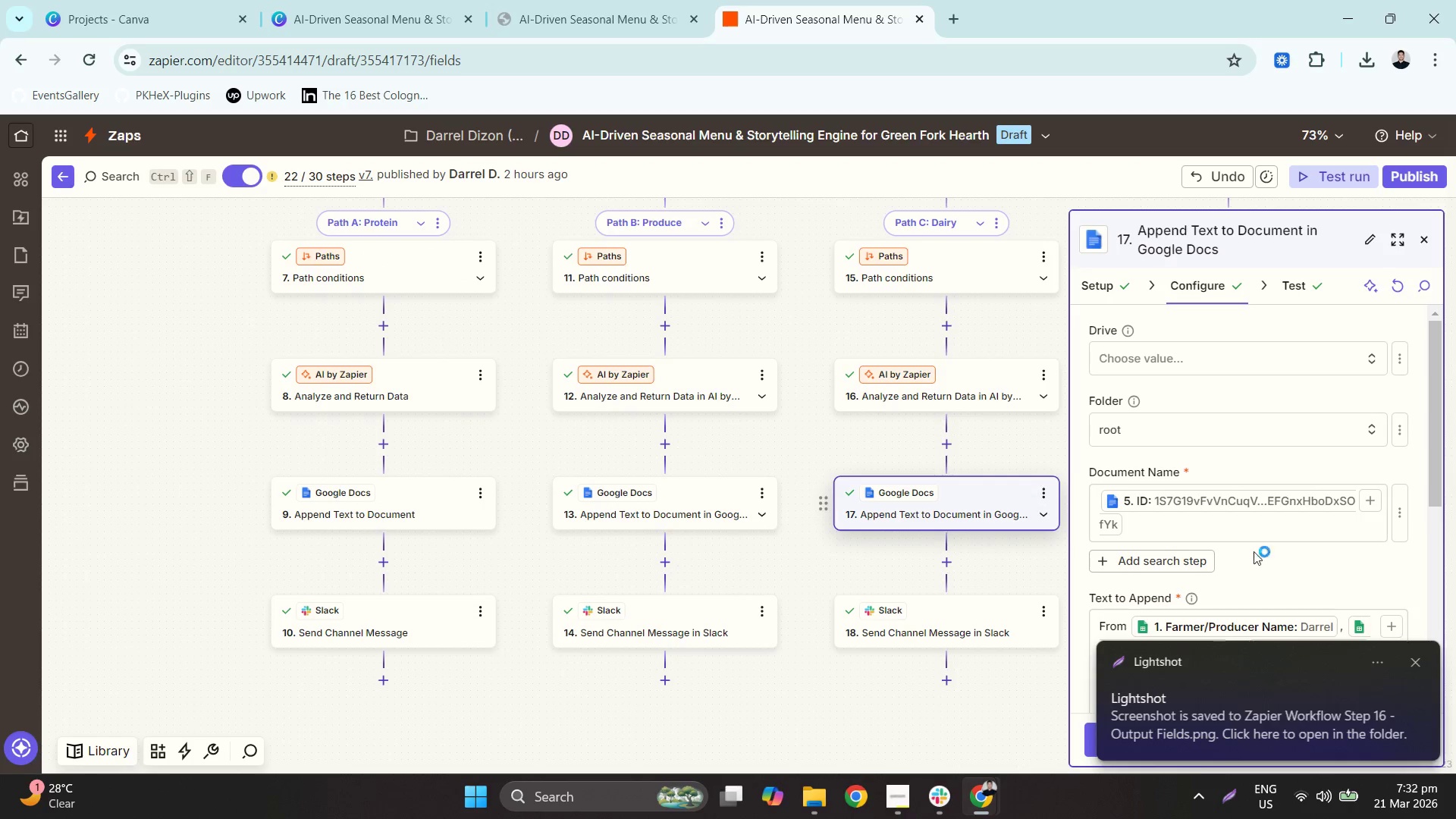 
left_click([1414, 664])
 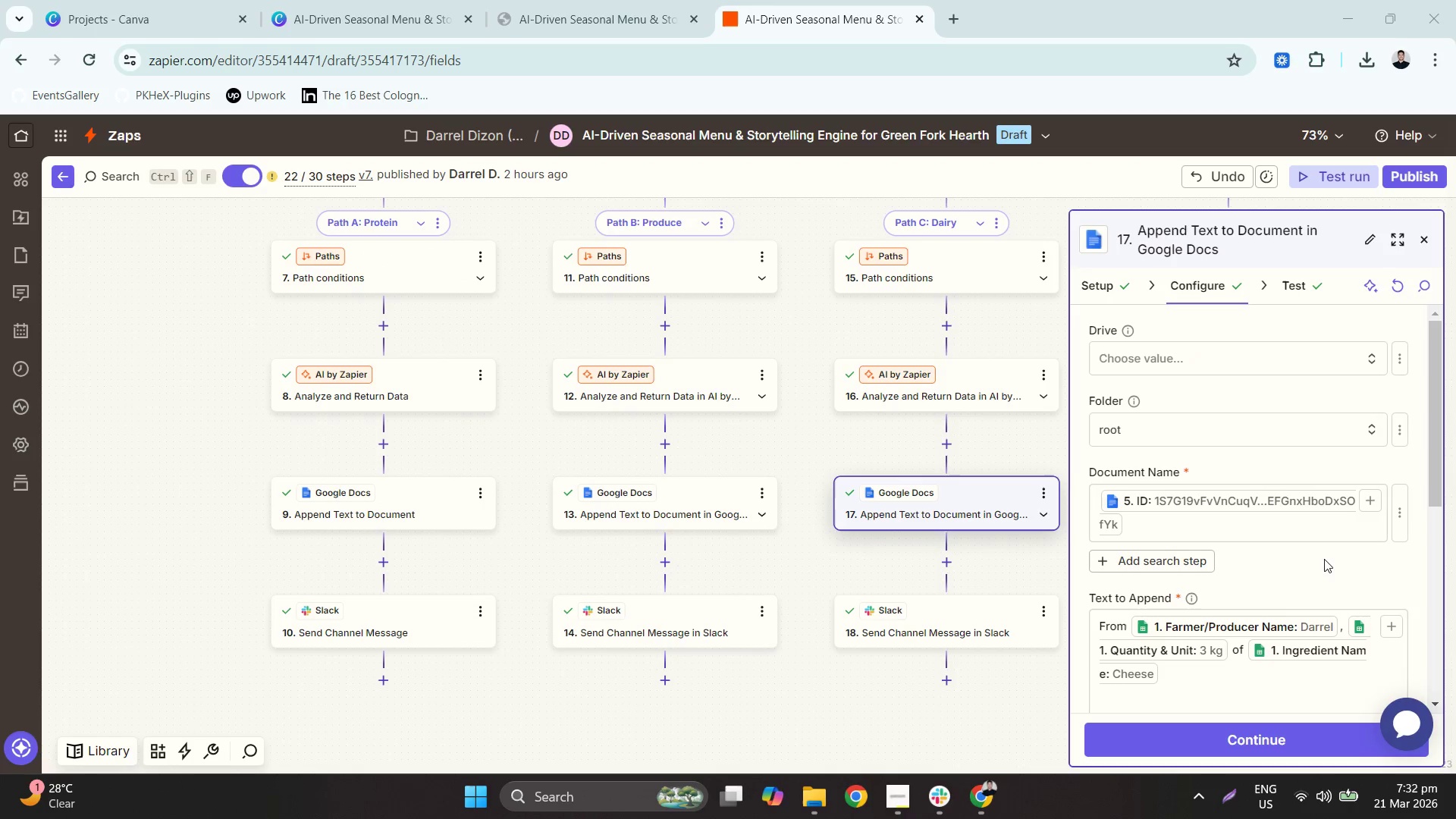 
scroll: coordinate [1323, 556], scroll_direction: down, amount: 2.0
 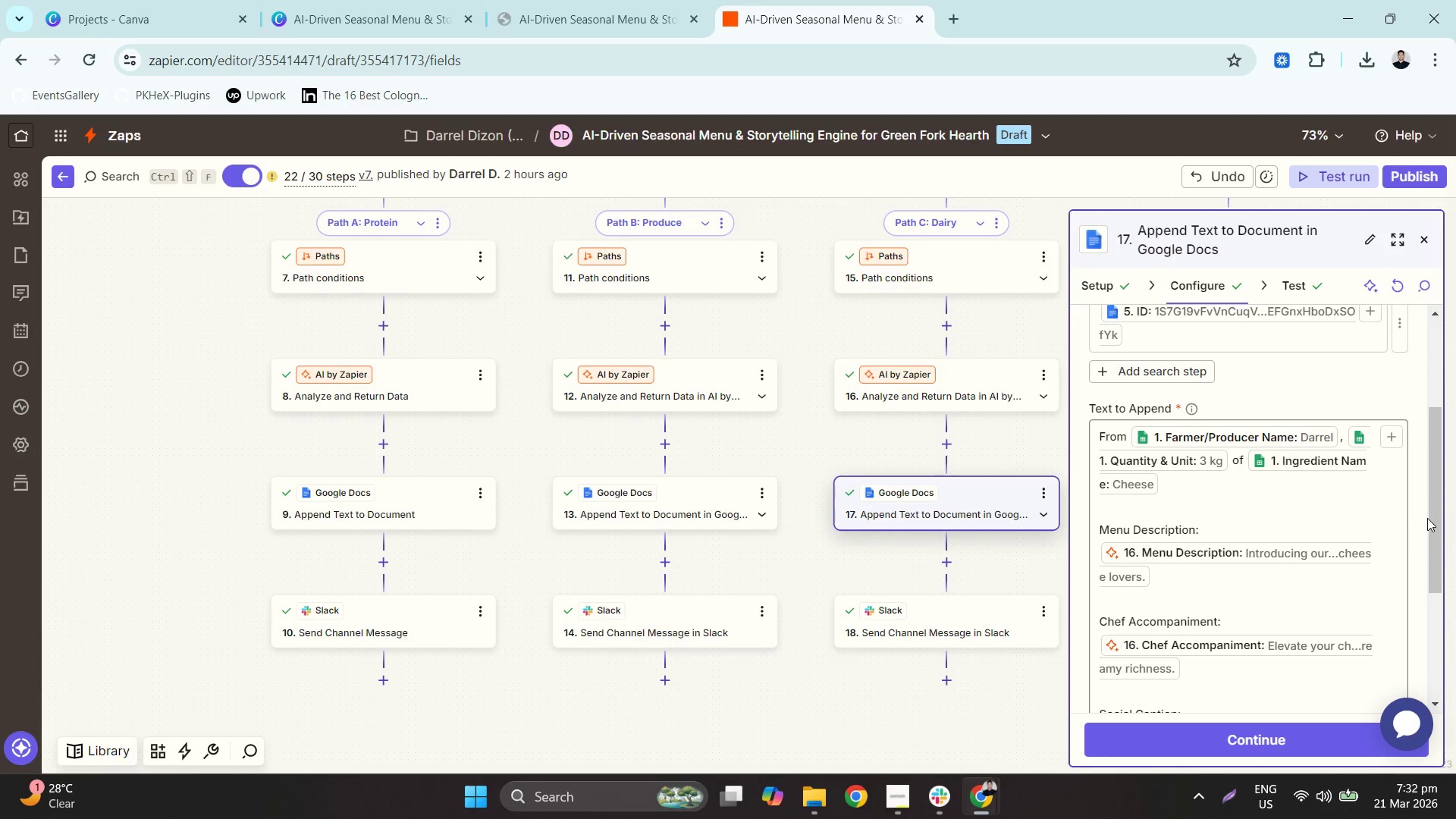 
left_click_drag(start_coordinate=[1431, 517], to_coordinate=[1427, 511])
 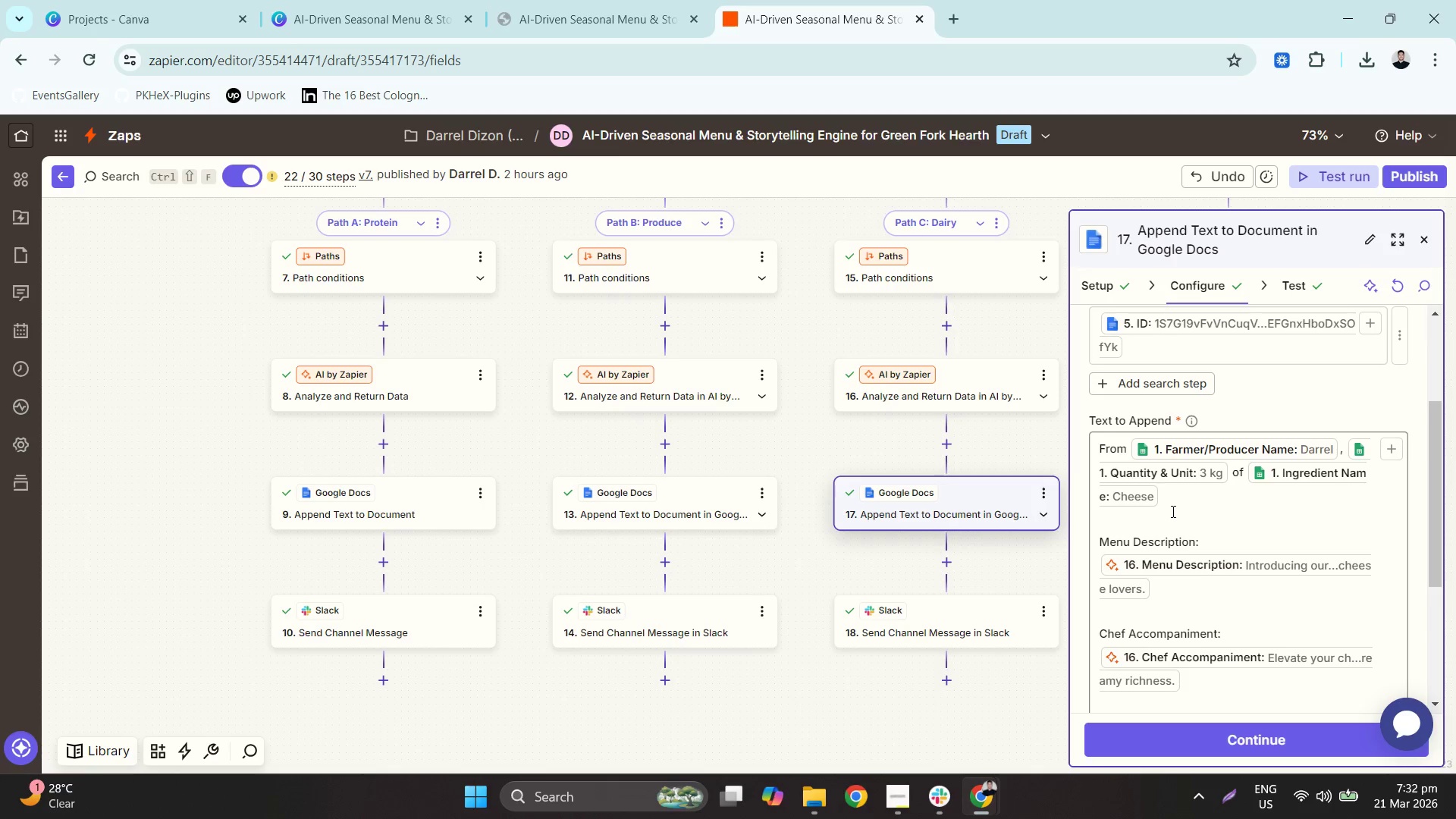 
left_click([1172, 517])
 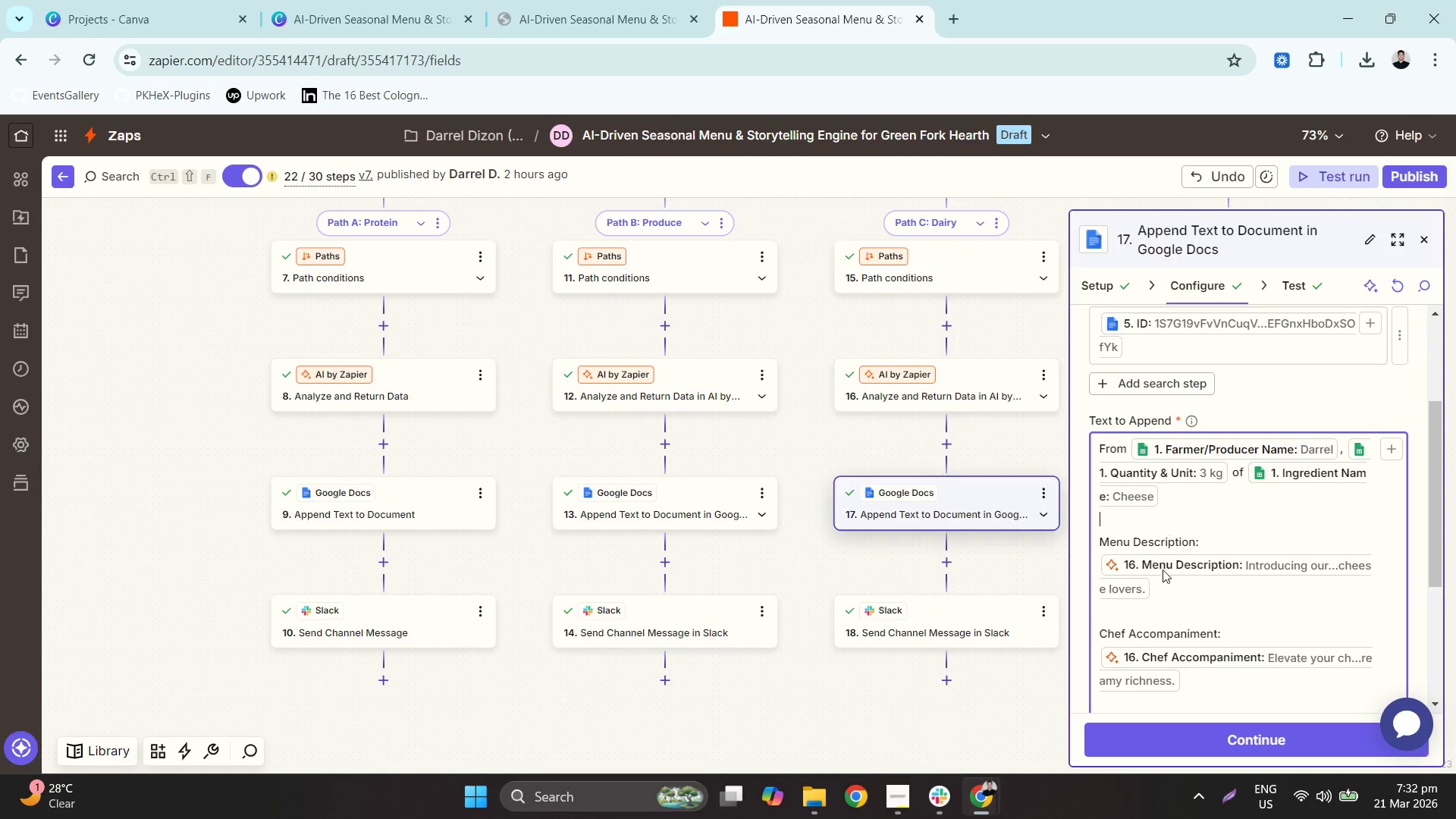 
key(Delete)
 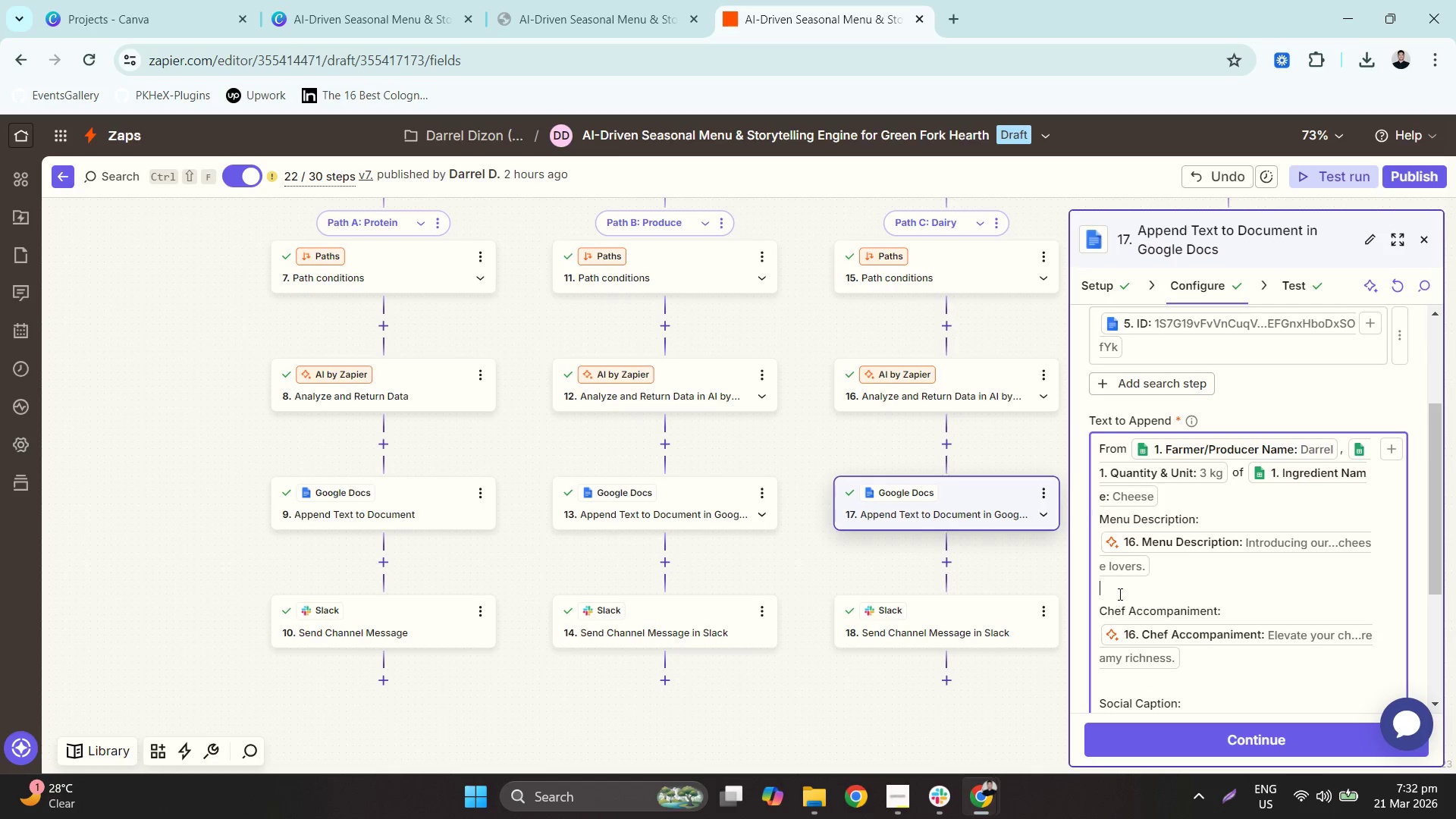 
key(Delete)
 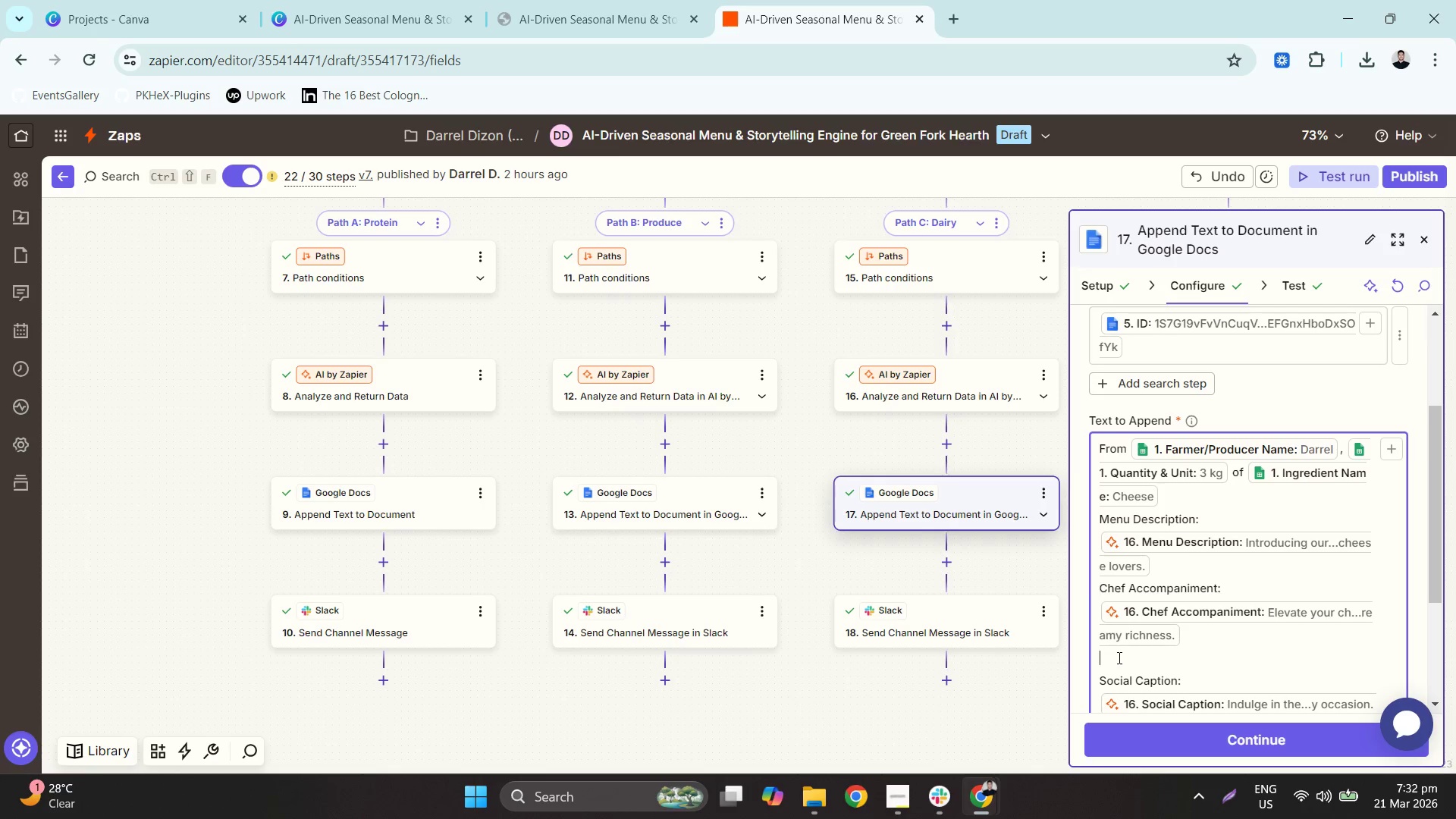 
key(Delete)
 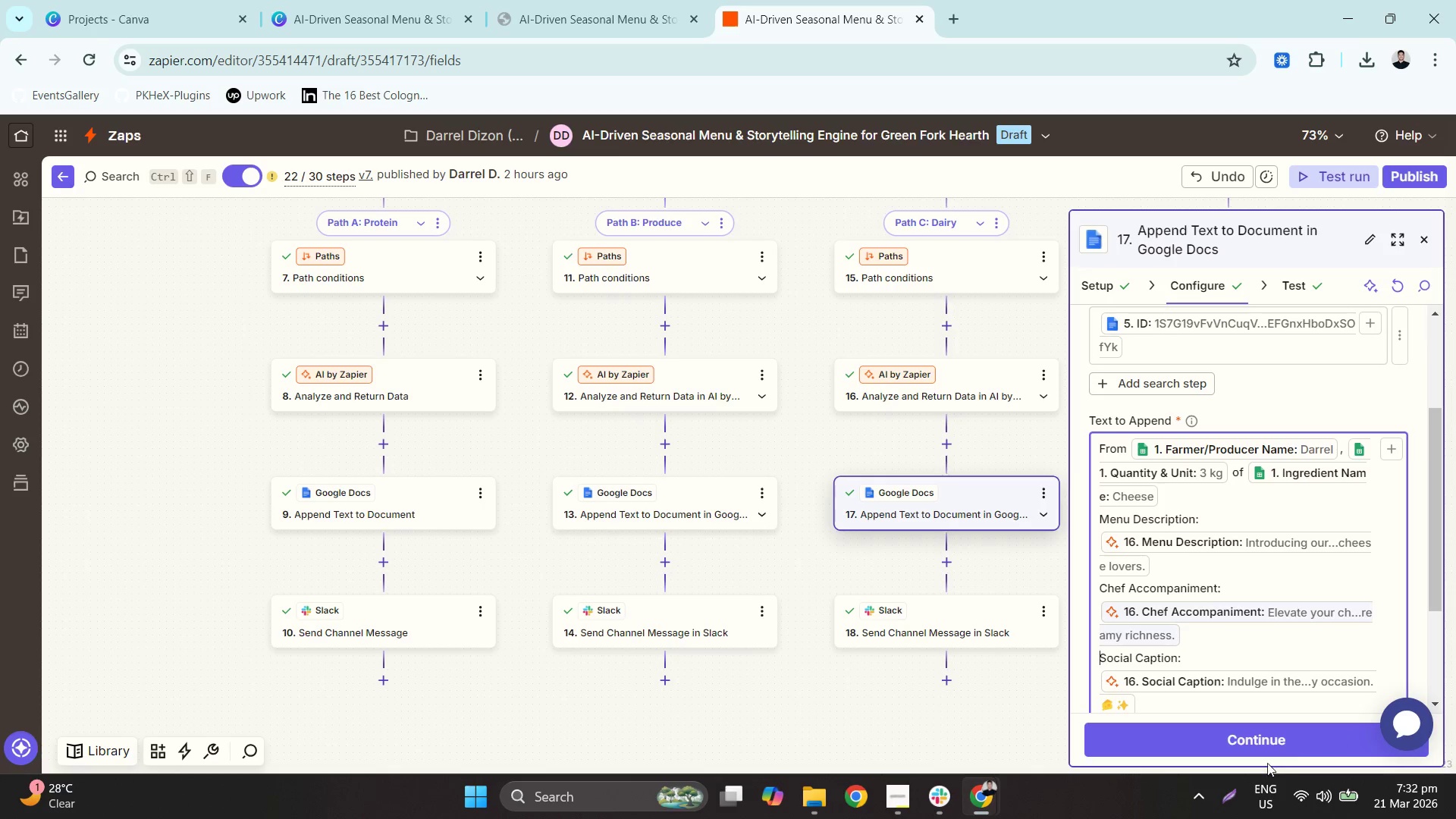 
left_click([1225, 789])
 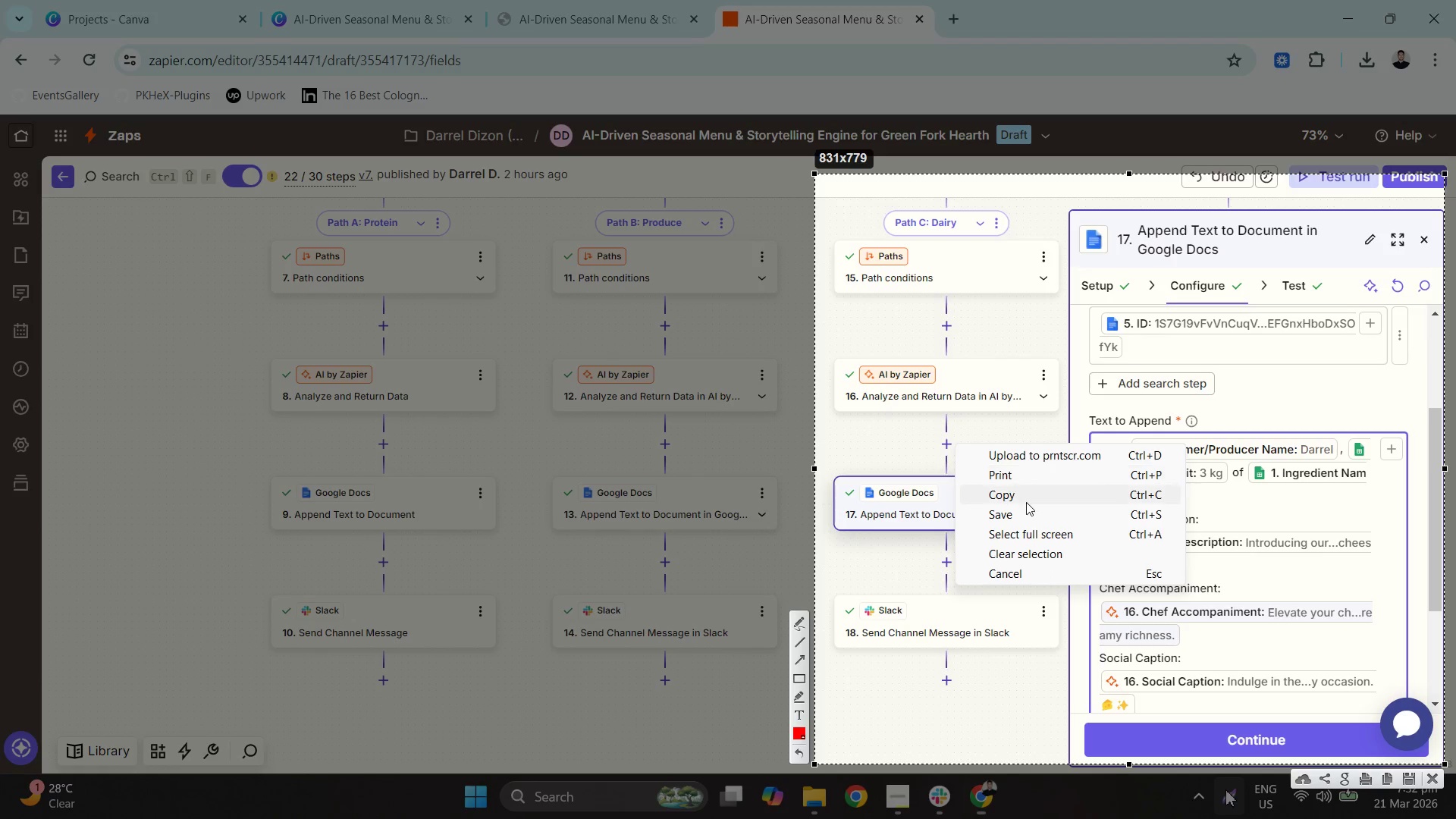 
left_click([1037, 515])
 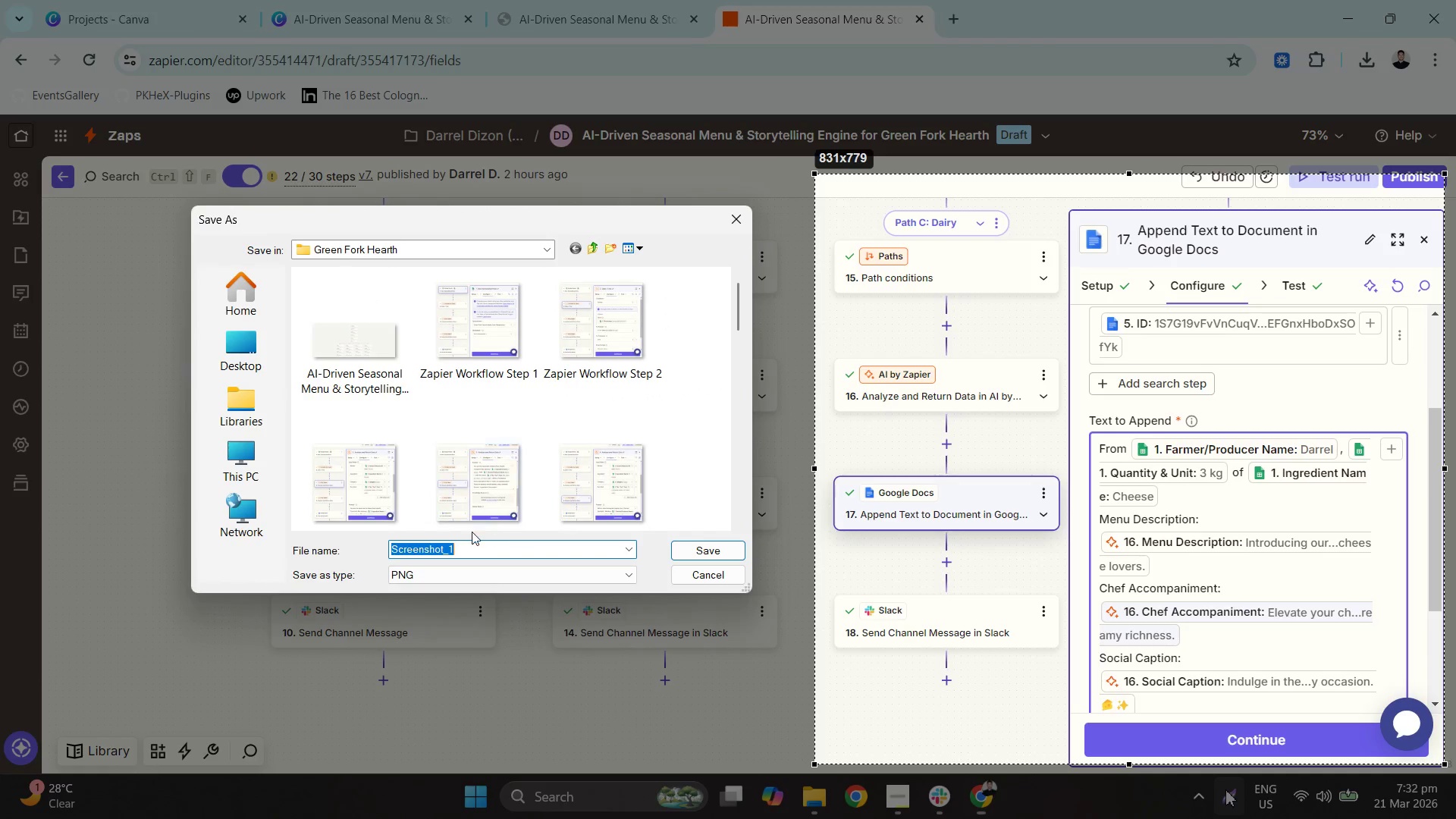 
scroll: coordinate [503, 483], scroll_direction: down, amount: 8.0
 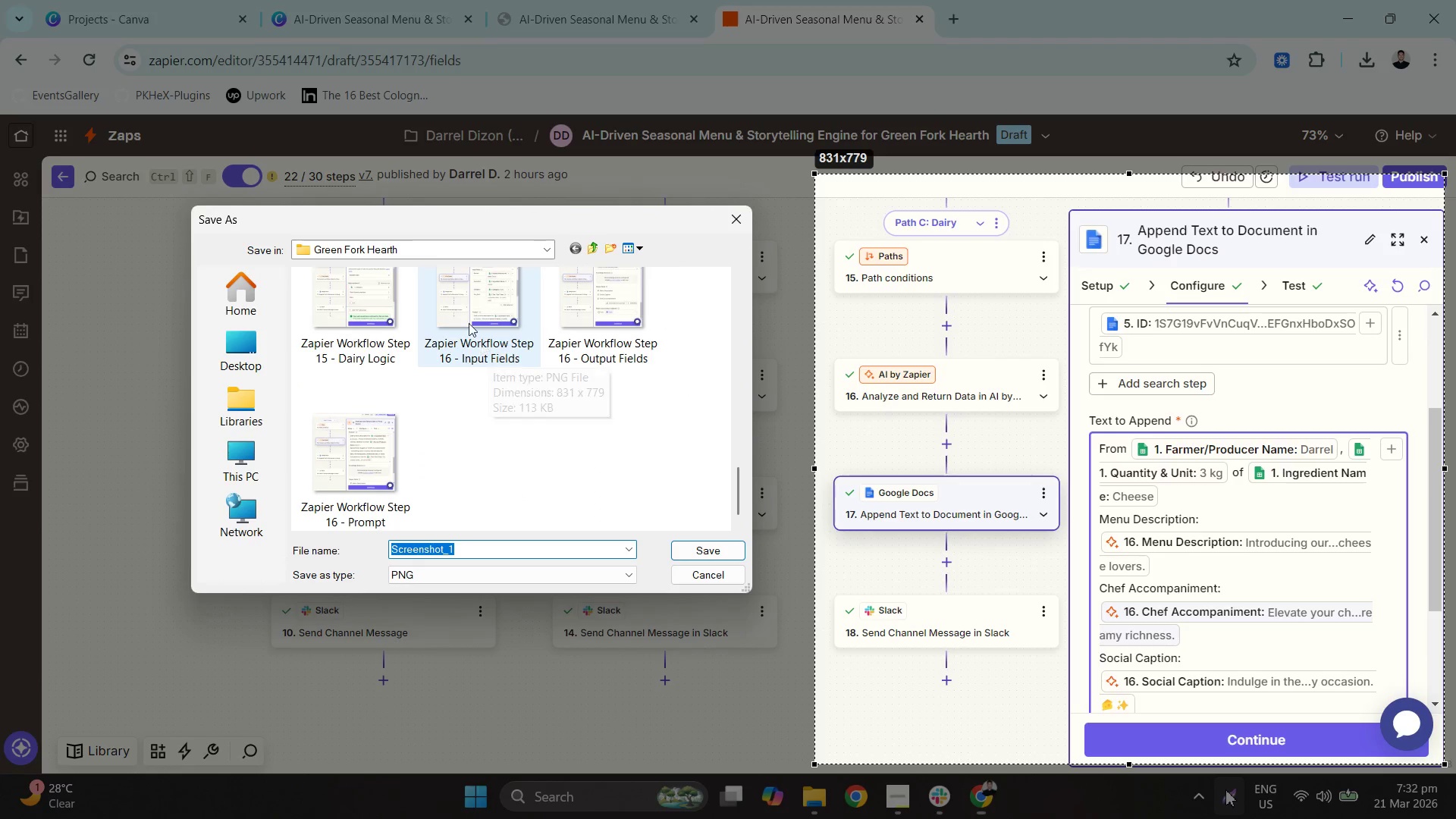 
left_click([358, 322])
 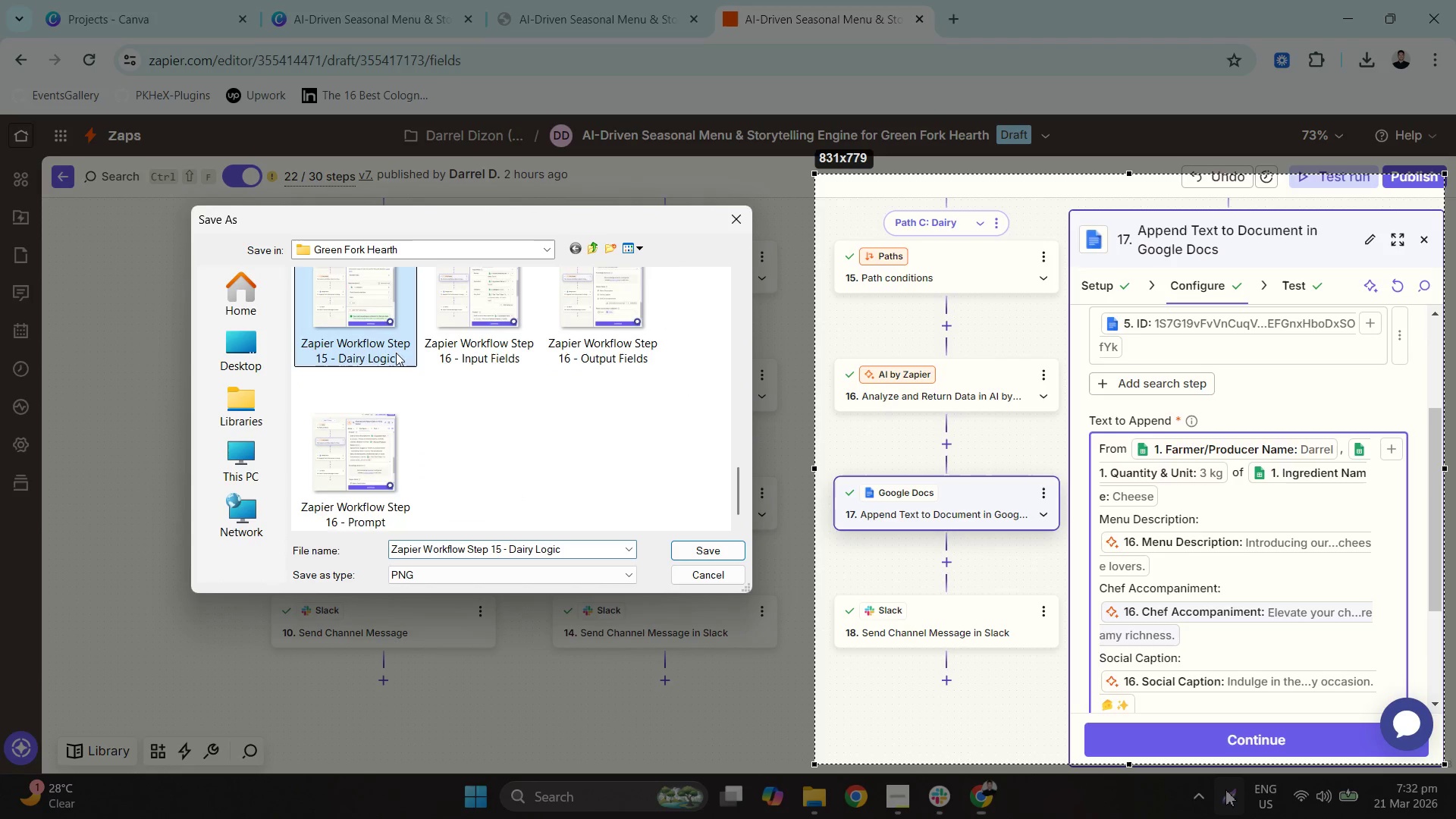 
scroll: coordinate [425, 359], scroll_direction: up, amount: 1.0
 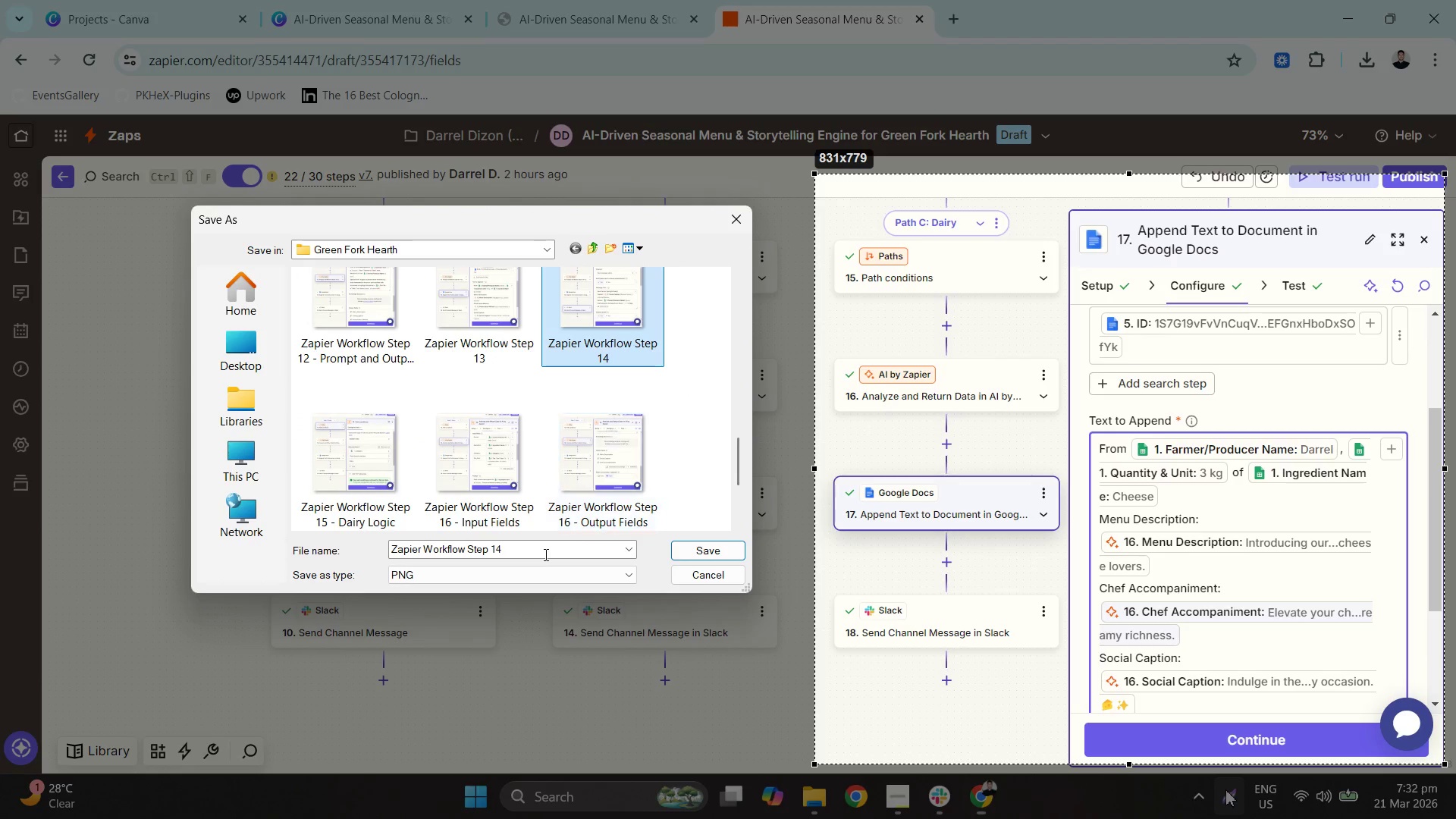 
left_click([522, 545])
 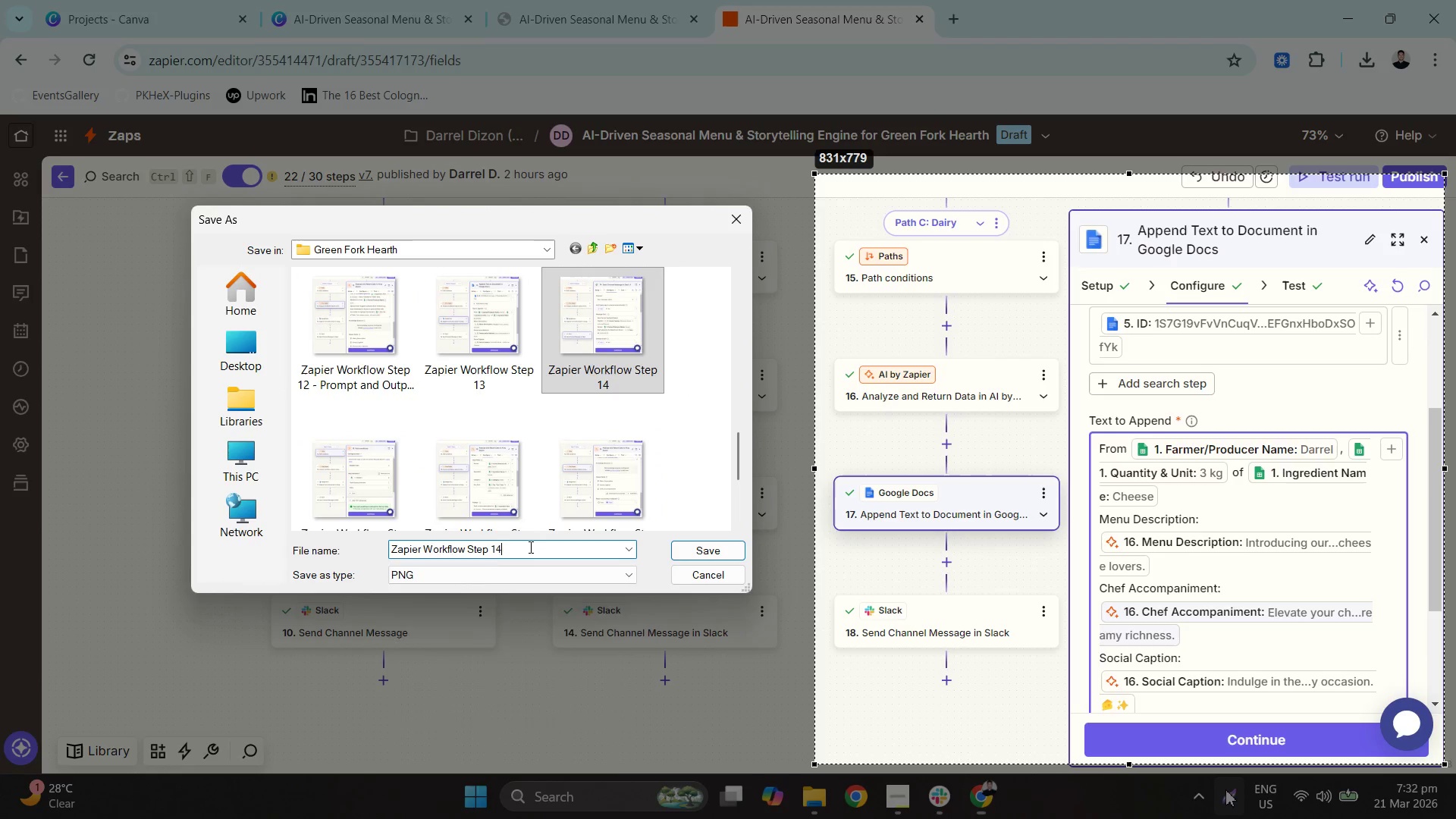 
key(Backspace)
 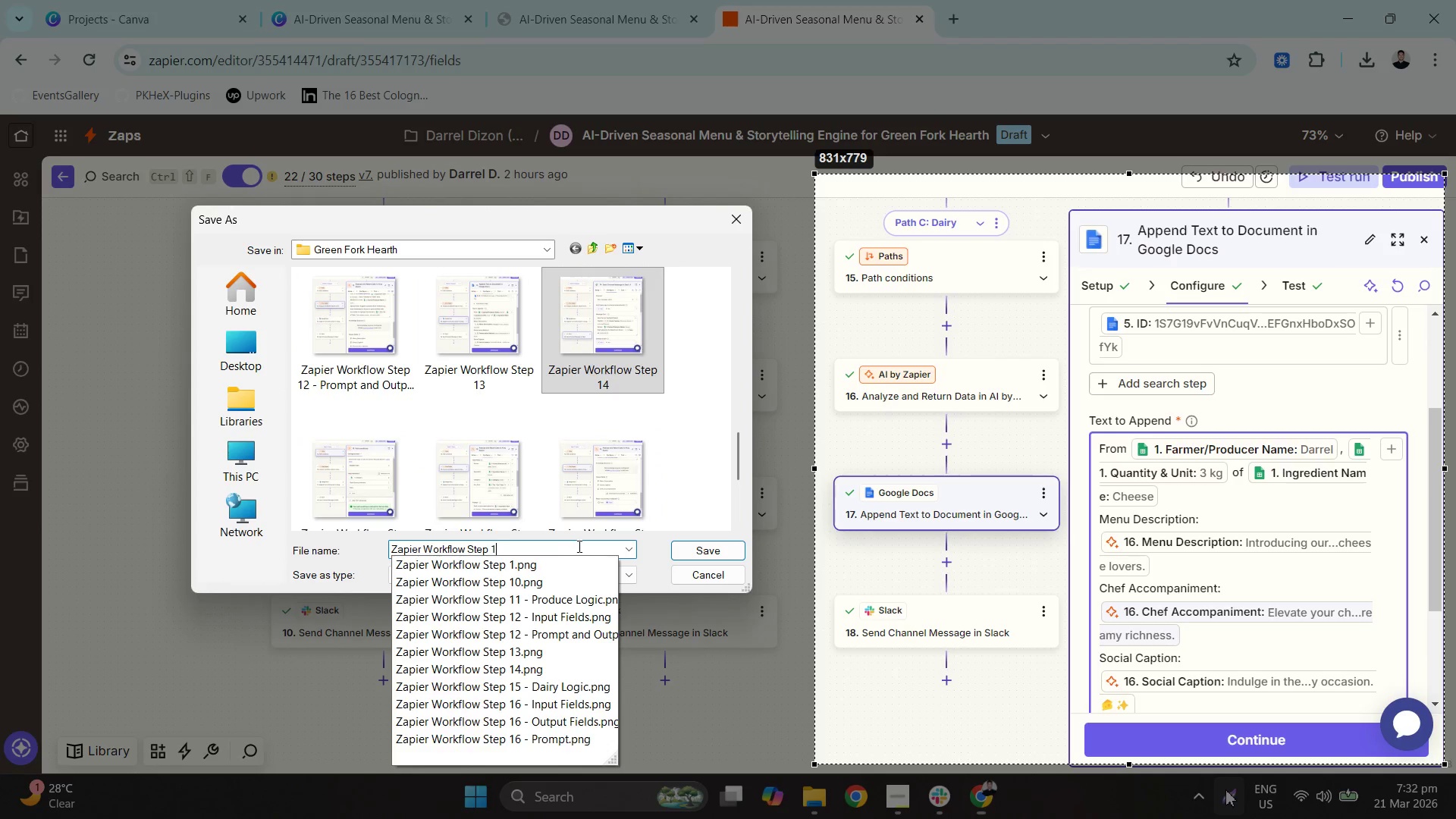 
key(Numpad7)
 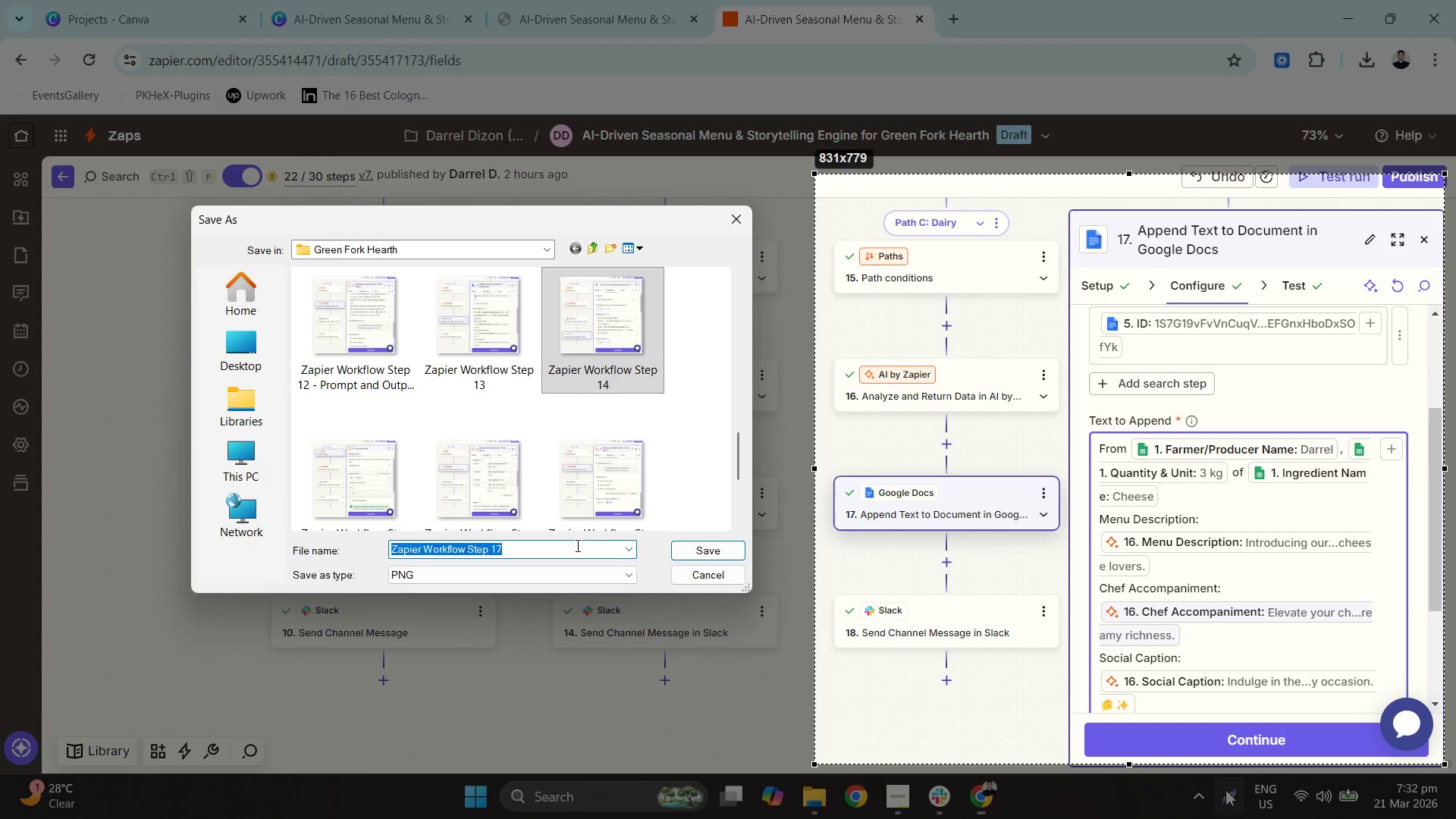 
key(NumpadEnter)
 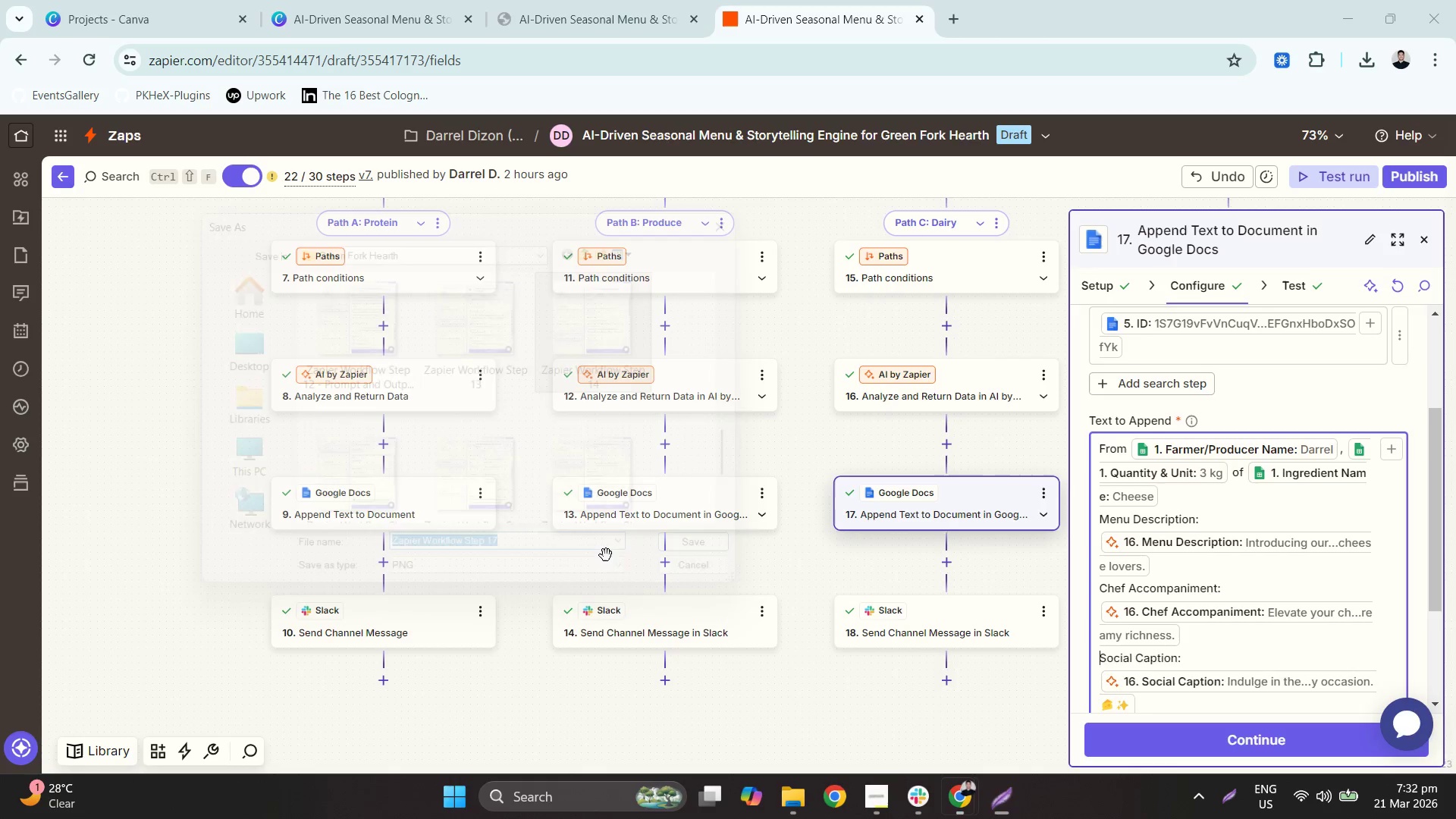 
key(NumpadEnter)
 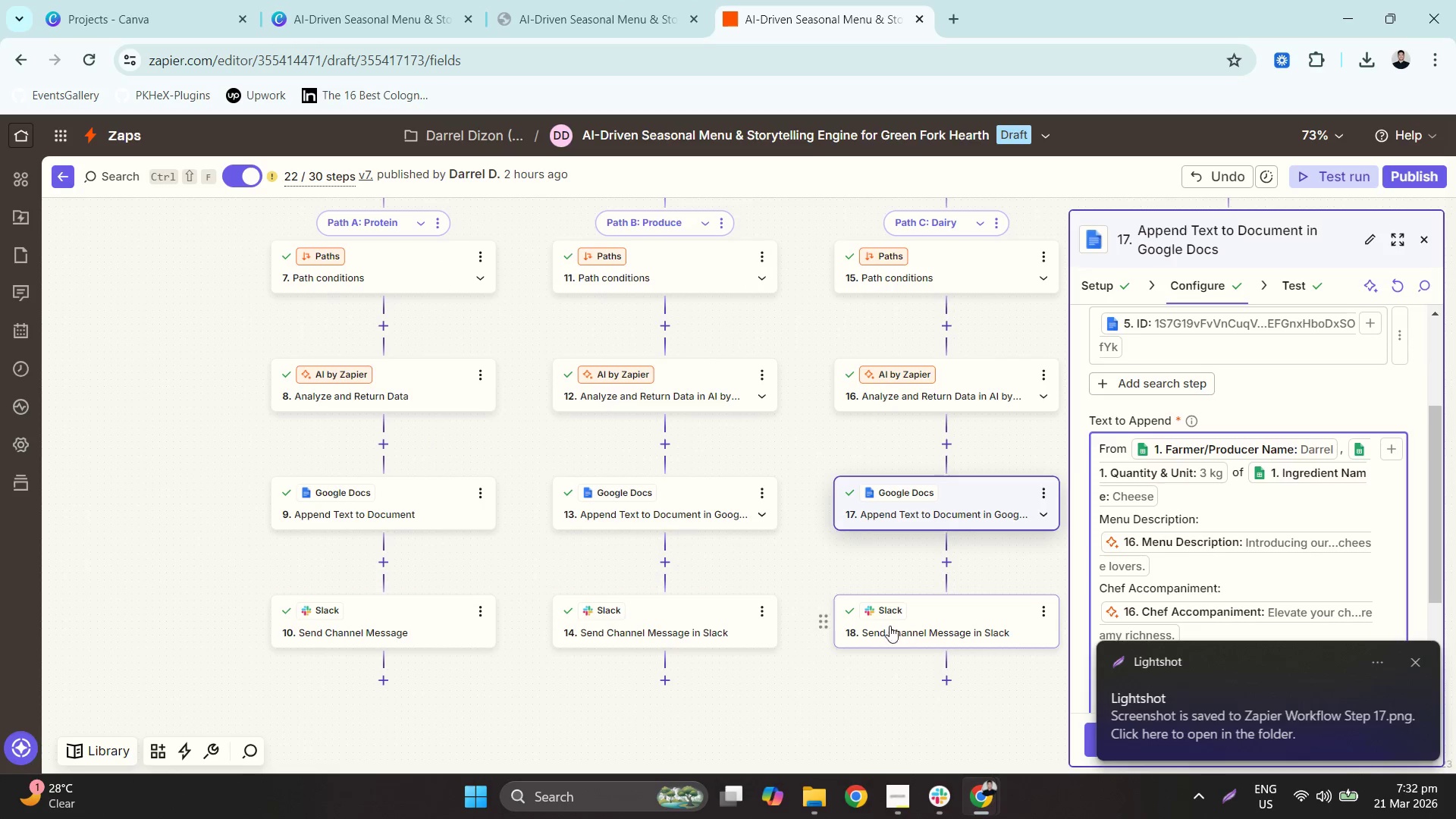 
left_click([949, 626])
 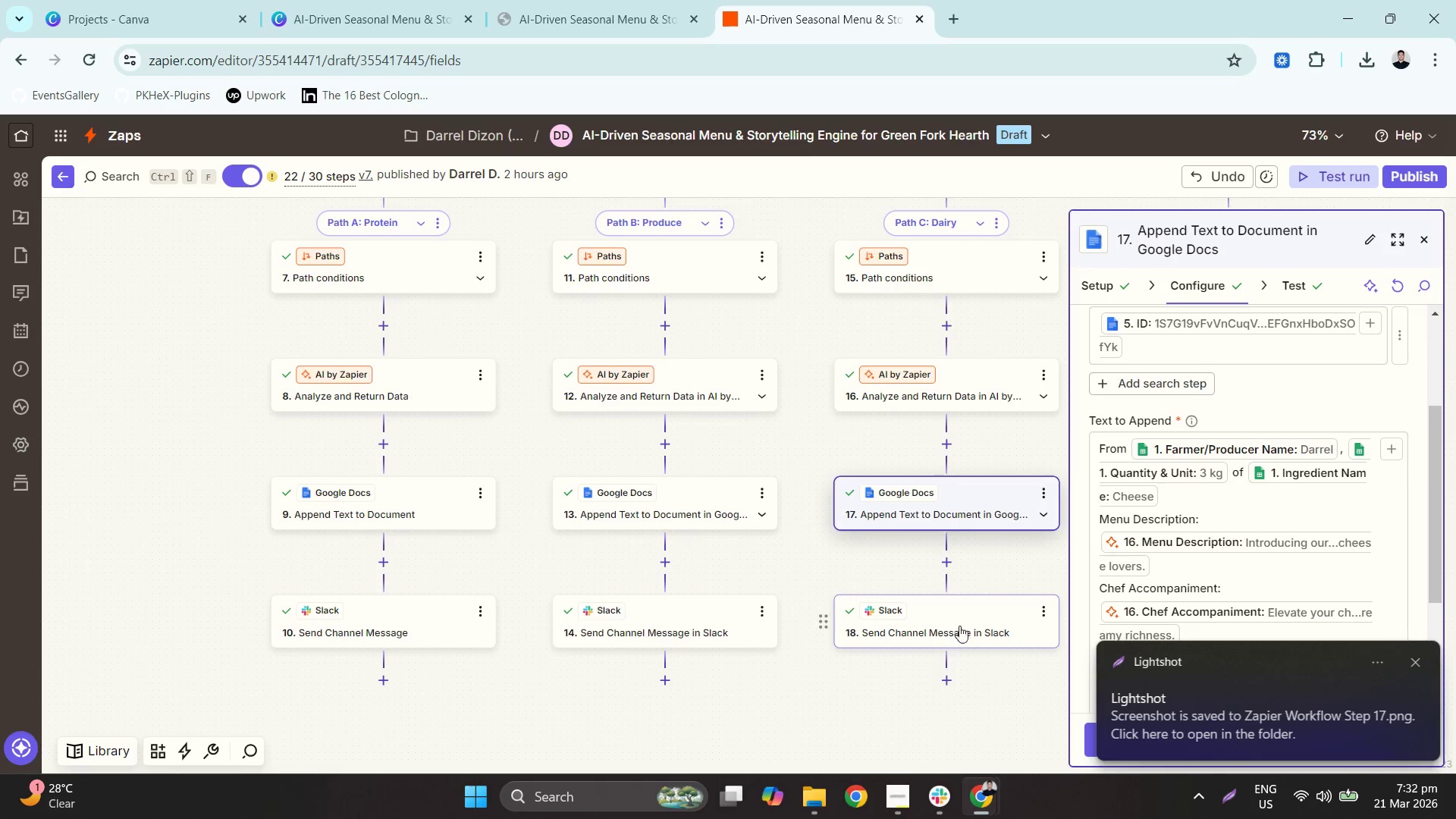 
left_click([974, 610])
 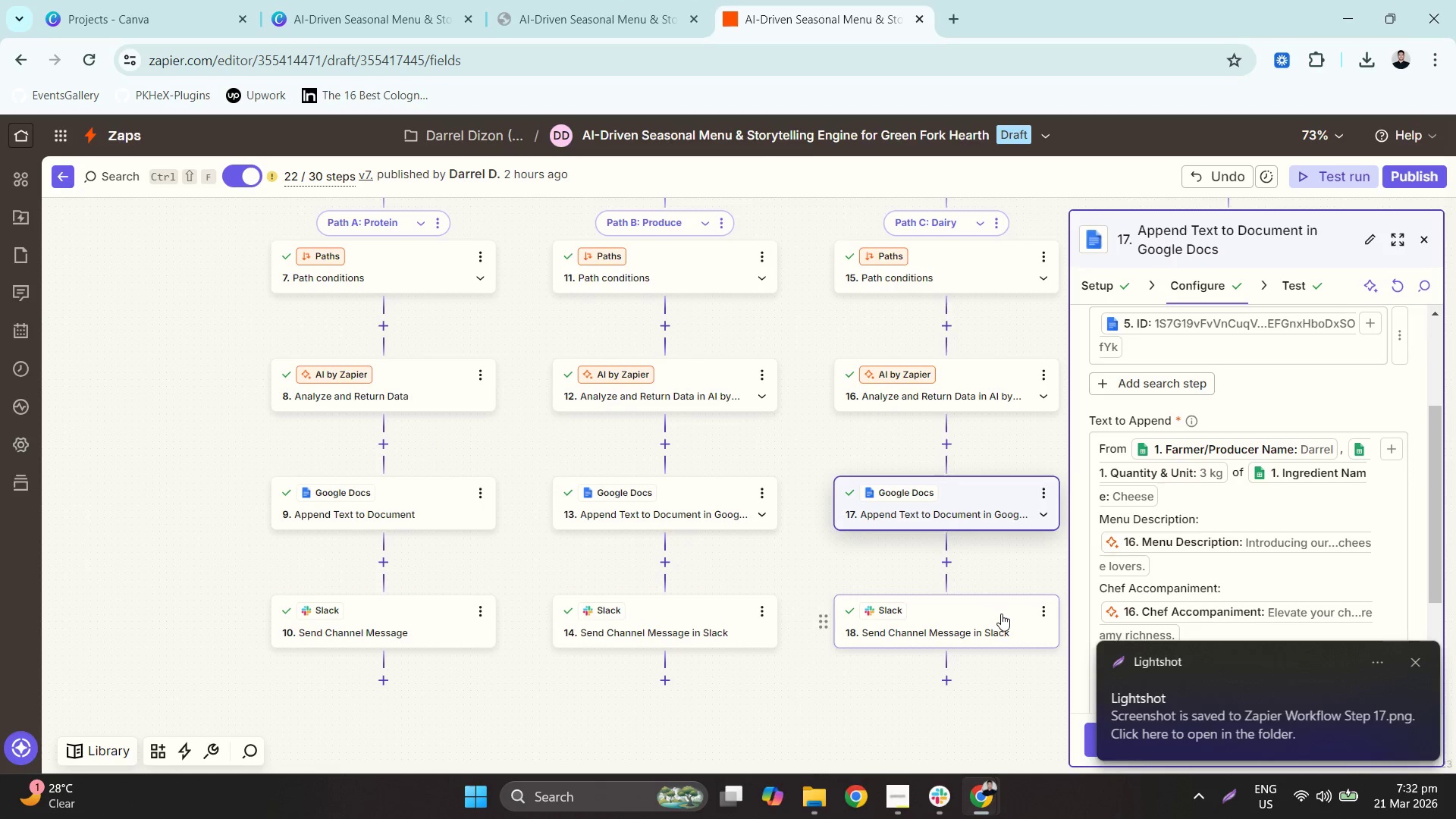 
left_click([971, 607])
 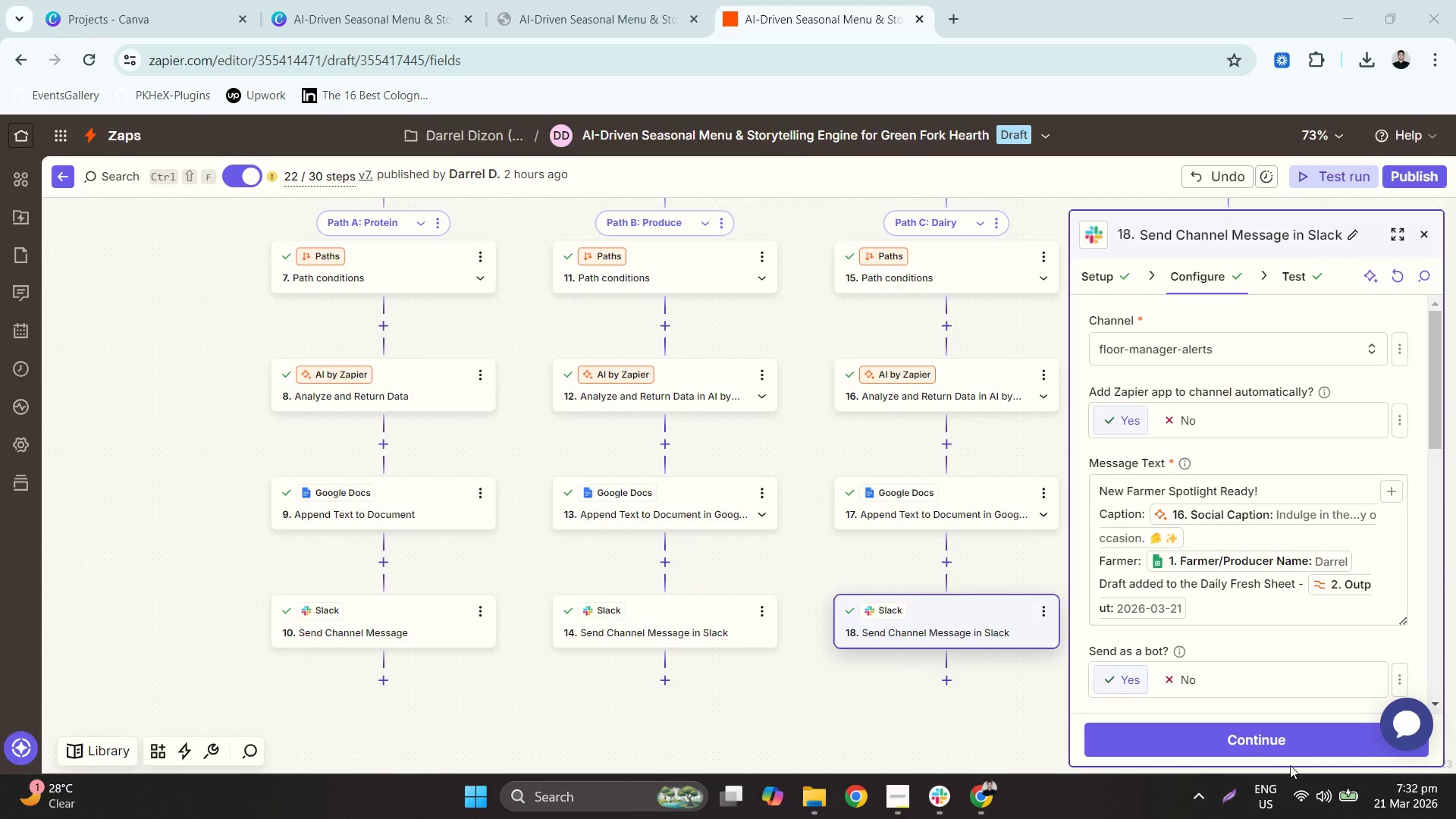 
left_click([1237, 797])
 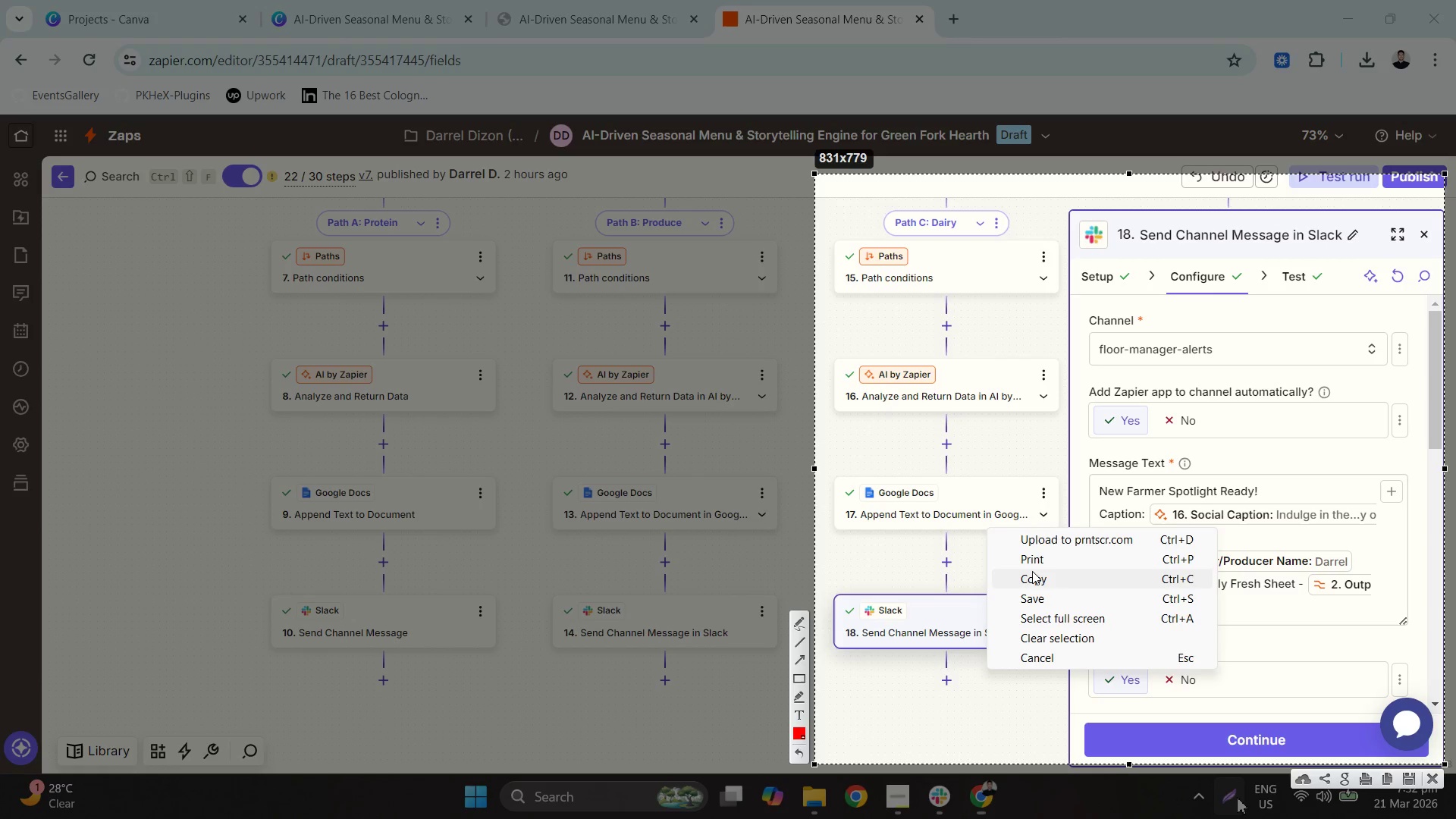 
left_click([1034, 604])
 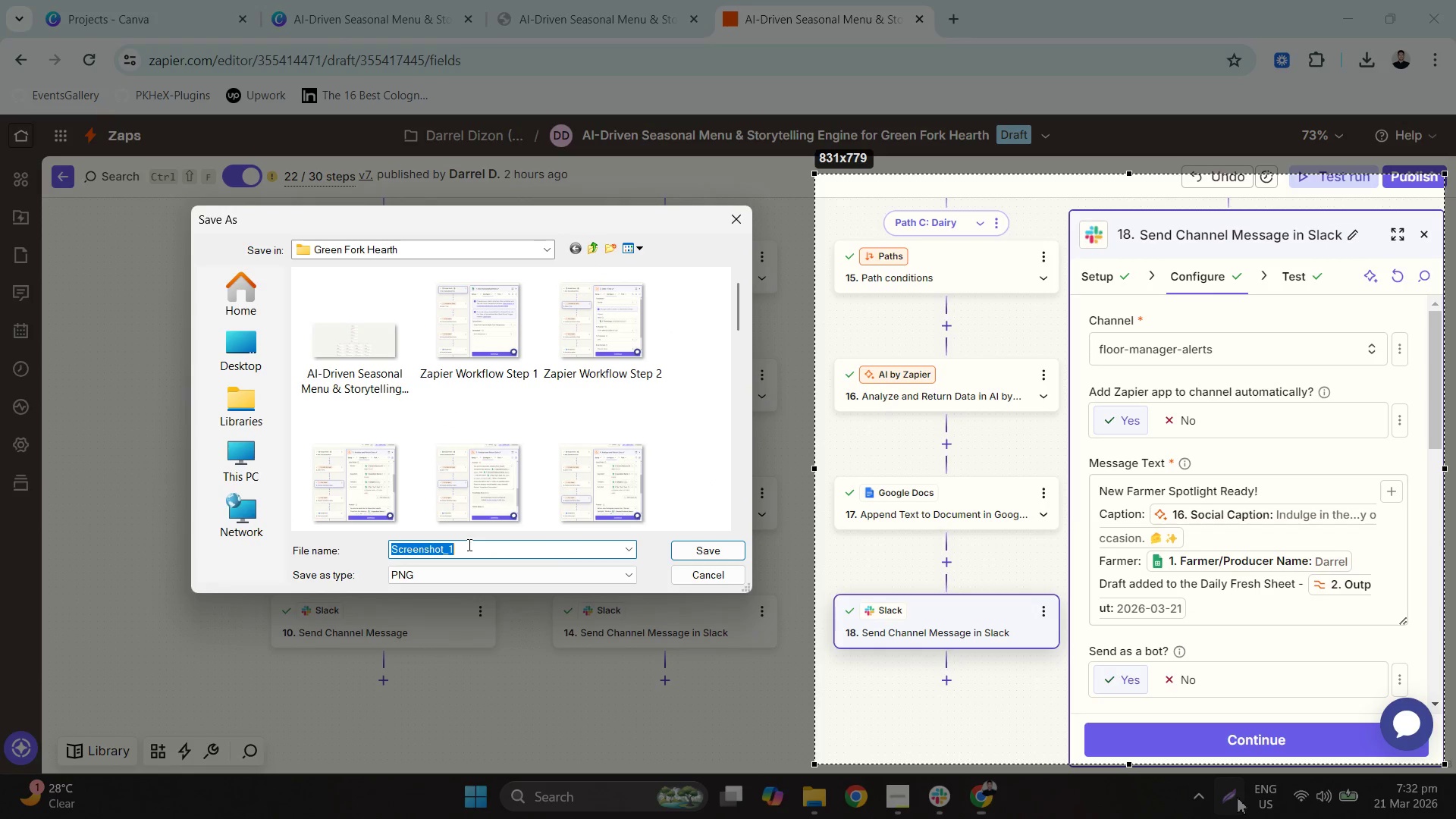 
scroll: coordinate [513, 490], scroll_direction: down, amount: 8.0
 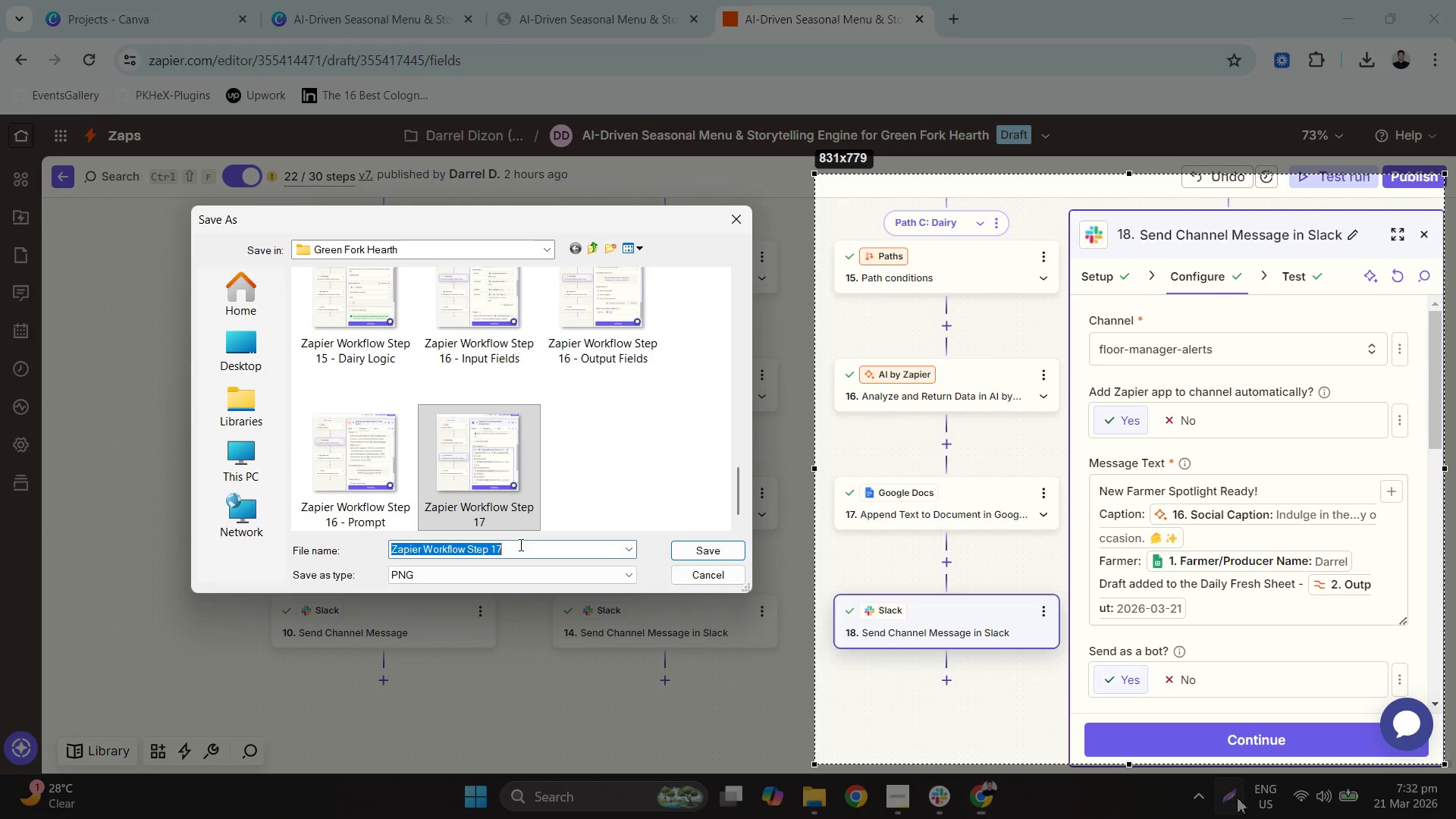 
double_click([526, 551])
 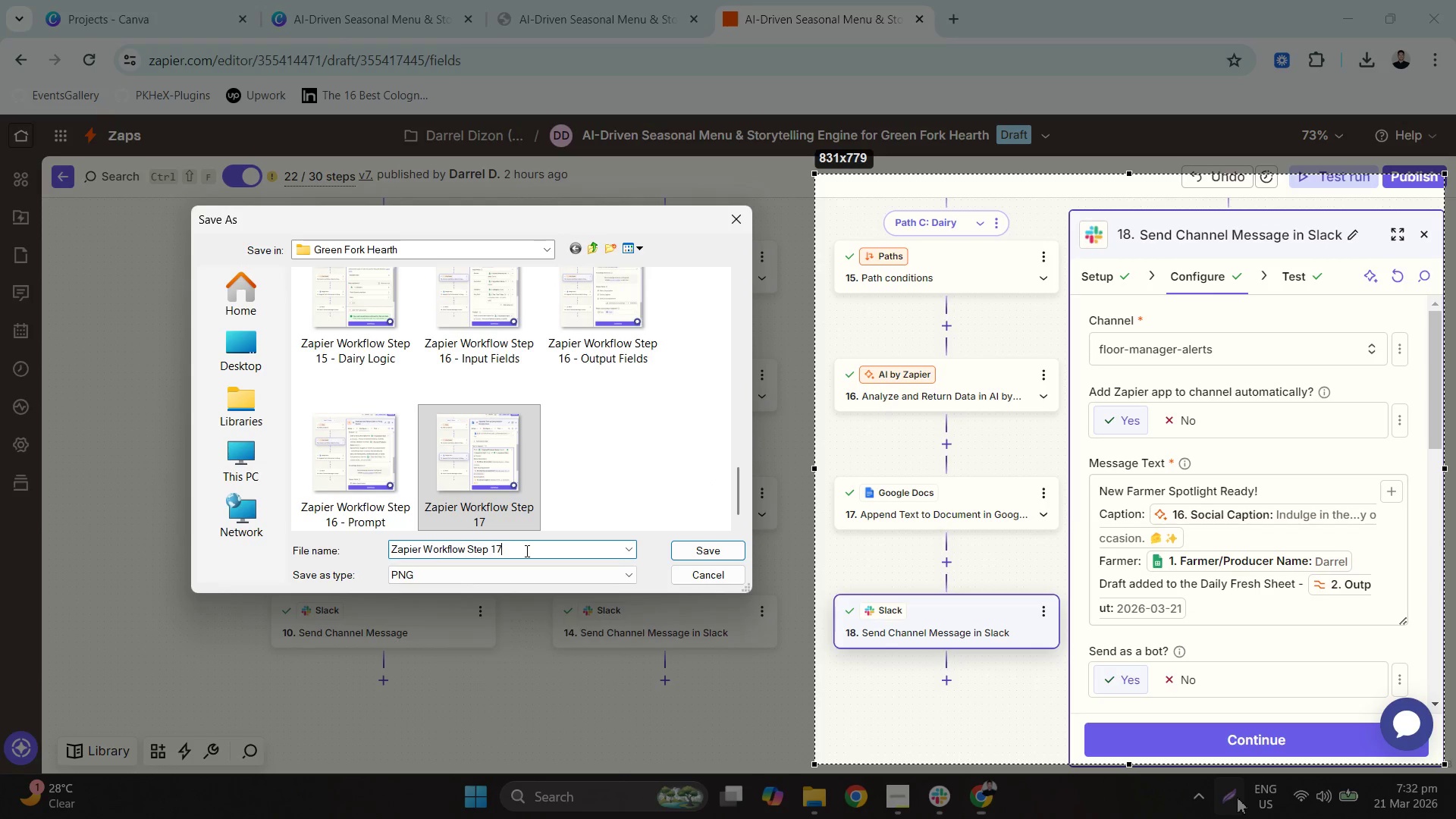 
key(Backspace)
 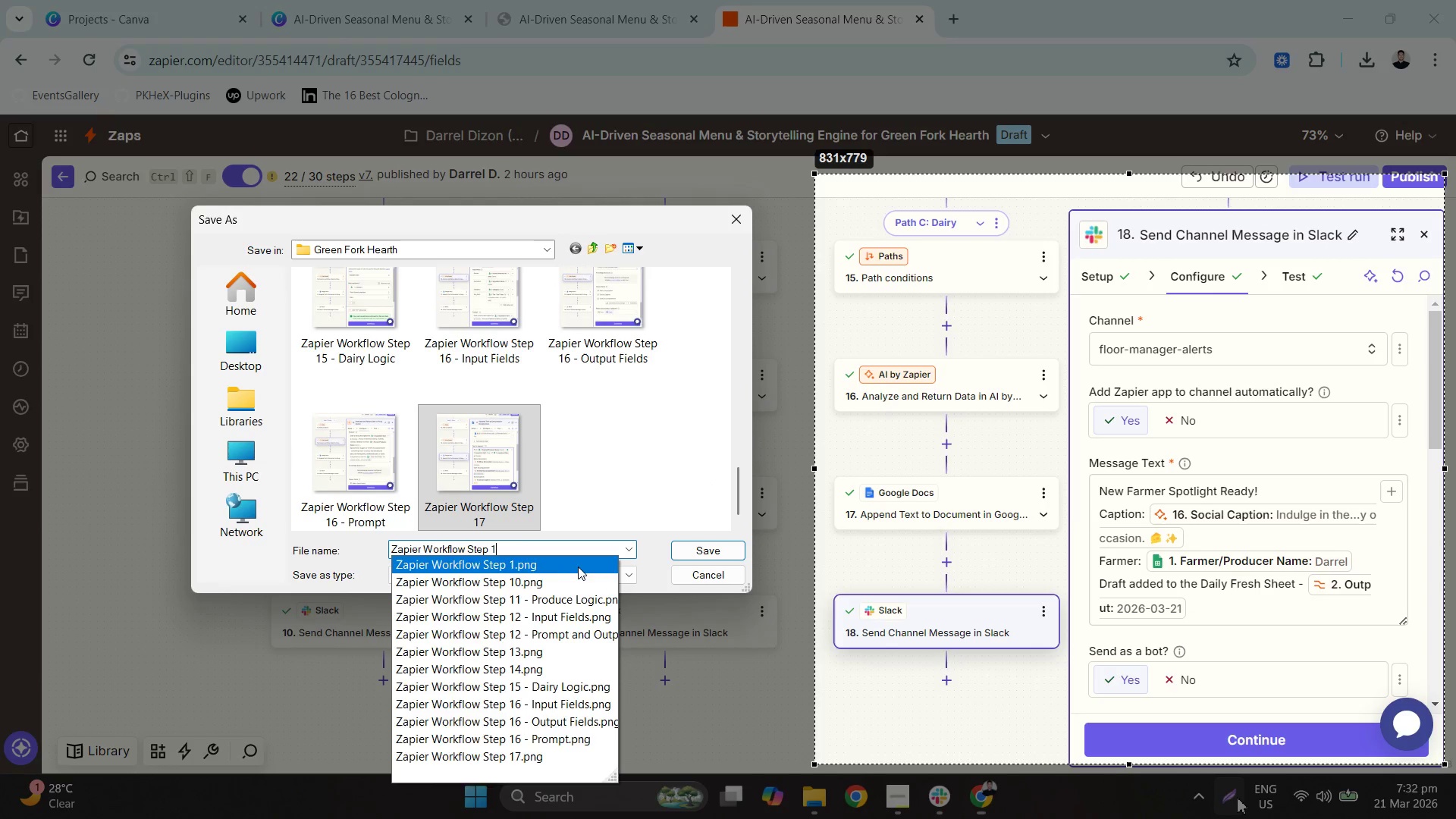 
key(Numpad8)
 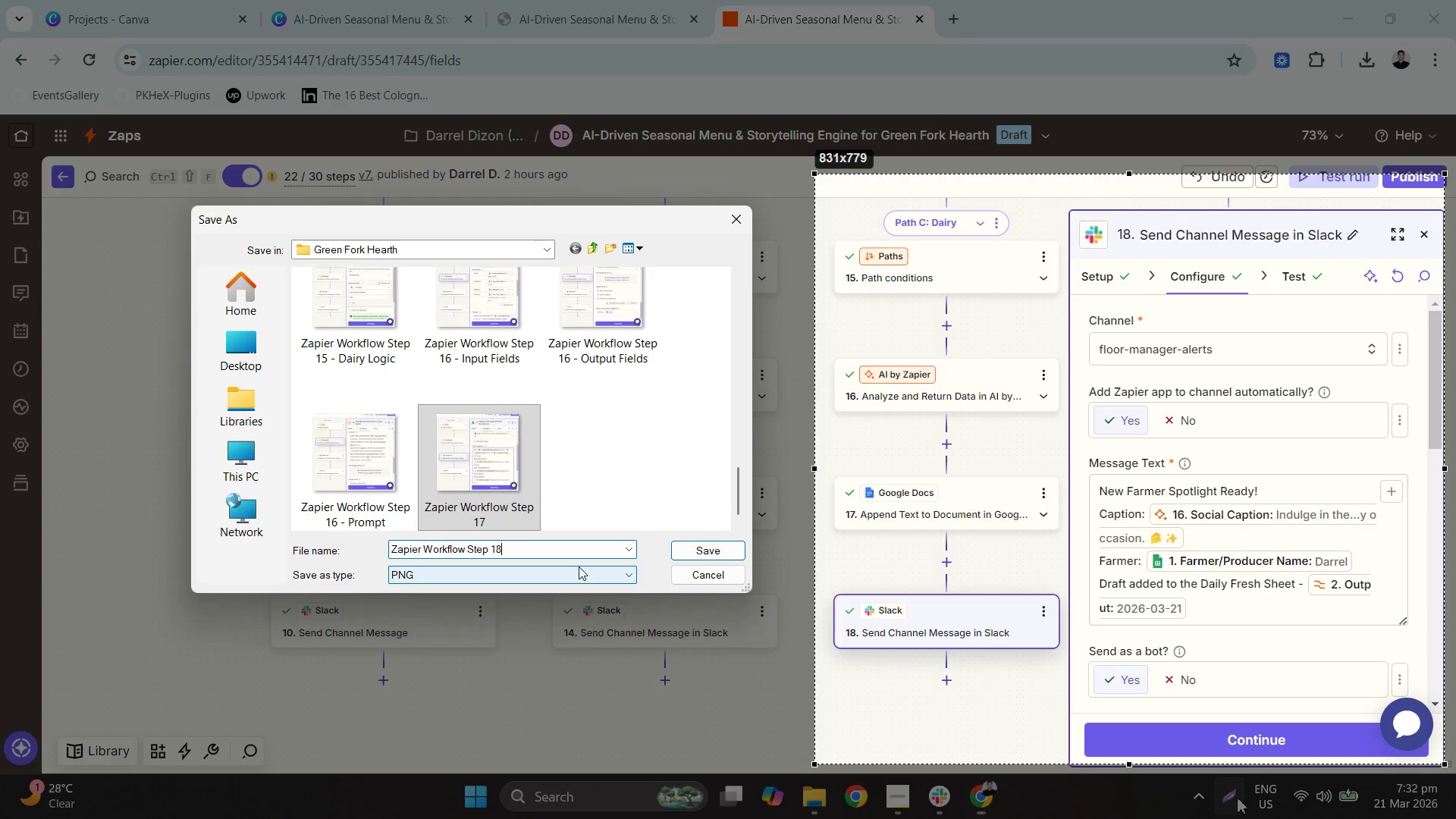 
key(NumpadEnter)
 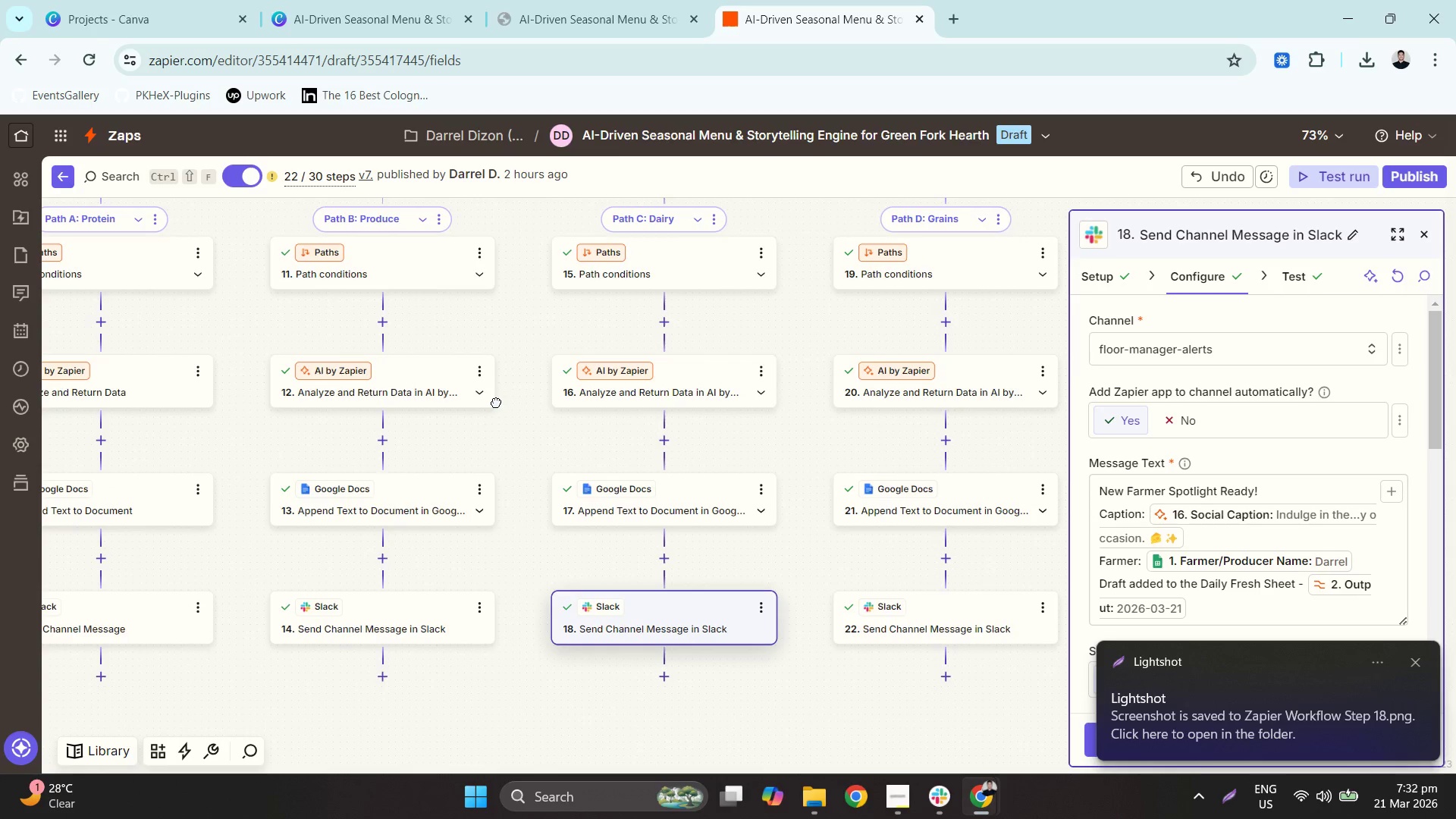 
left_click_drag(start_coordinate=[1417, 664], to_coordinate=[1416, 669])
 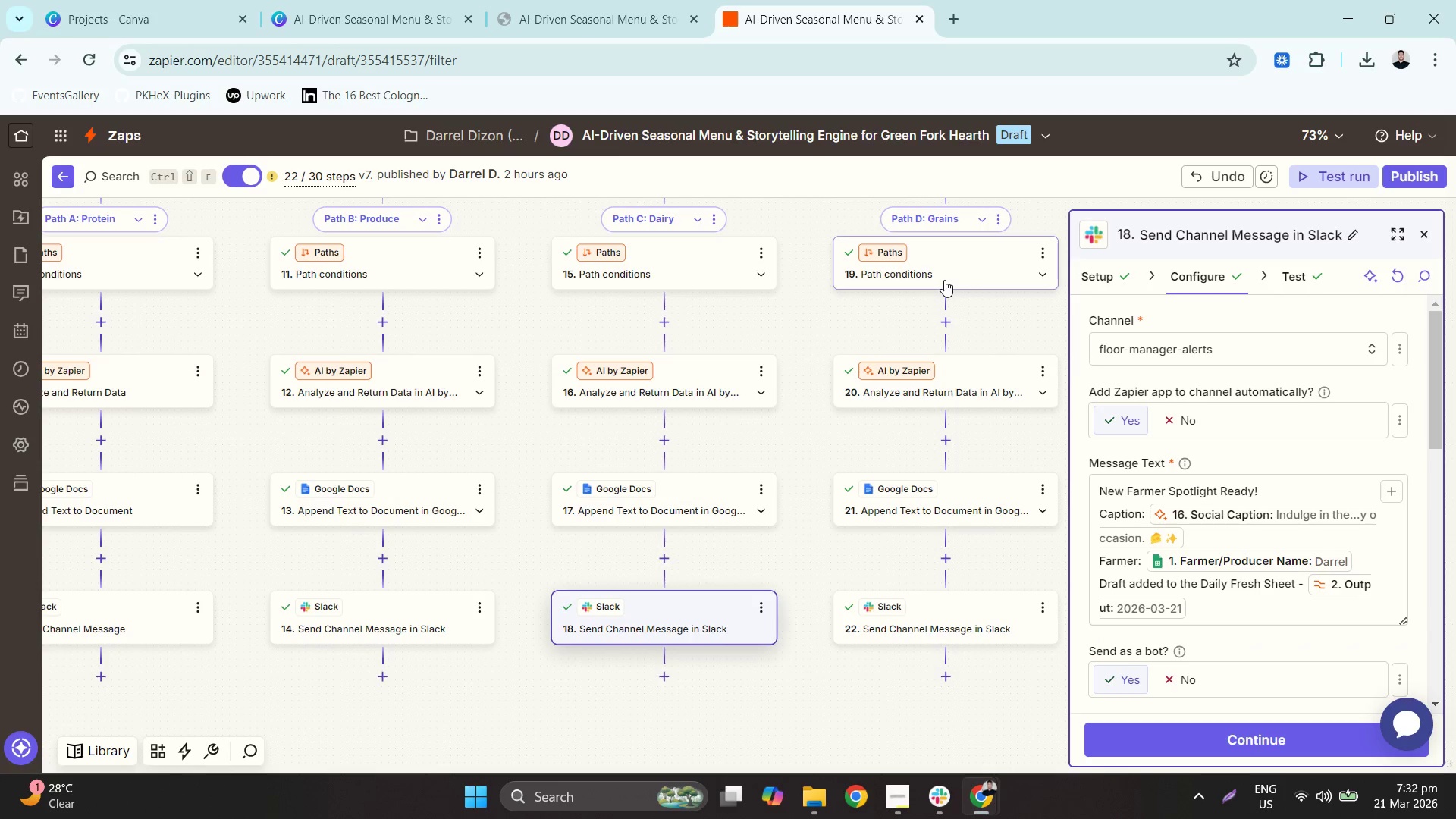 
left_click_drag(start_coordinate=[958, 278], to_coordinate=[1239, 789])
 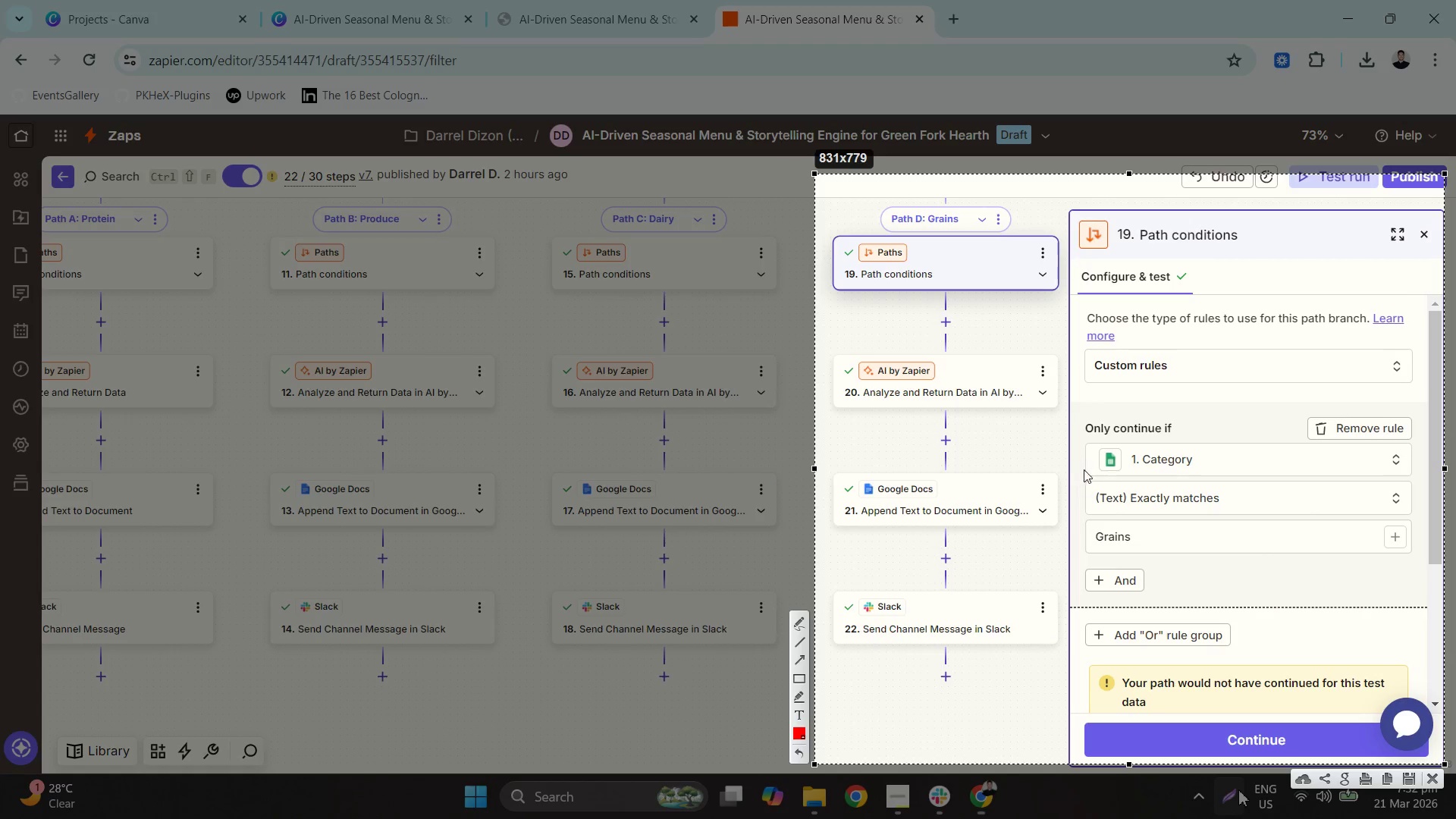 
left_click([1239, 789])
 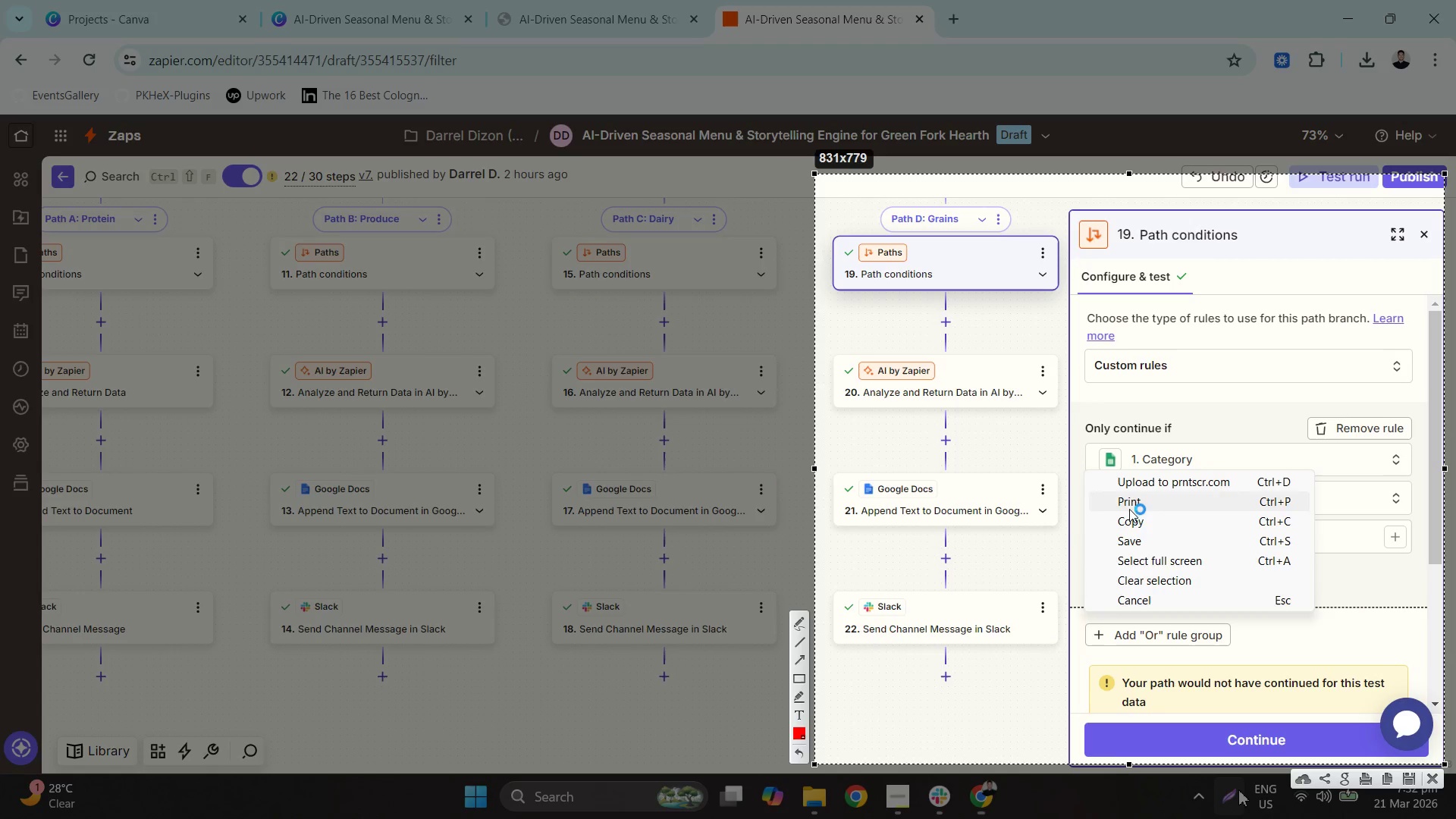 
left_click([1138, 544])
 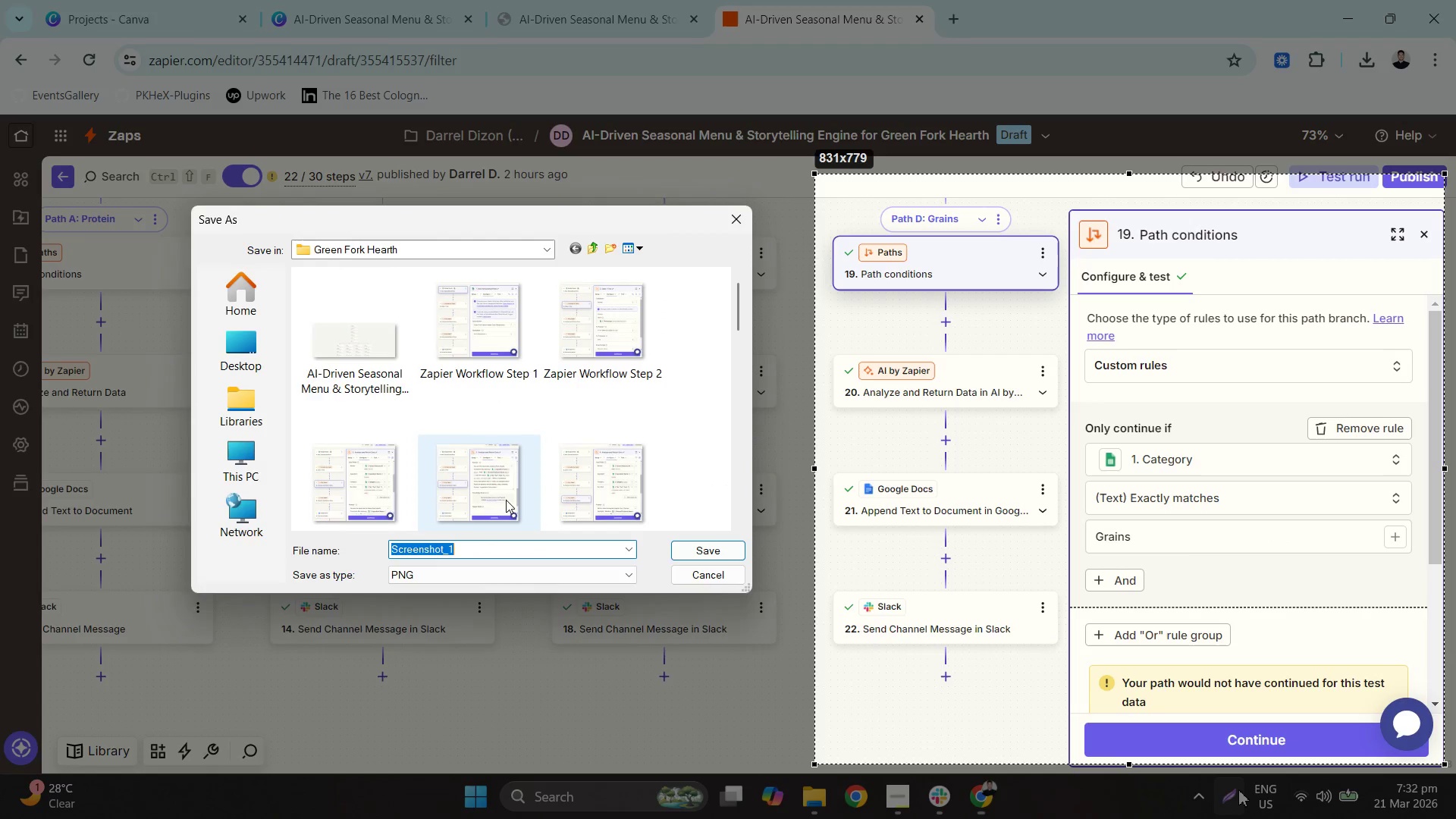 
scroll: coordinate [504, 422], scroll_direction: down, amount: 9.0
 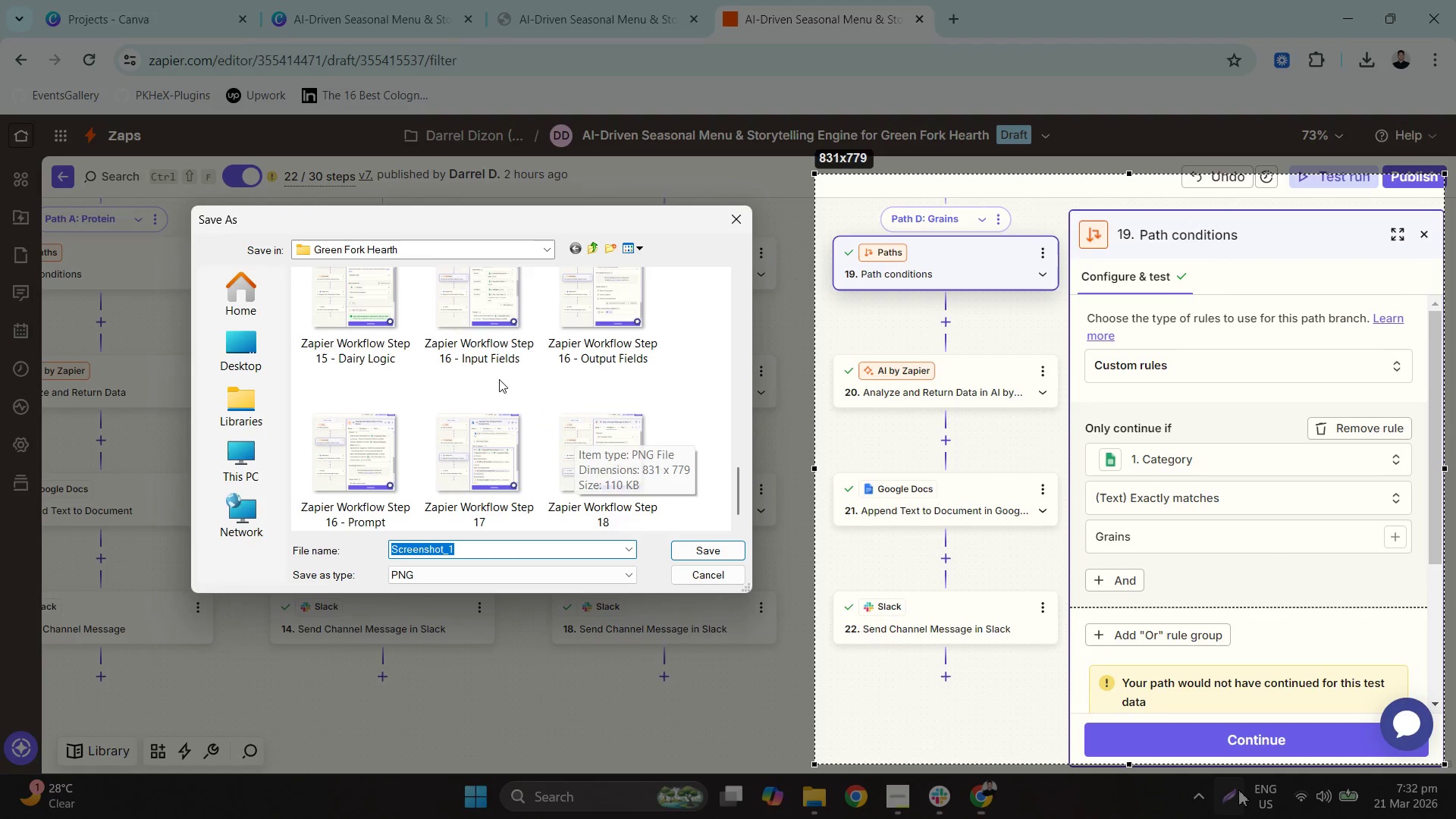 
left_click([403, 324])
 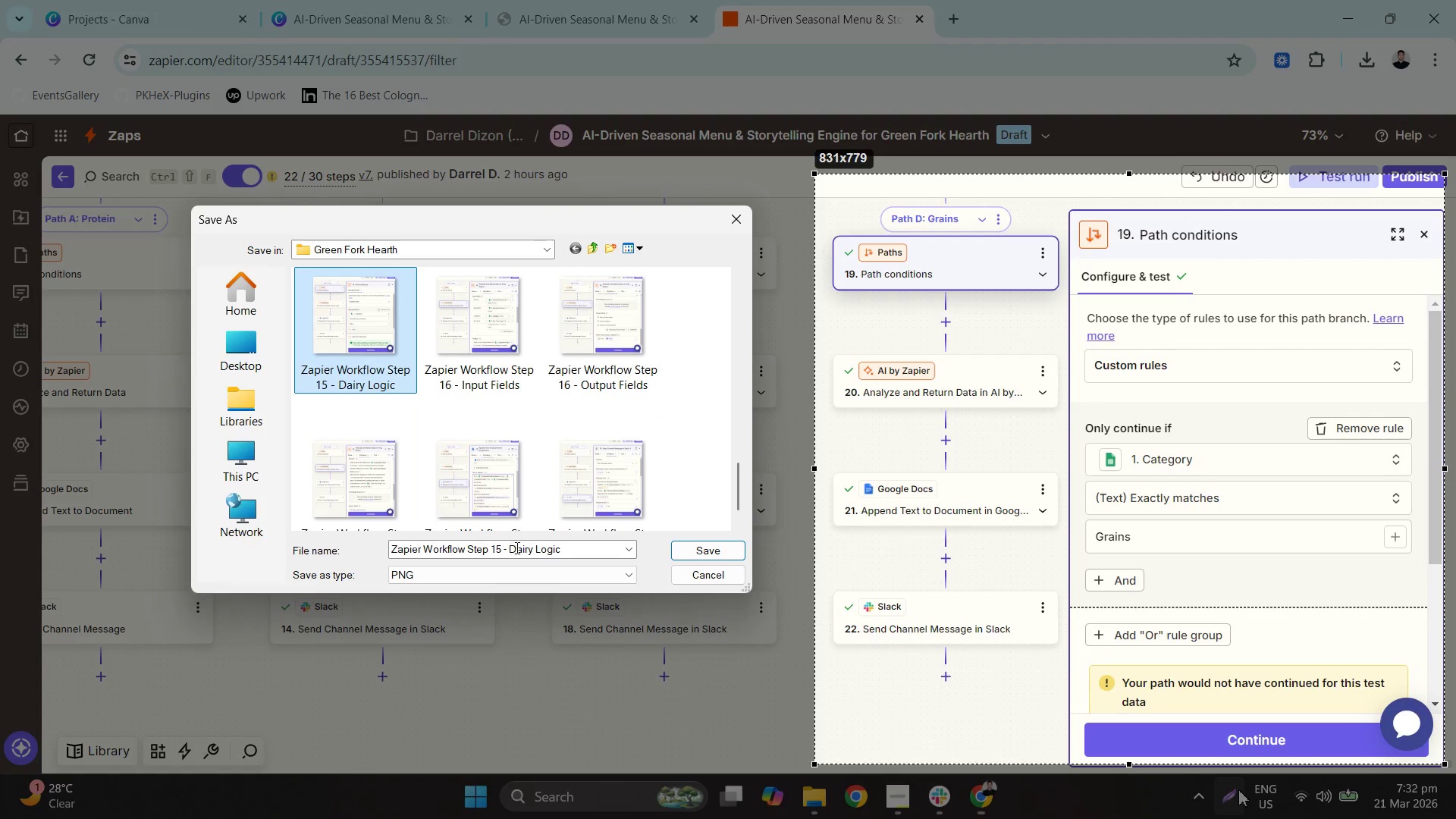 
double_click([518, 548])
 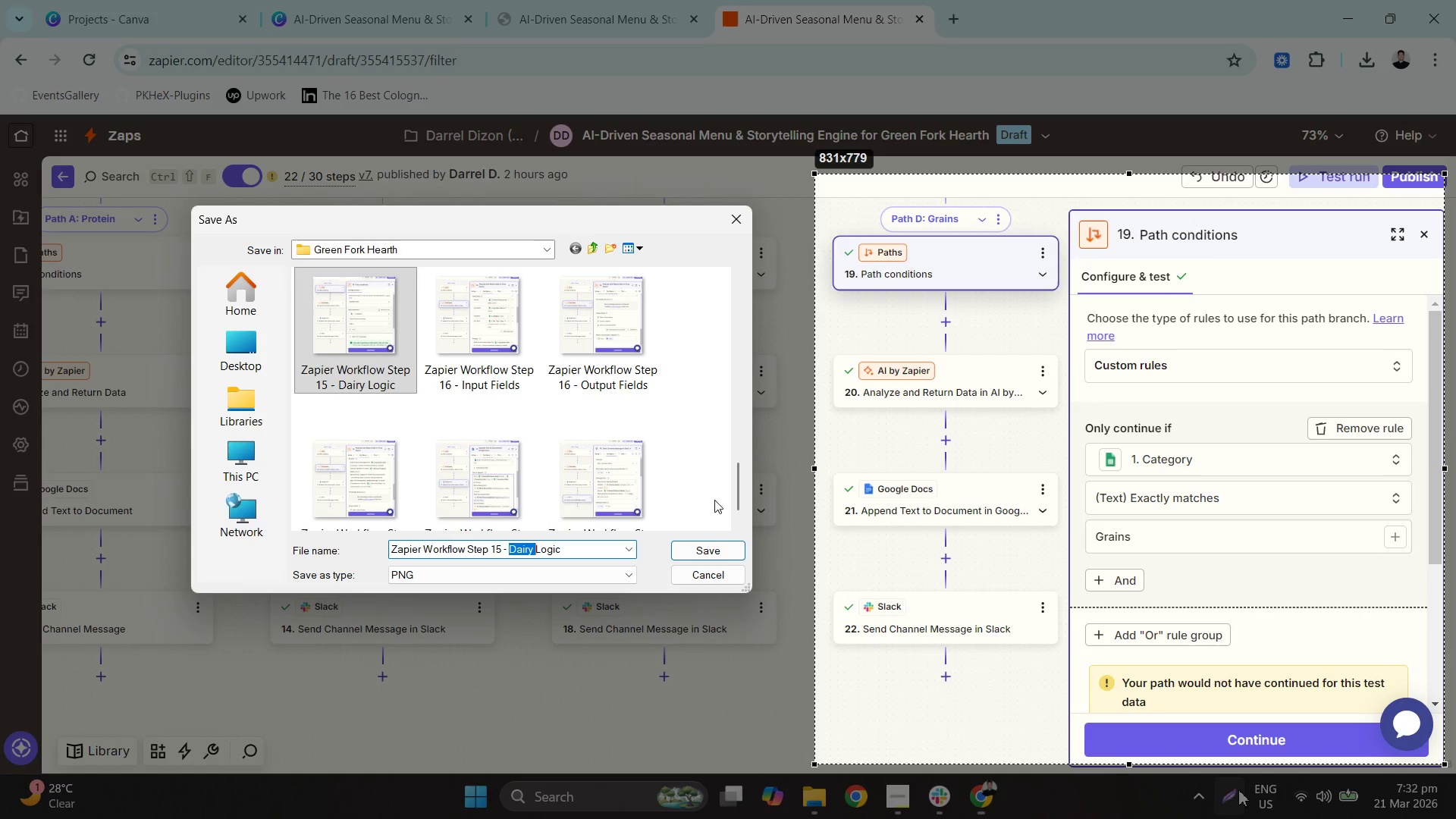 
type(Grains )
 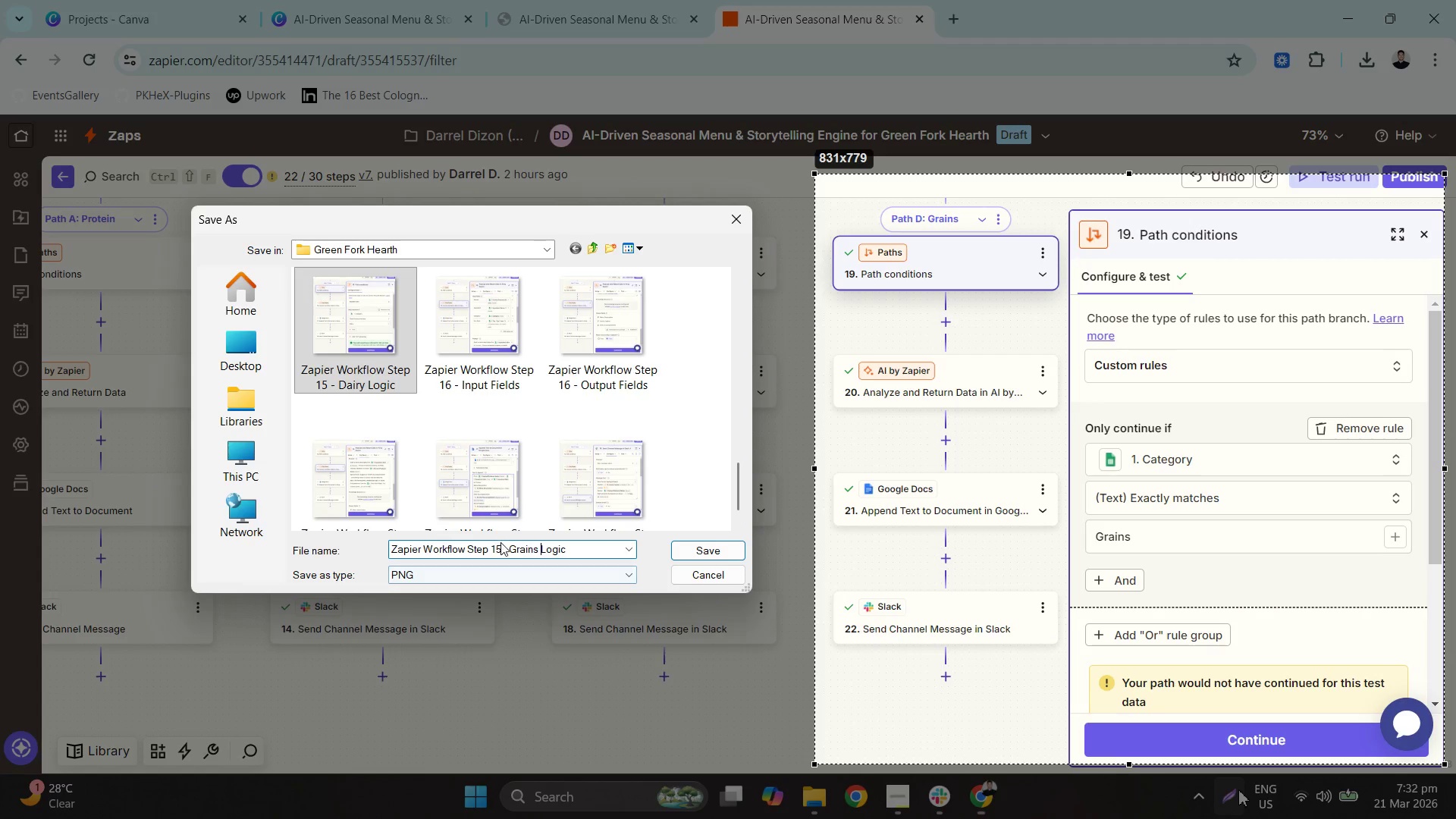 
left_click([500, 542])
 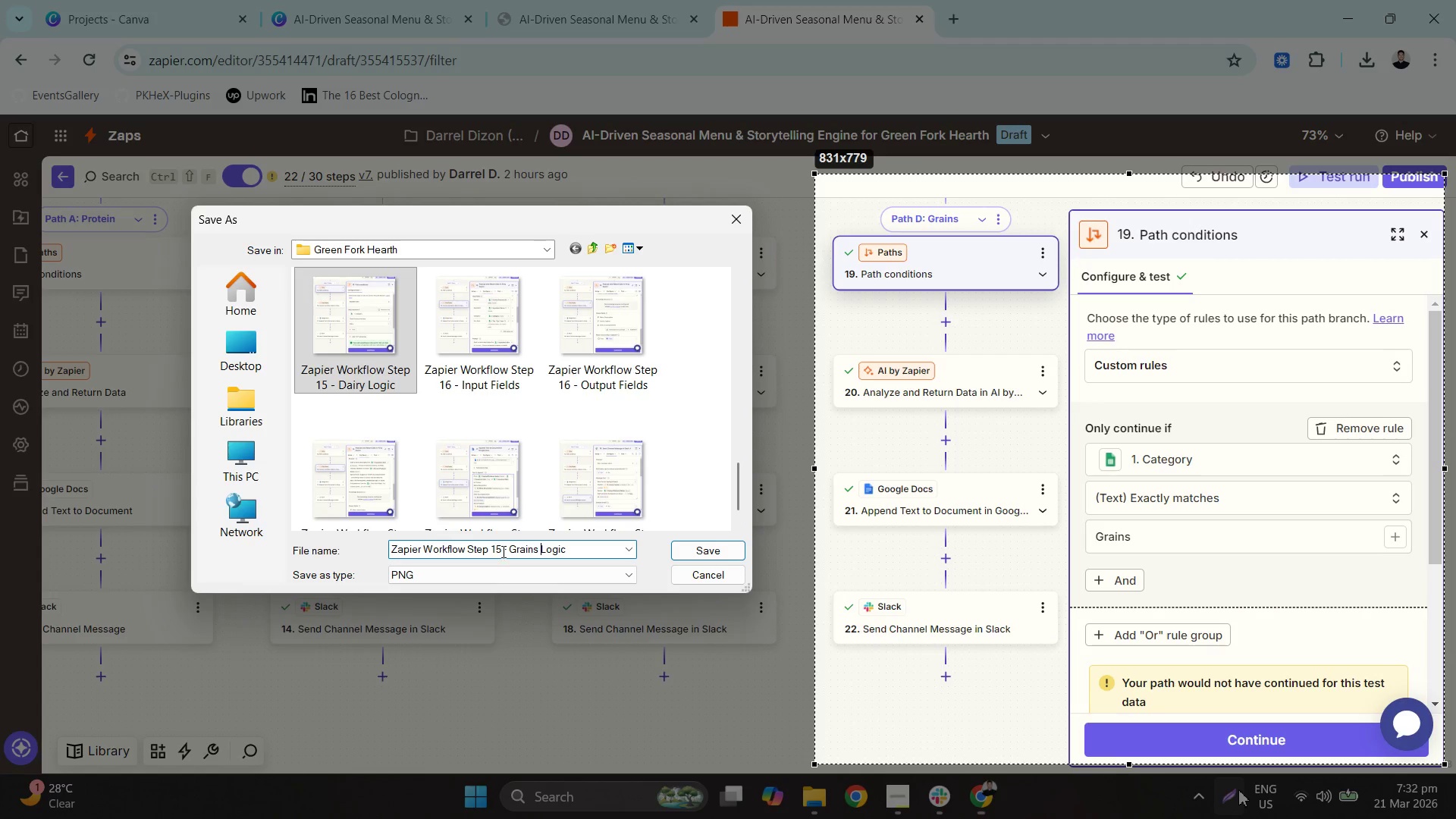 
left_click_drag(start_coordinate=[502, 551], to_coordinate=[497, 551])
 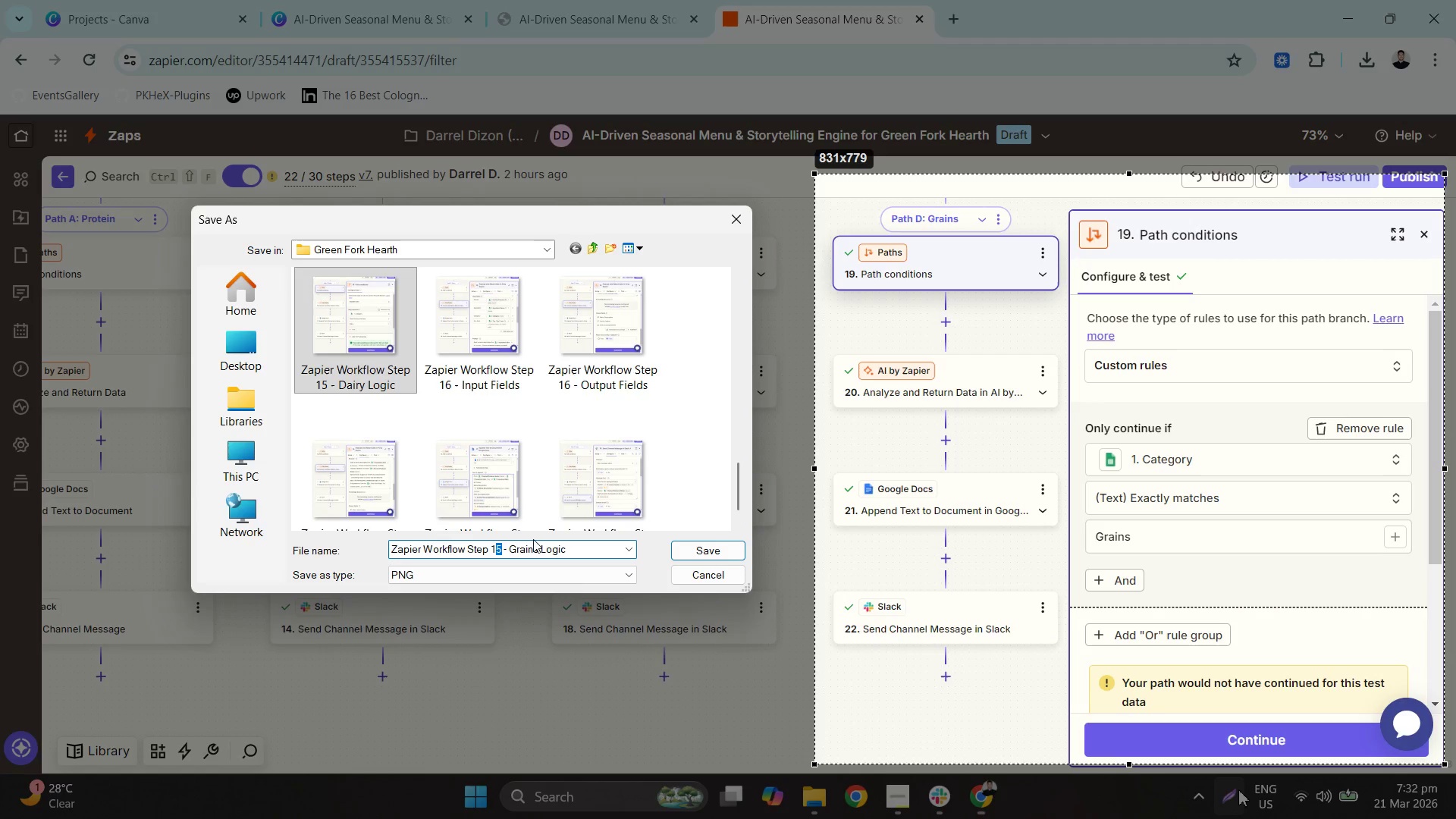 
key(Numpad9)
 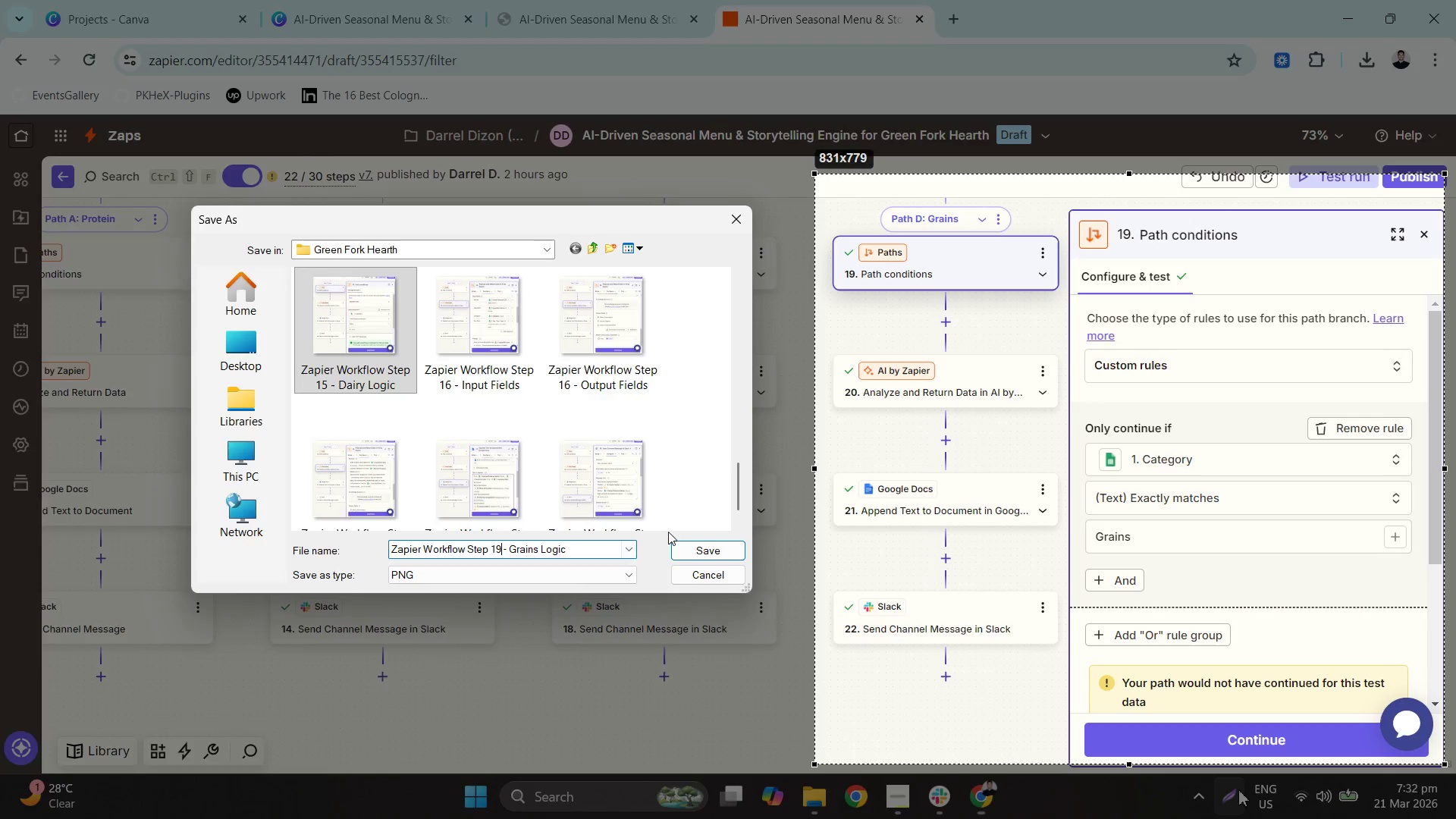 
key(NumpadEnter)
 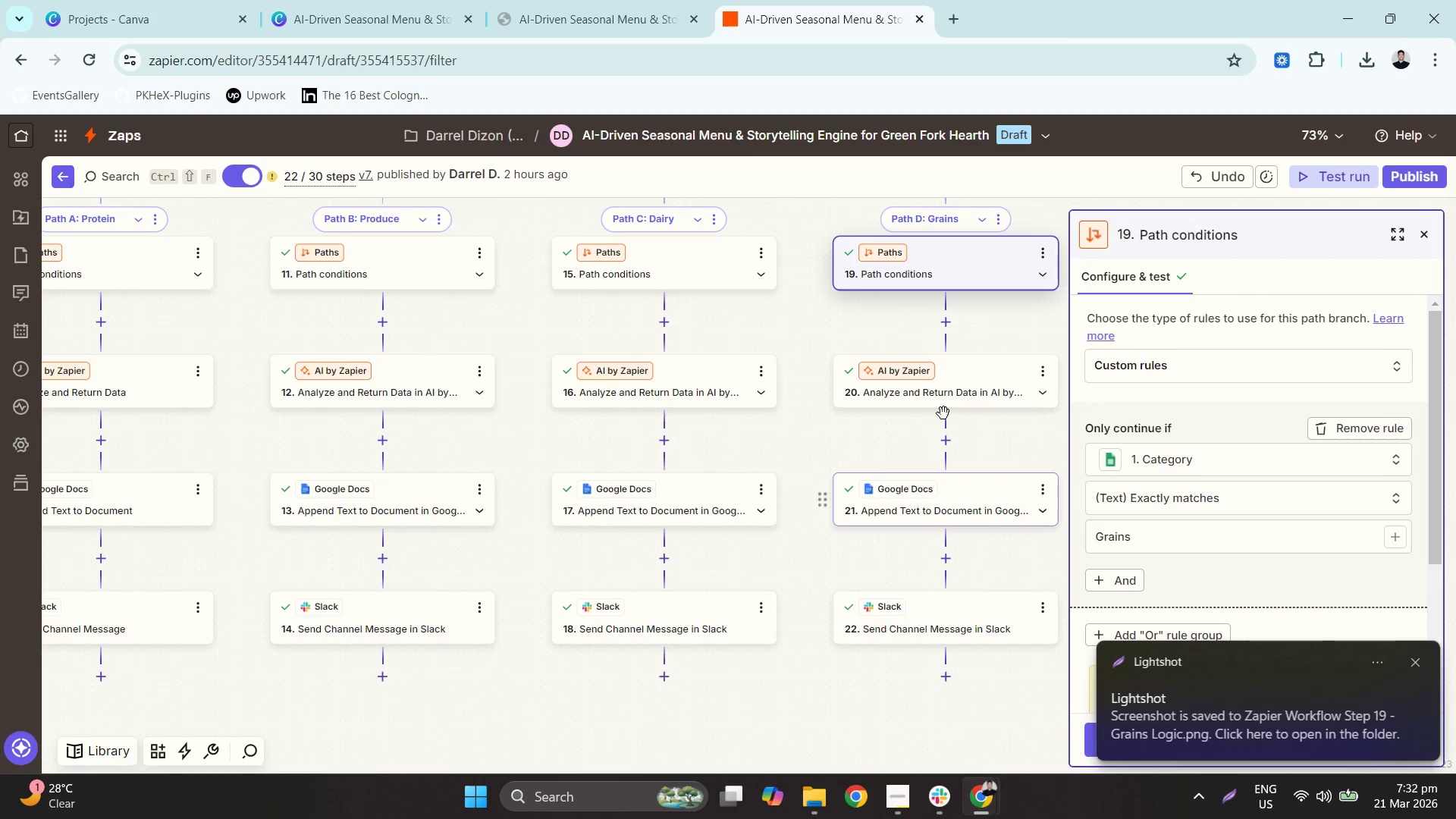 
left_click([970, 377])
 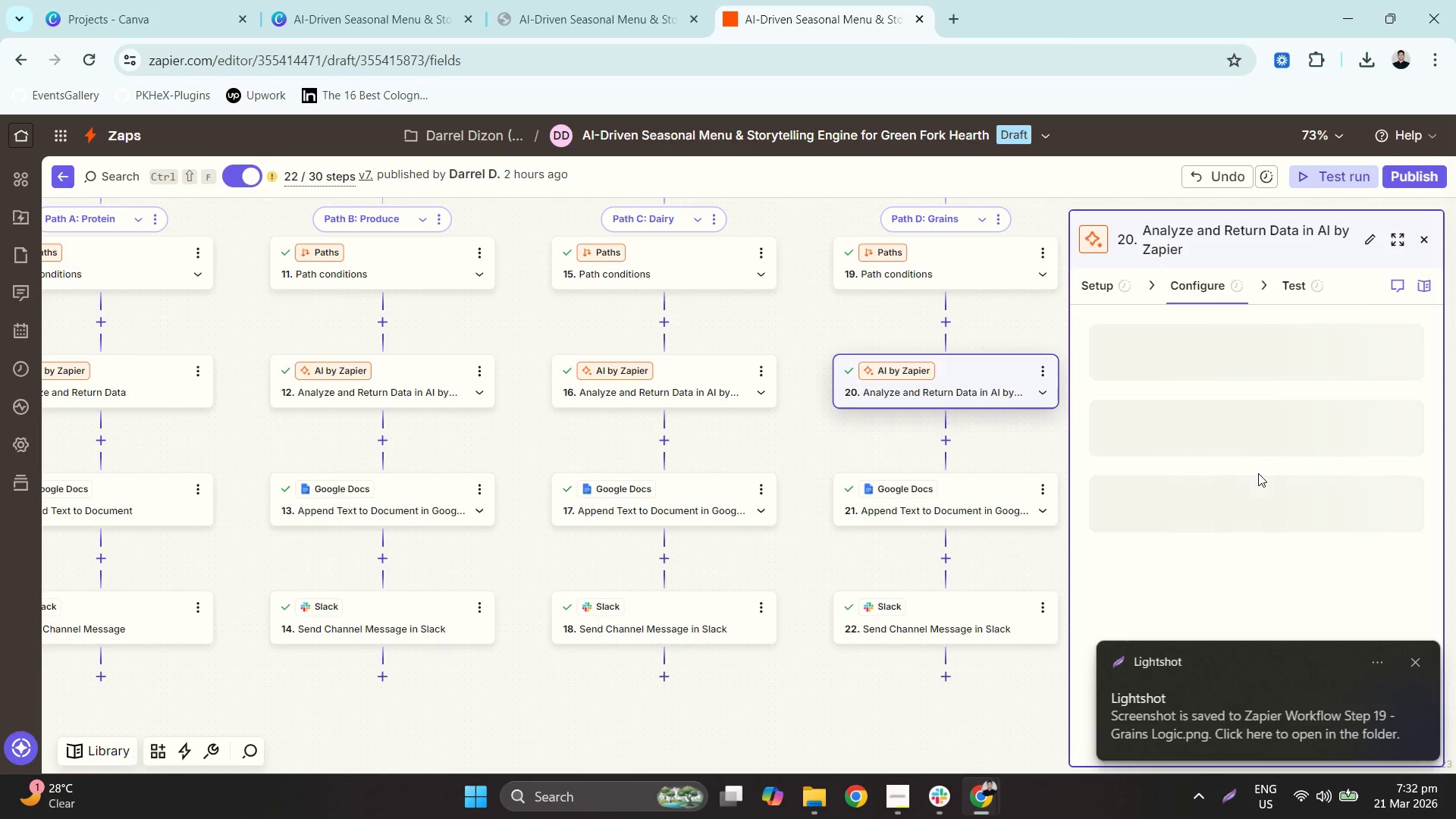 
scroll: coordinate [1253, 469], scroll_direction: down, amount: 3.0
 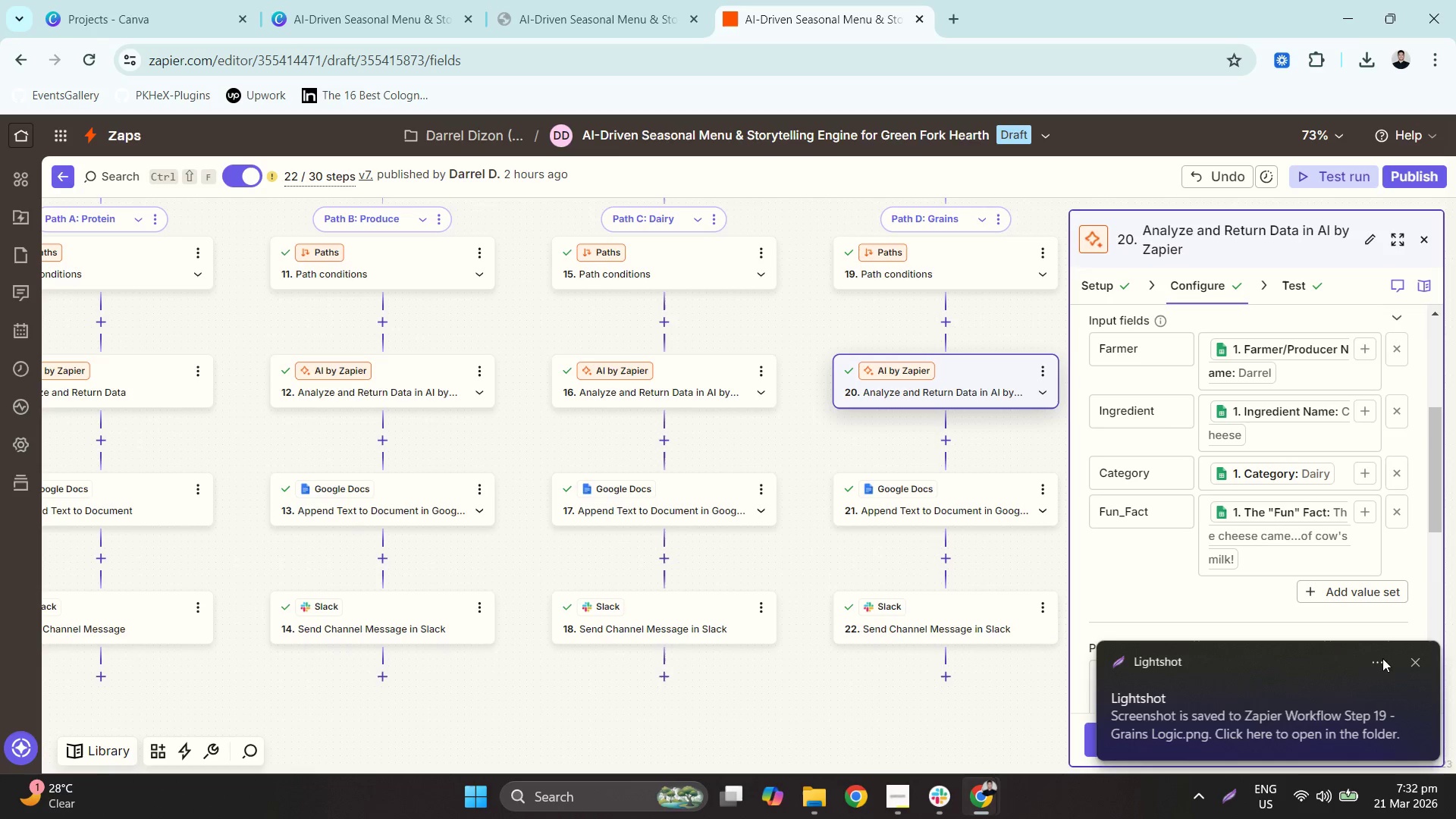 
left_click([1414, 661])
 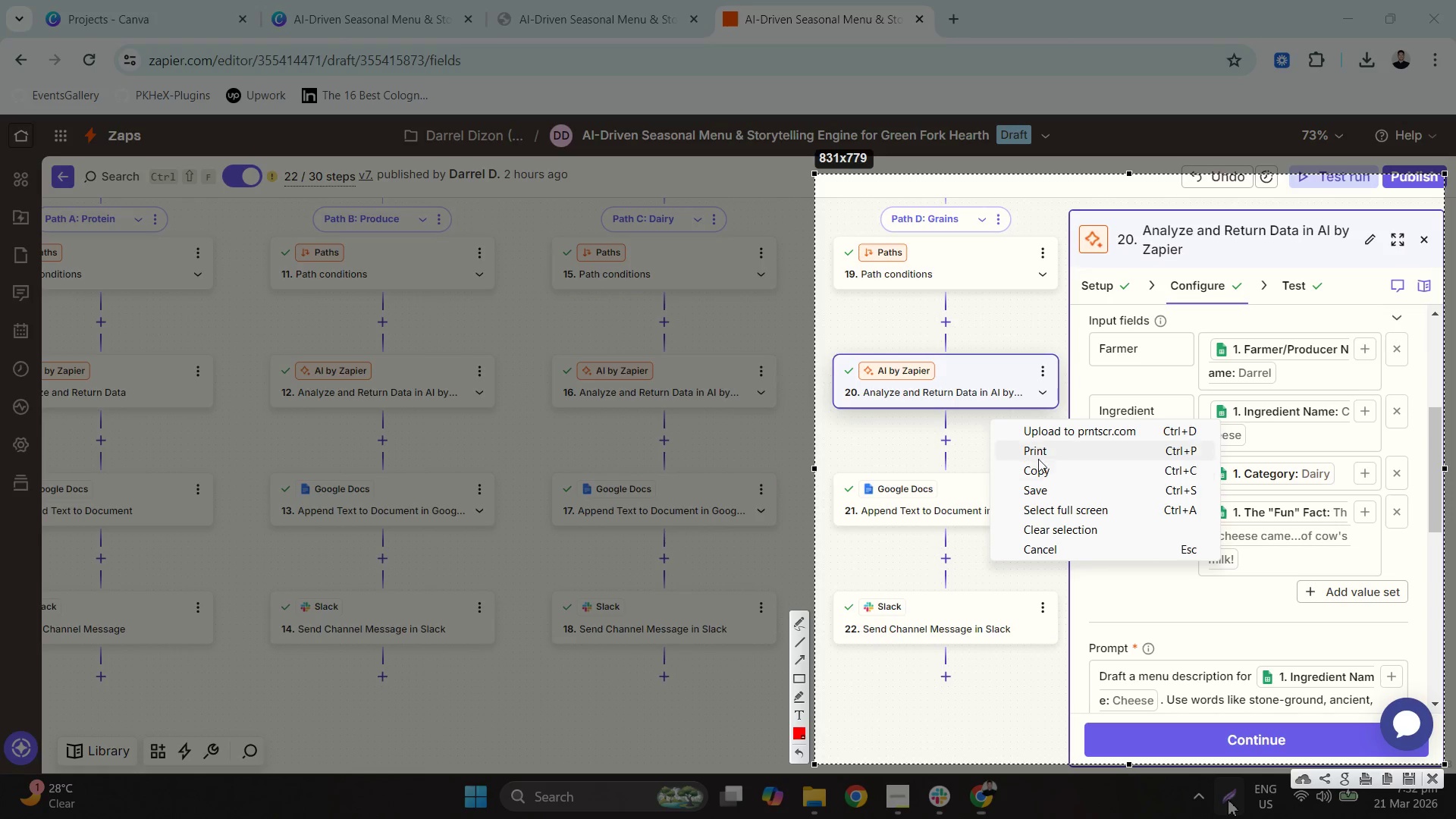 
left_click([1053, 491])
 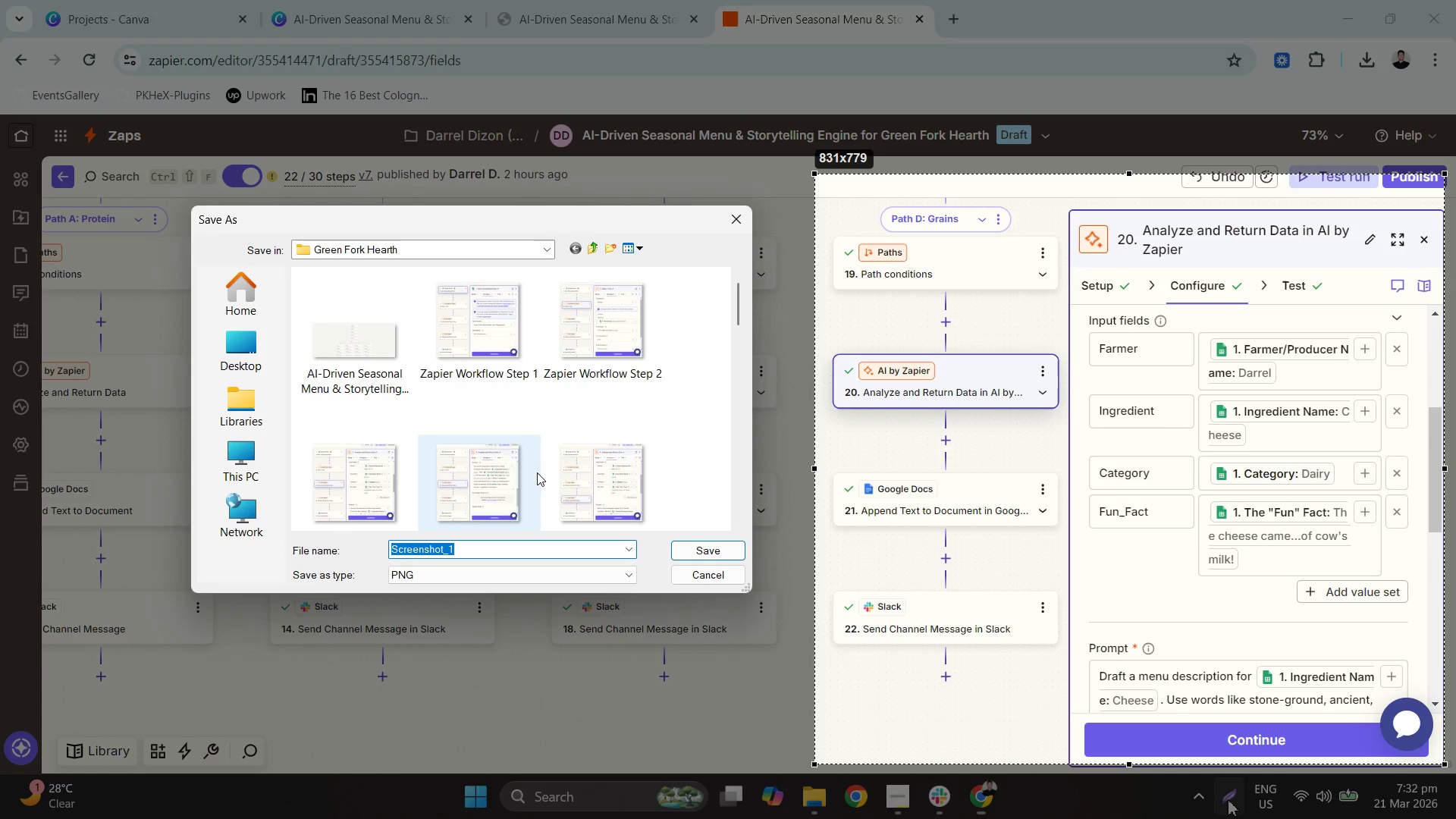 
scroll: coordinate [570, 423], scroll_direction: down, amount: 9.0
 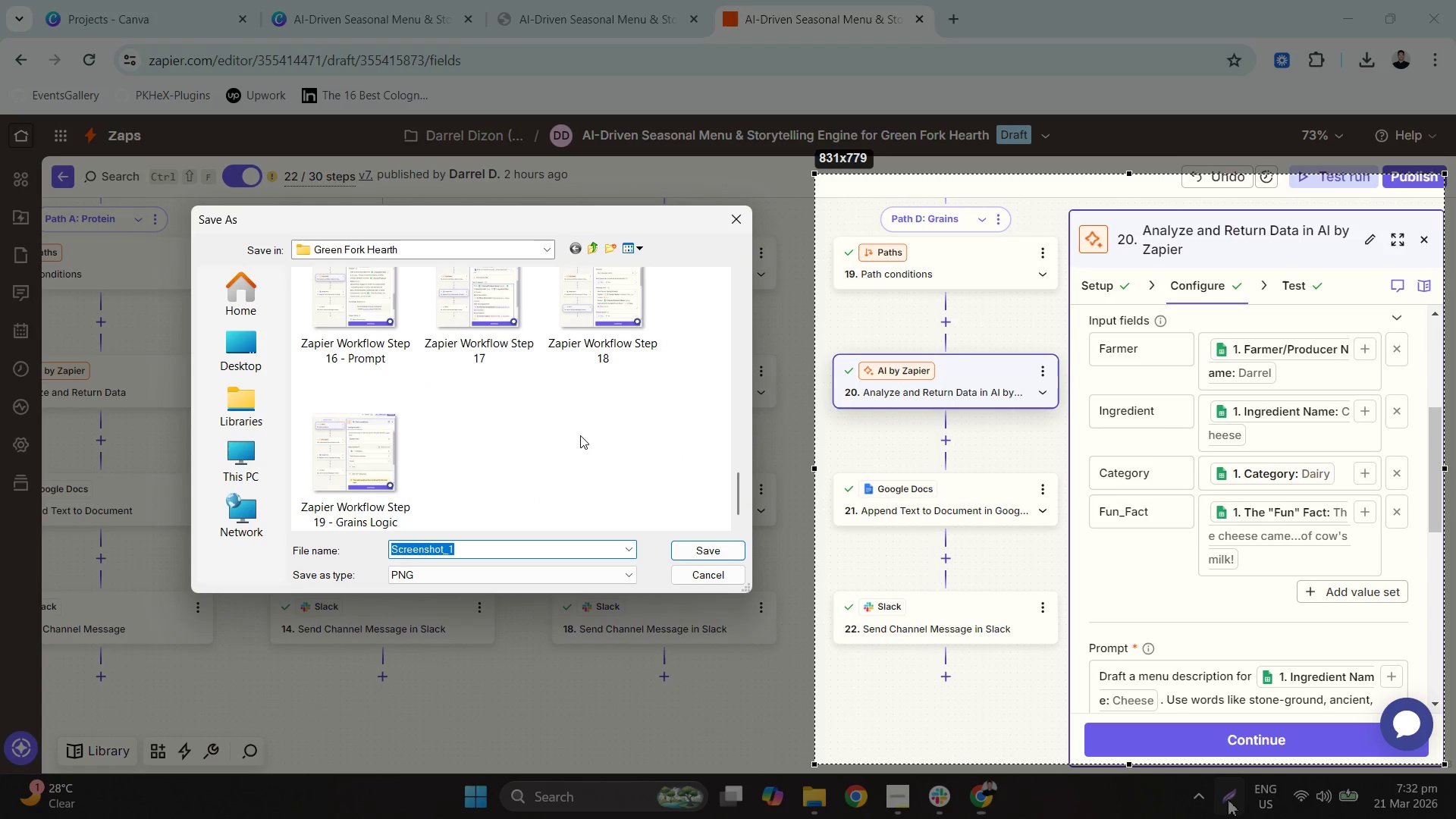 
scroll: coordinate [580, 425], scroll_direction: up, amount: 1.0
 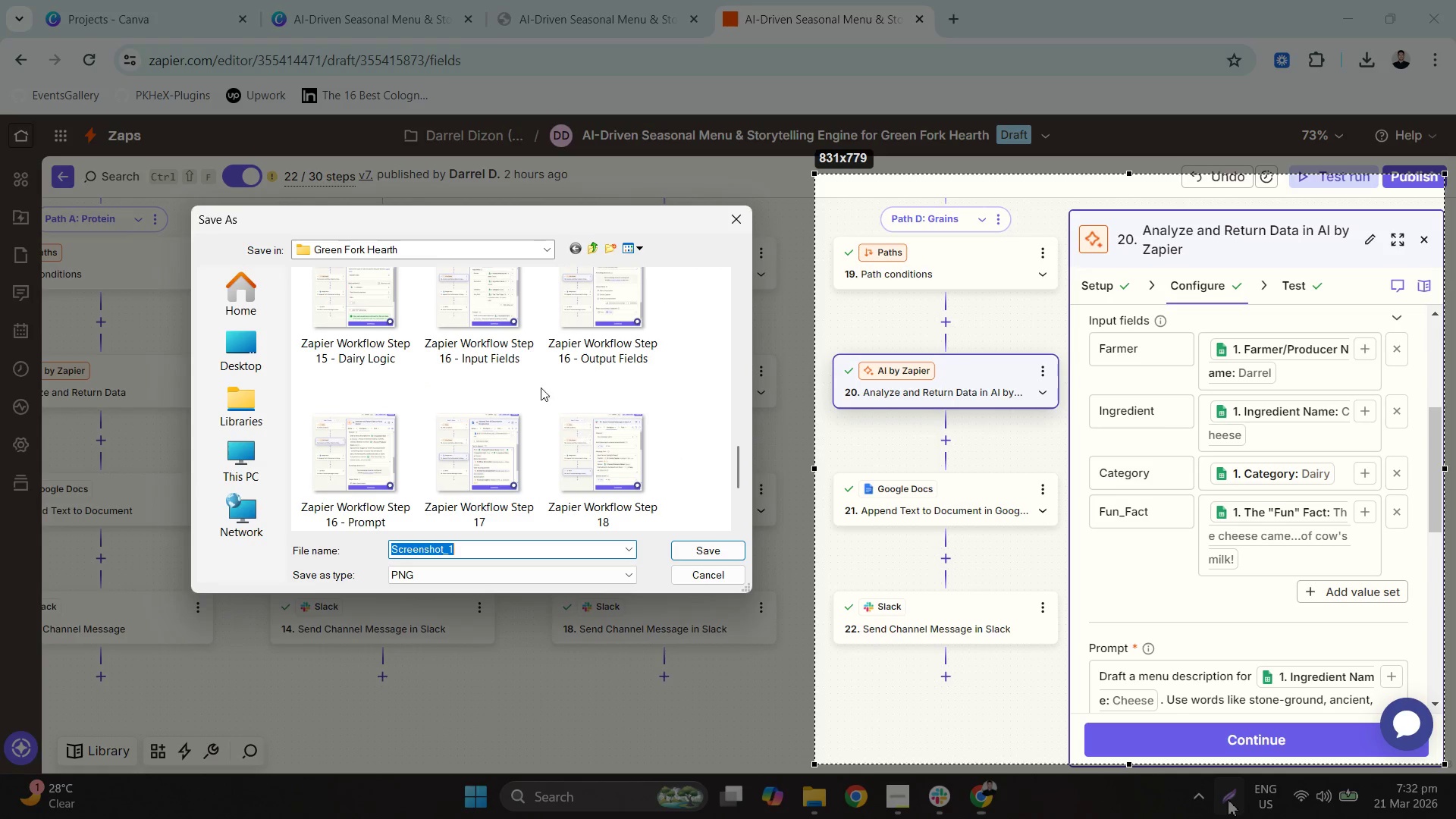 
left_click([482, 338])
 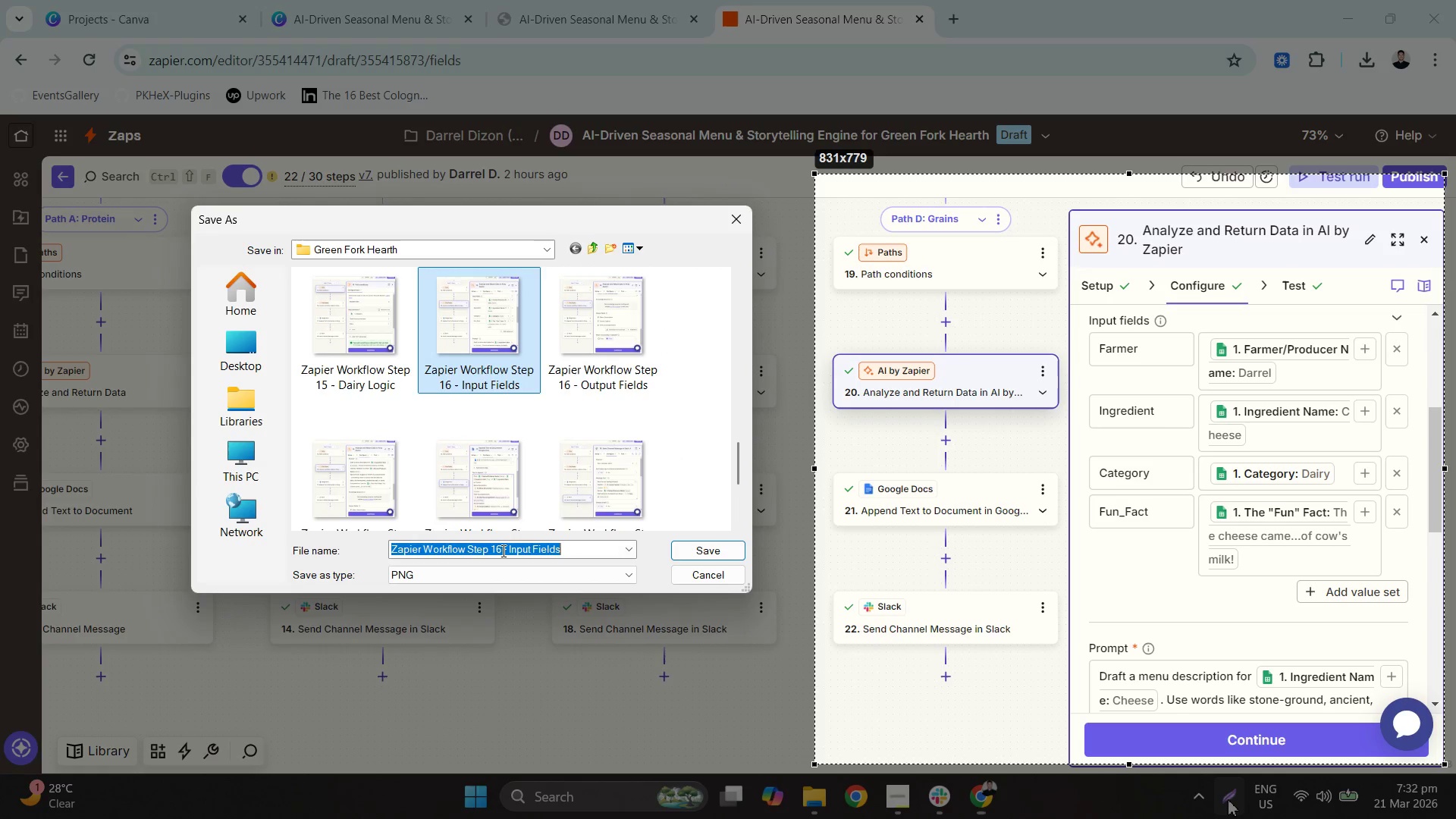 
double_click([499, 544])
 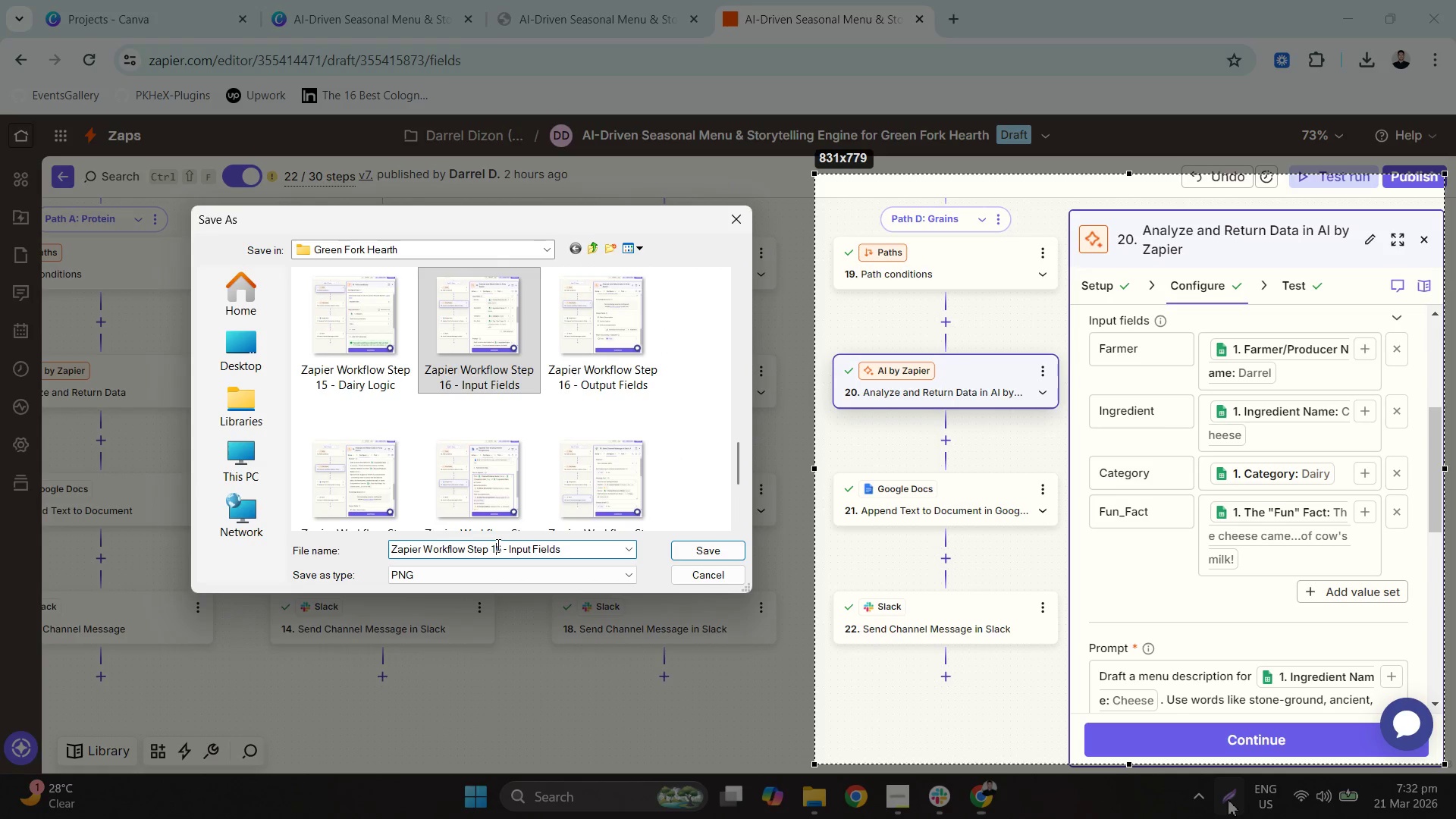 
double_click([497, 544])
 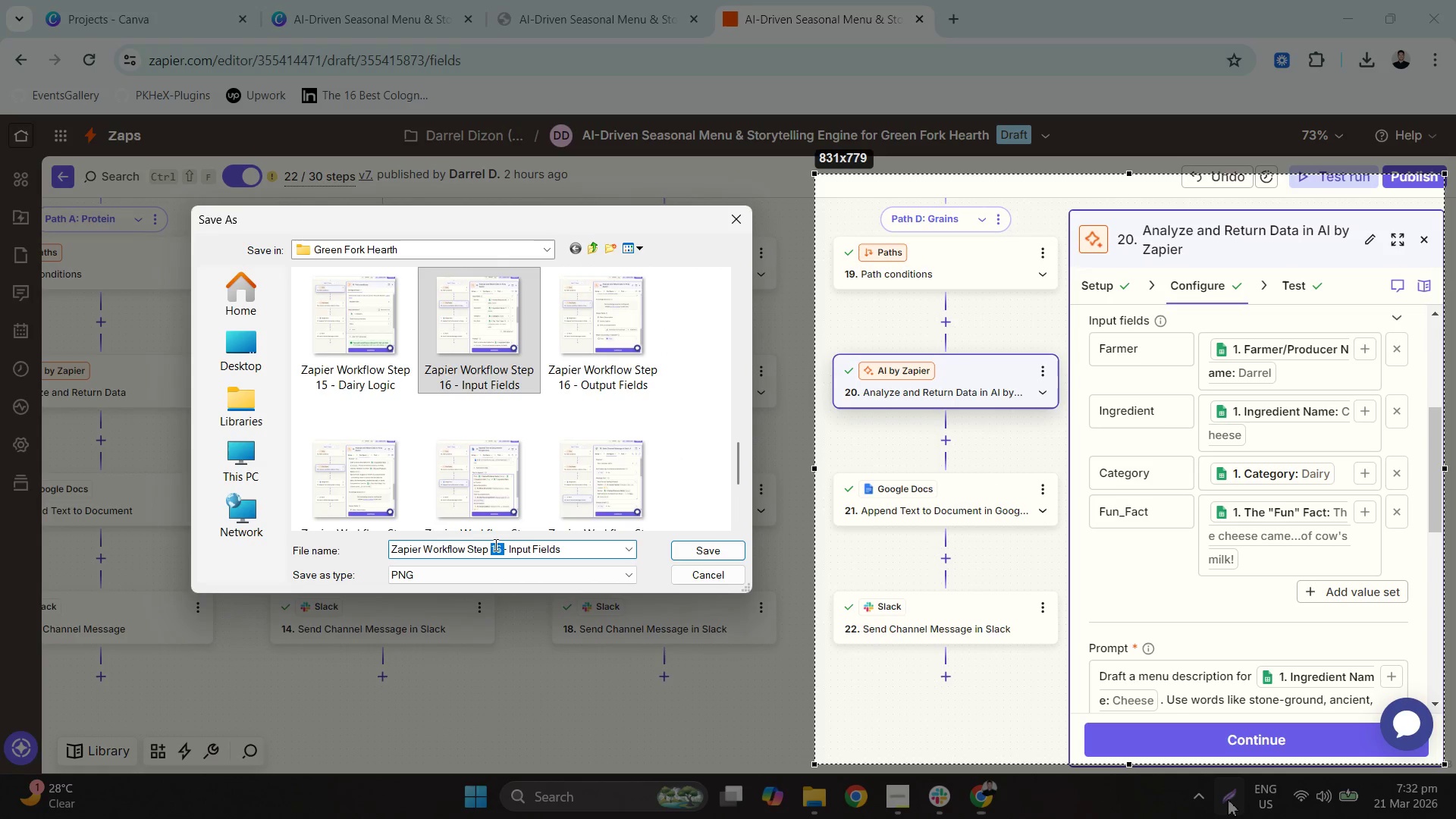 
key(Numpad2)
 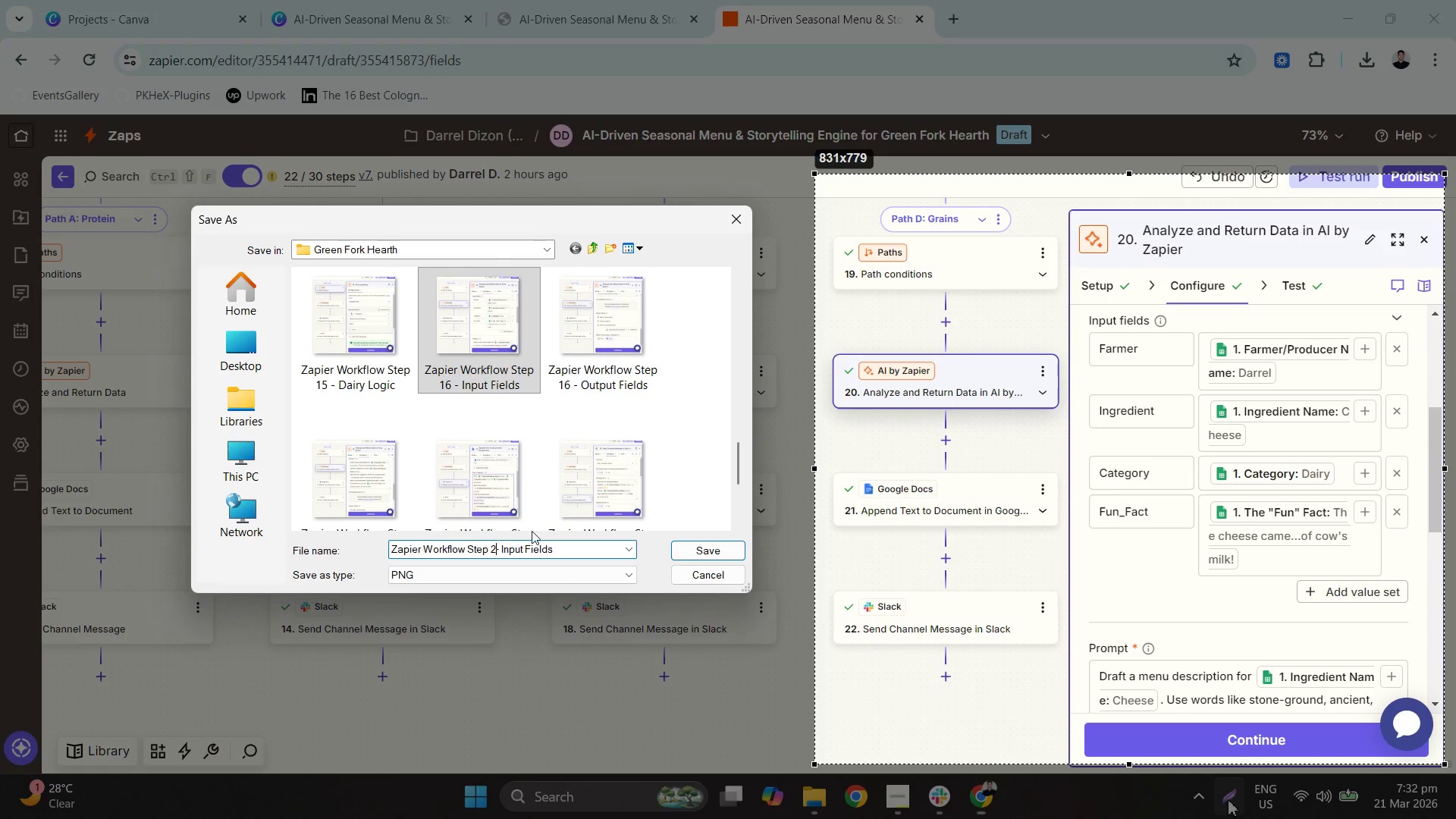 
key(Numpad0)
 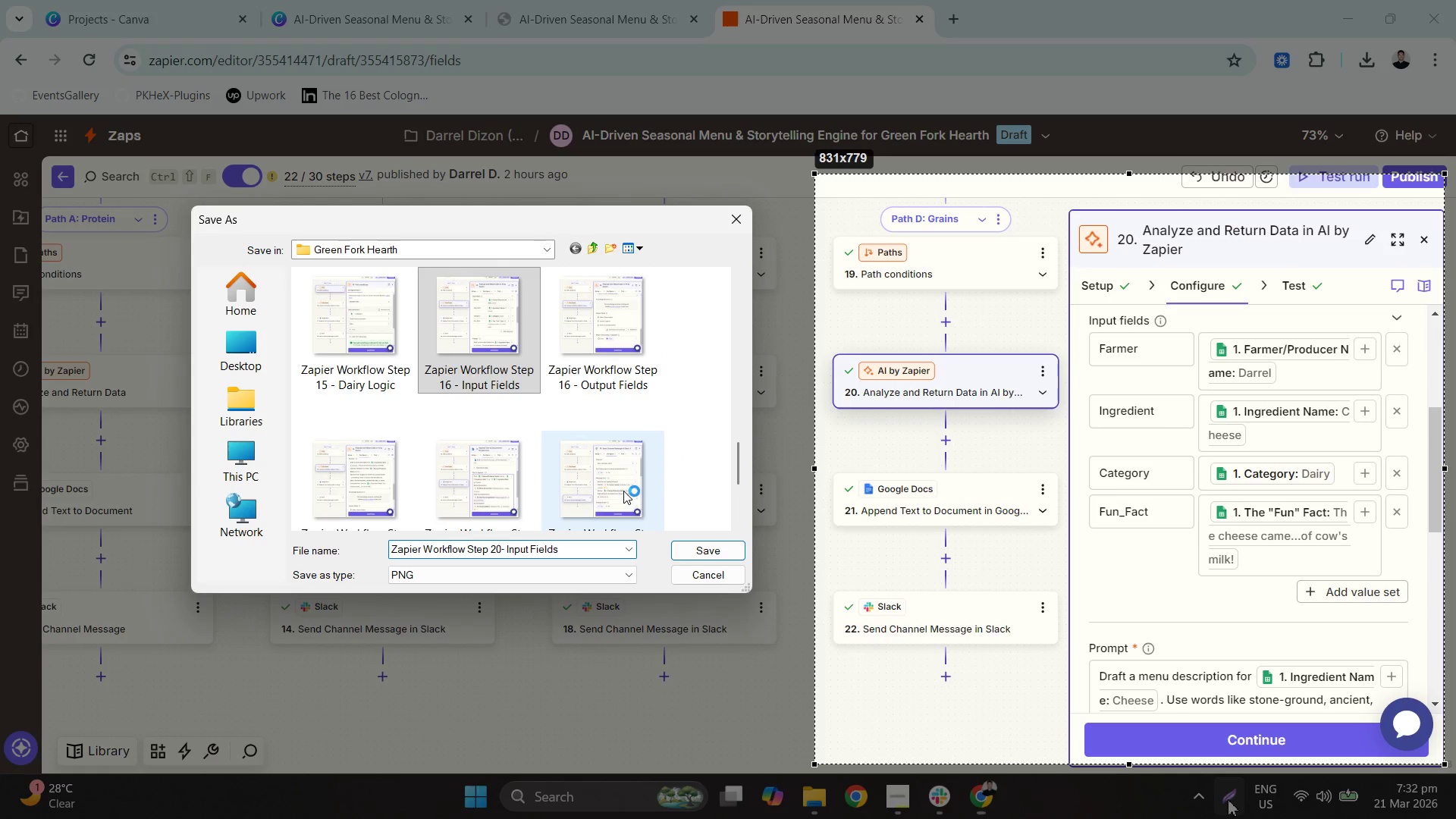 
key(Space)
 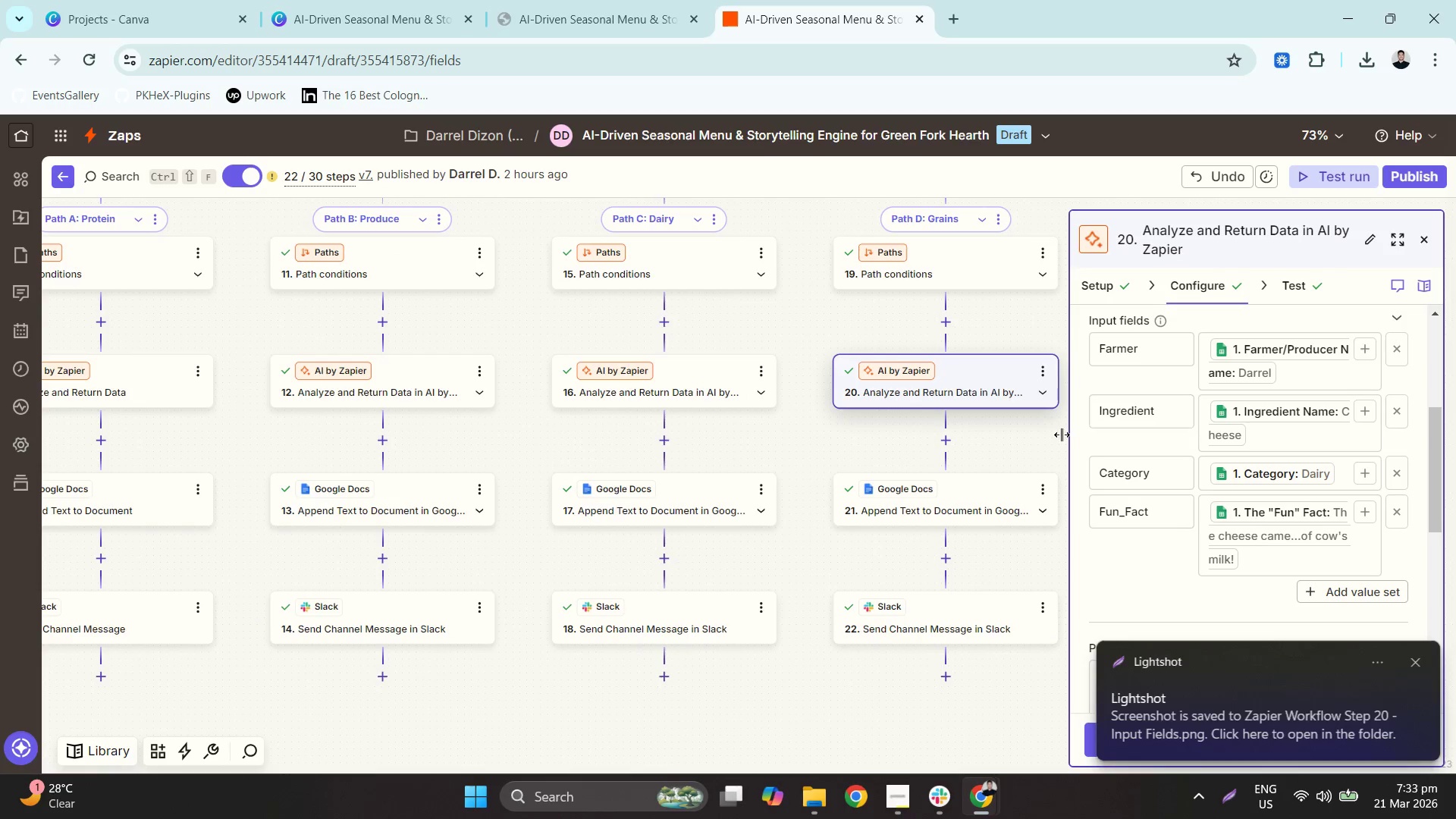 
scroll: coordinate [1219, 449], scroll_direction: down, amount: 4.0
 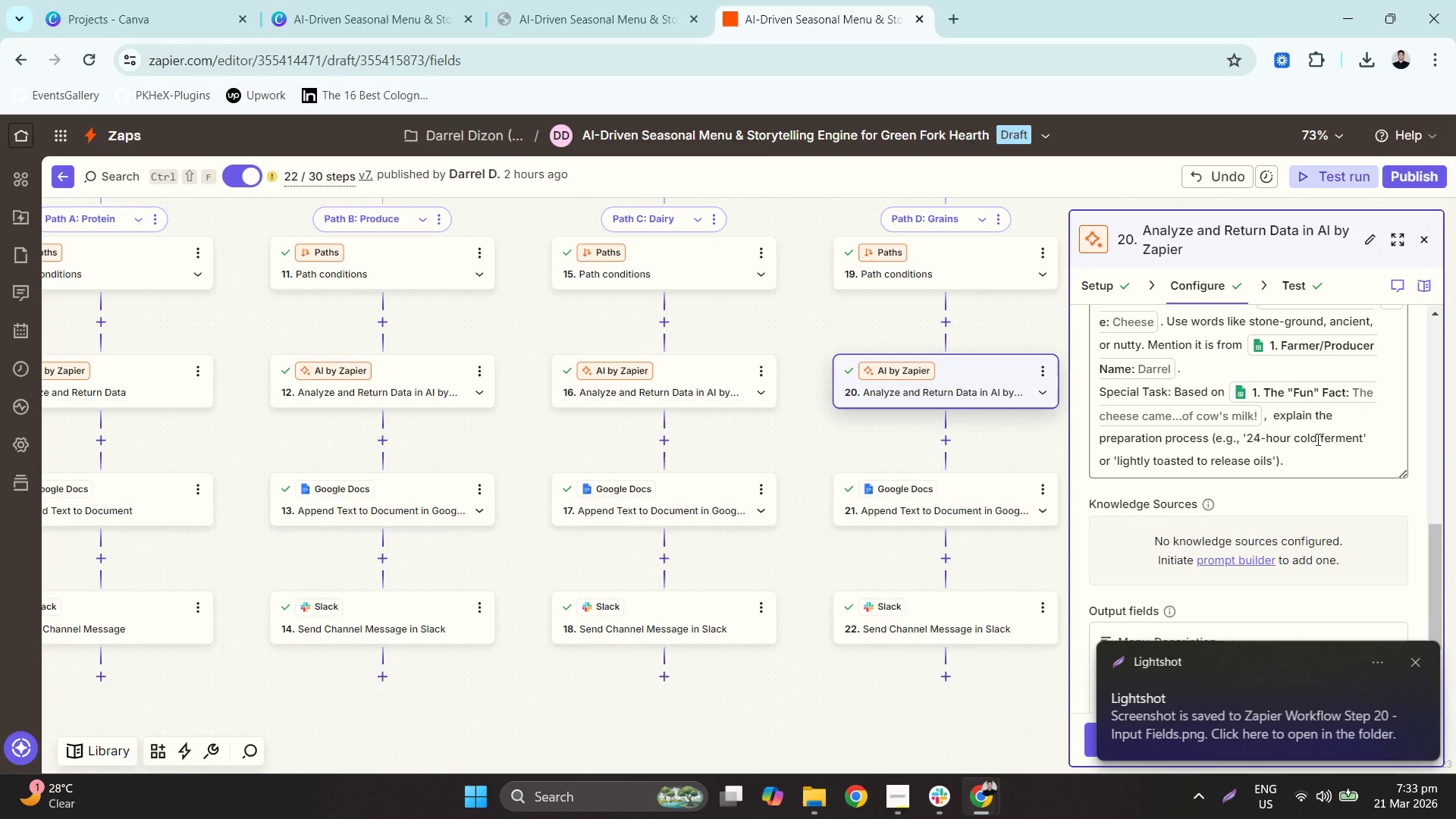 
scroll: coordinate [1316, 438], scroll_direction: up, amount: 1.0
 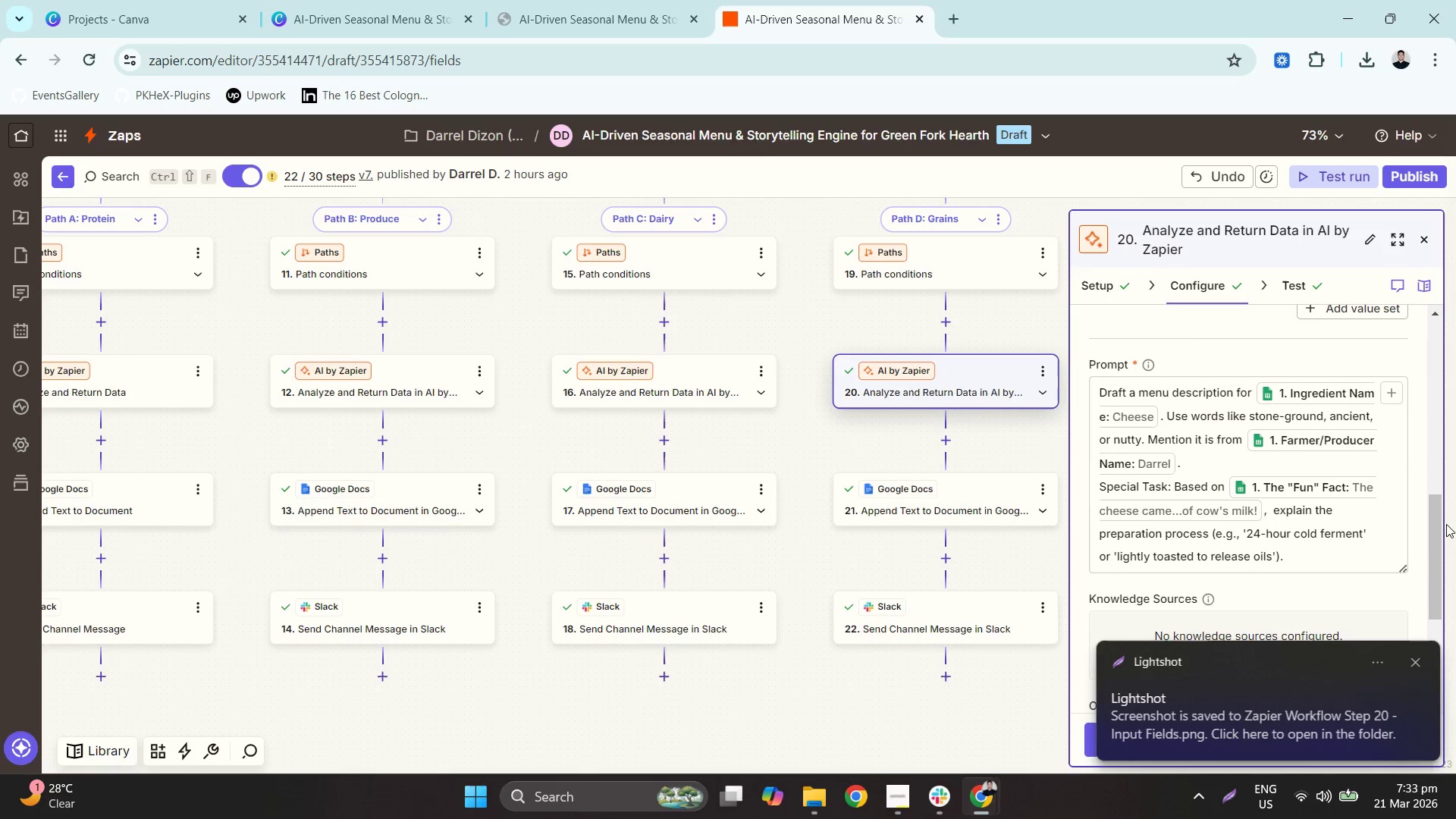 
left_click_drag(start_coordinate=[1433, 523], to_coordinate=[1435, 541])
 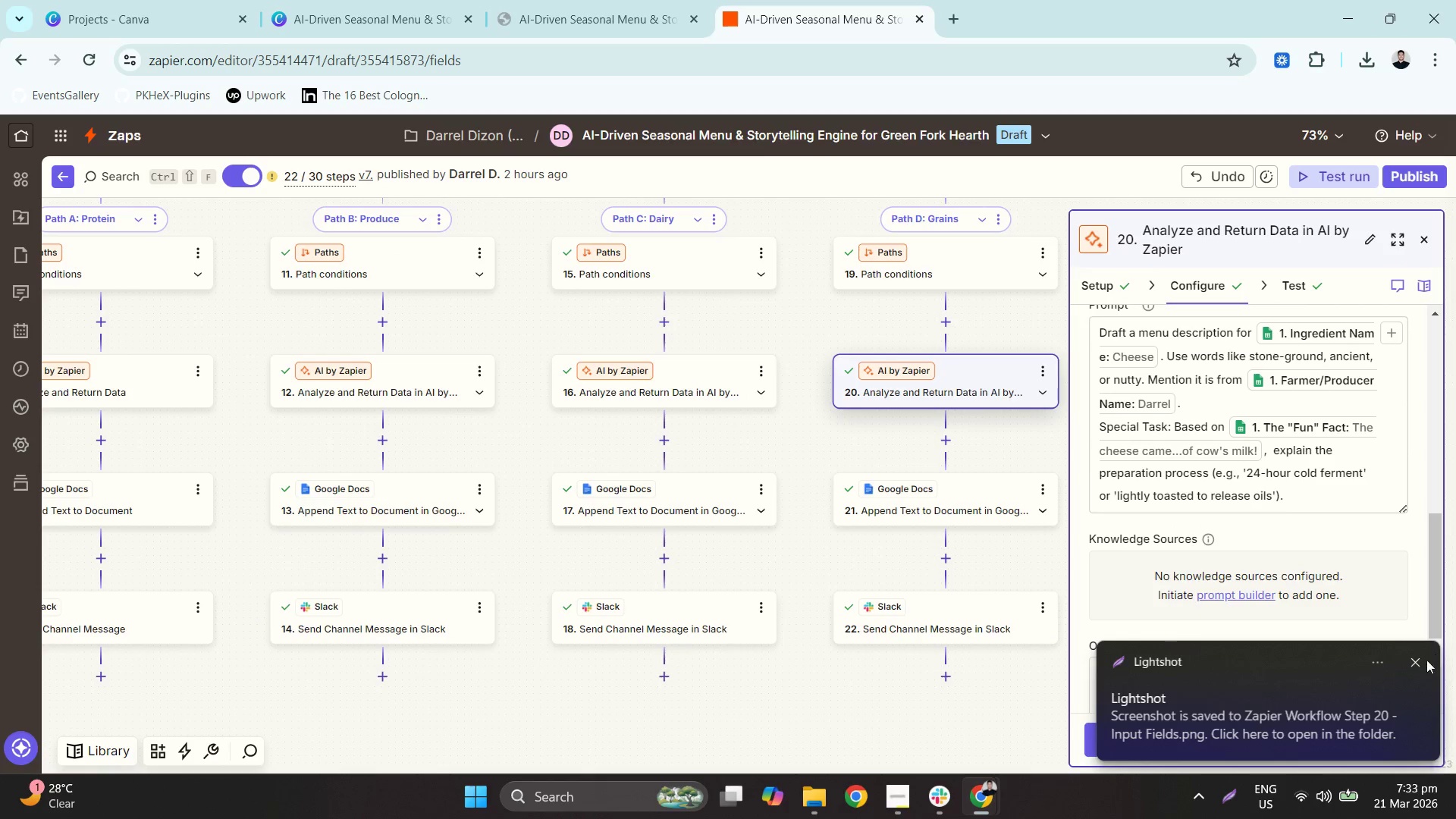 
left_click([1414, 661])
 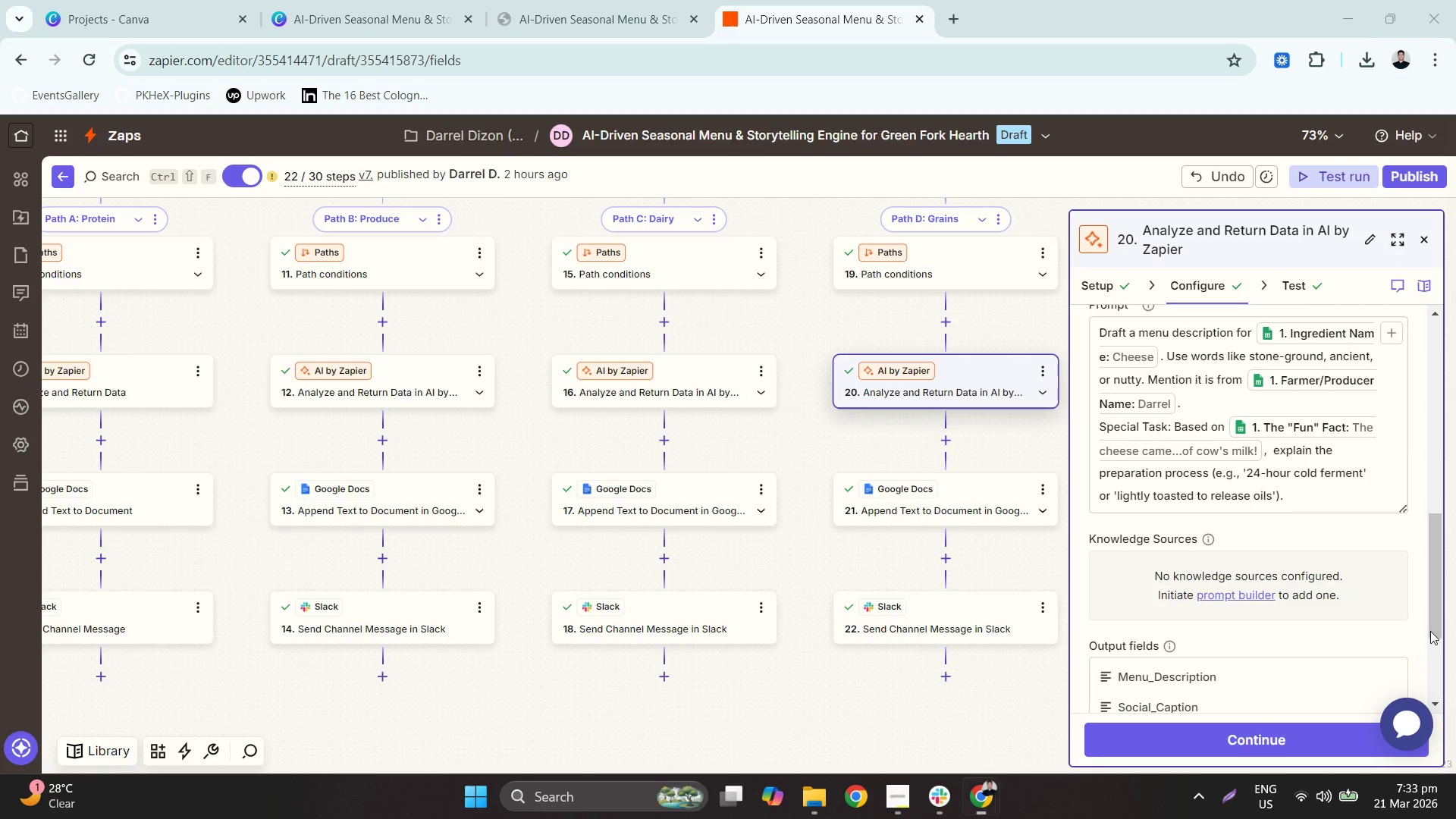 
left_click_drag(start_coordinate=[1437, 610], to_coordinate=[1436, 619])
 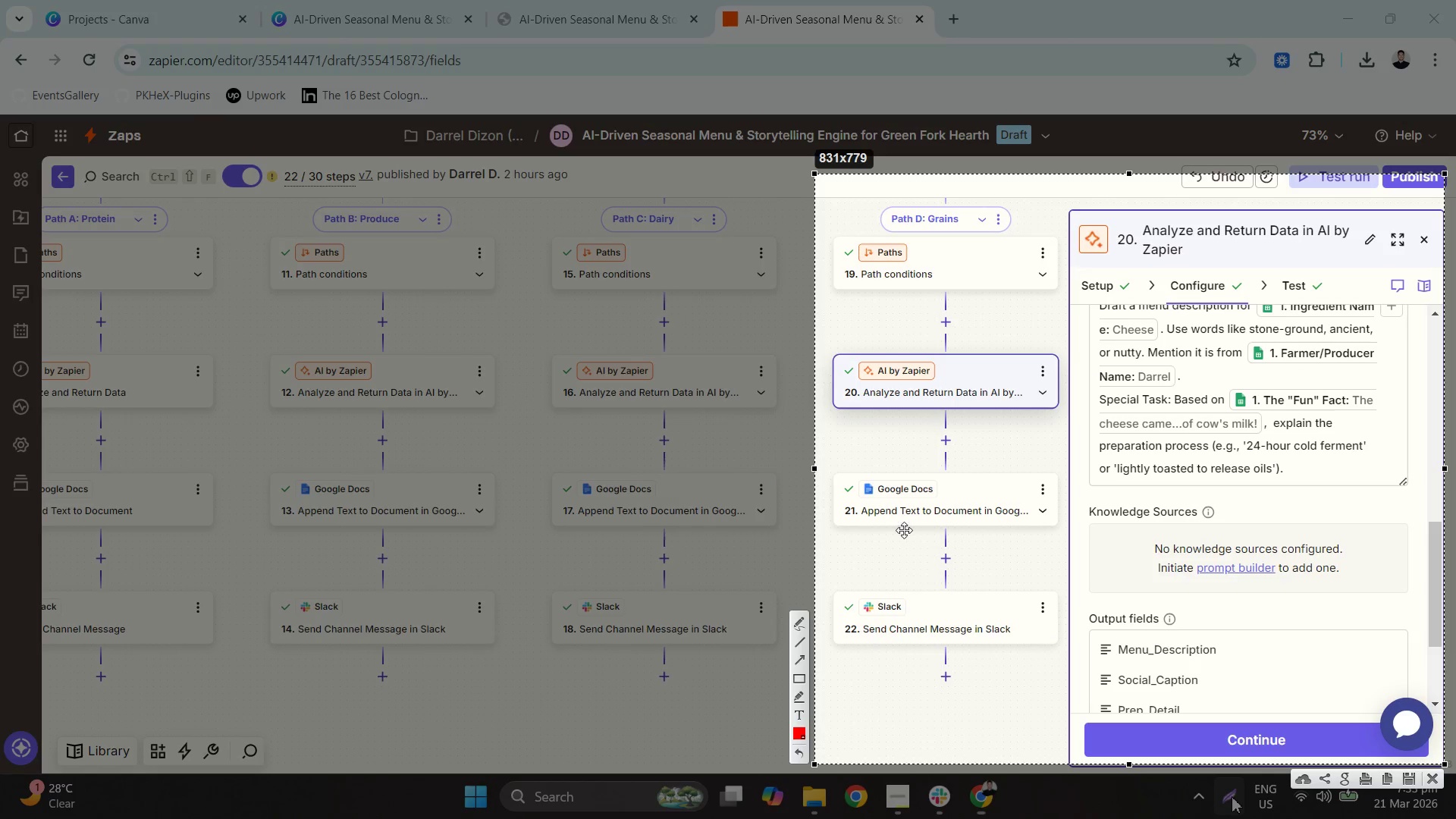 
left_click([1019, 586])
 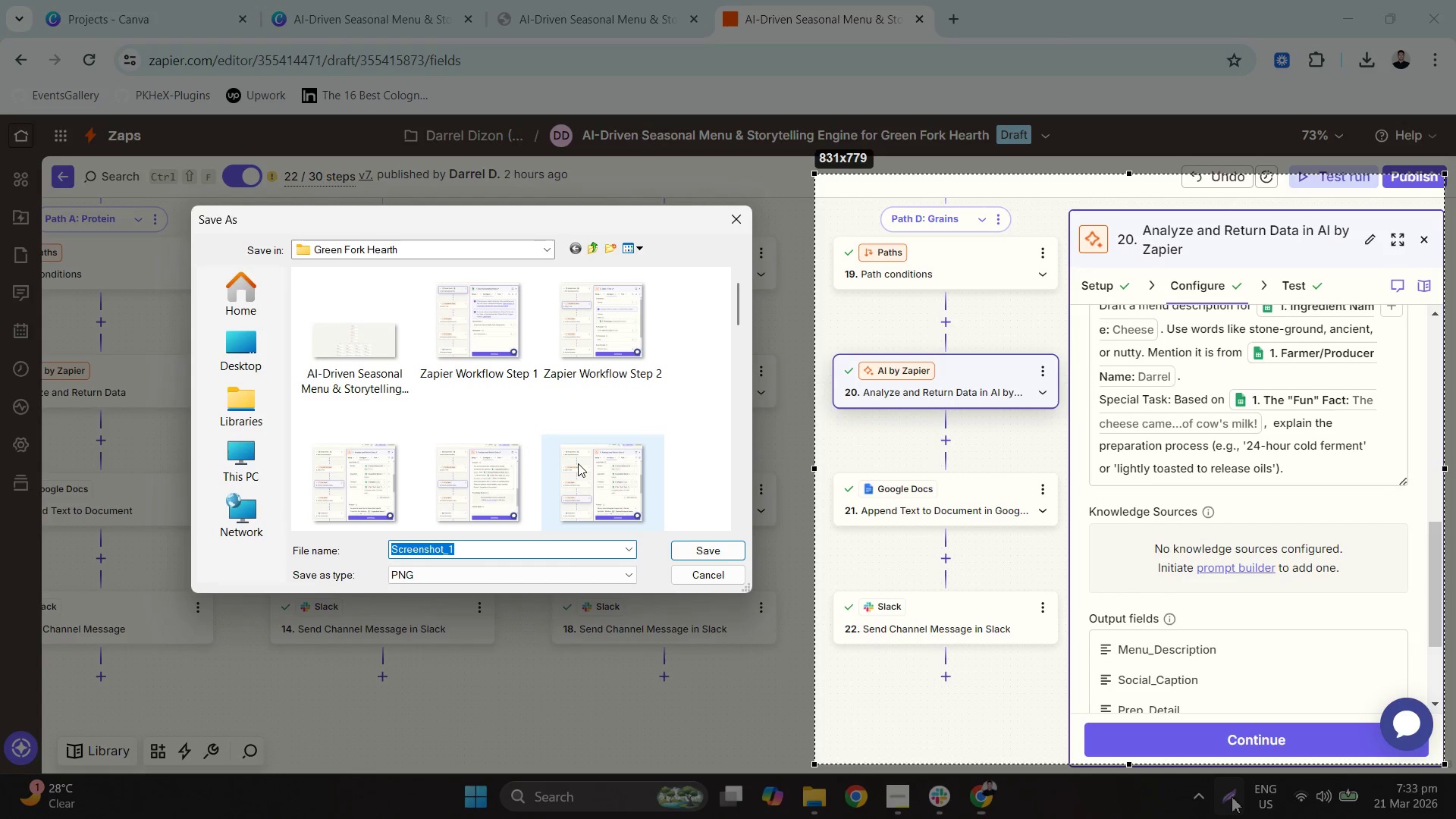 
scroll: coordinate [591, 473], scroll_direction: down, amount: 10.0
 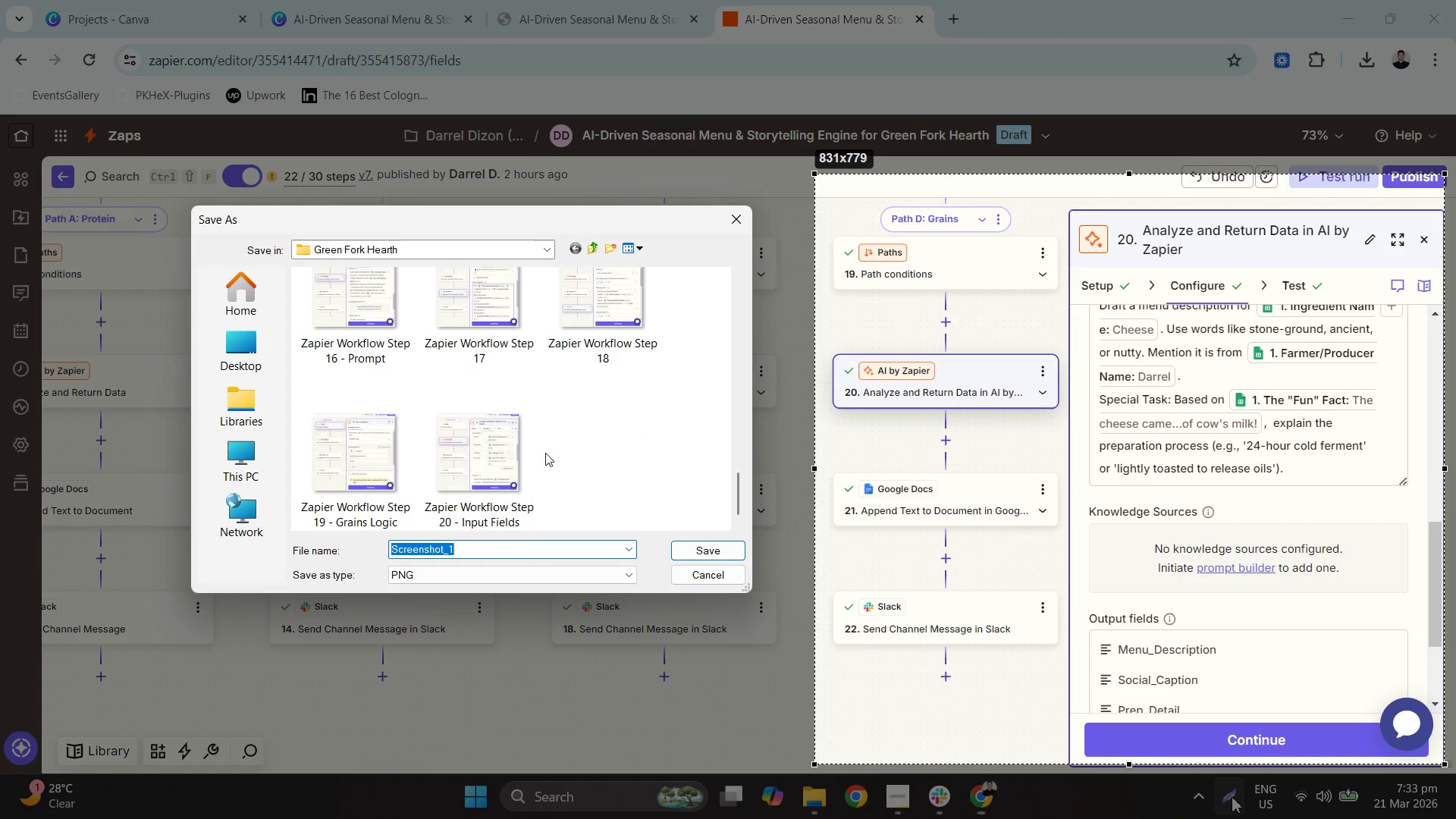 
scroll: coordinate [547, 442], scroll_direction: up, amount: 2.0
 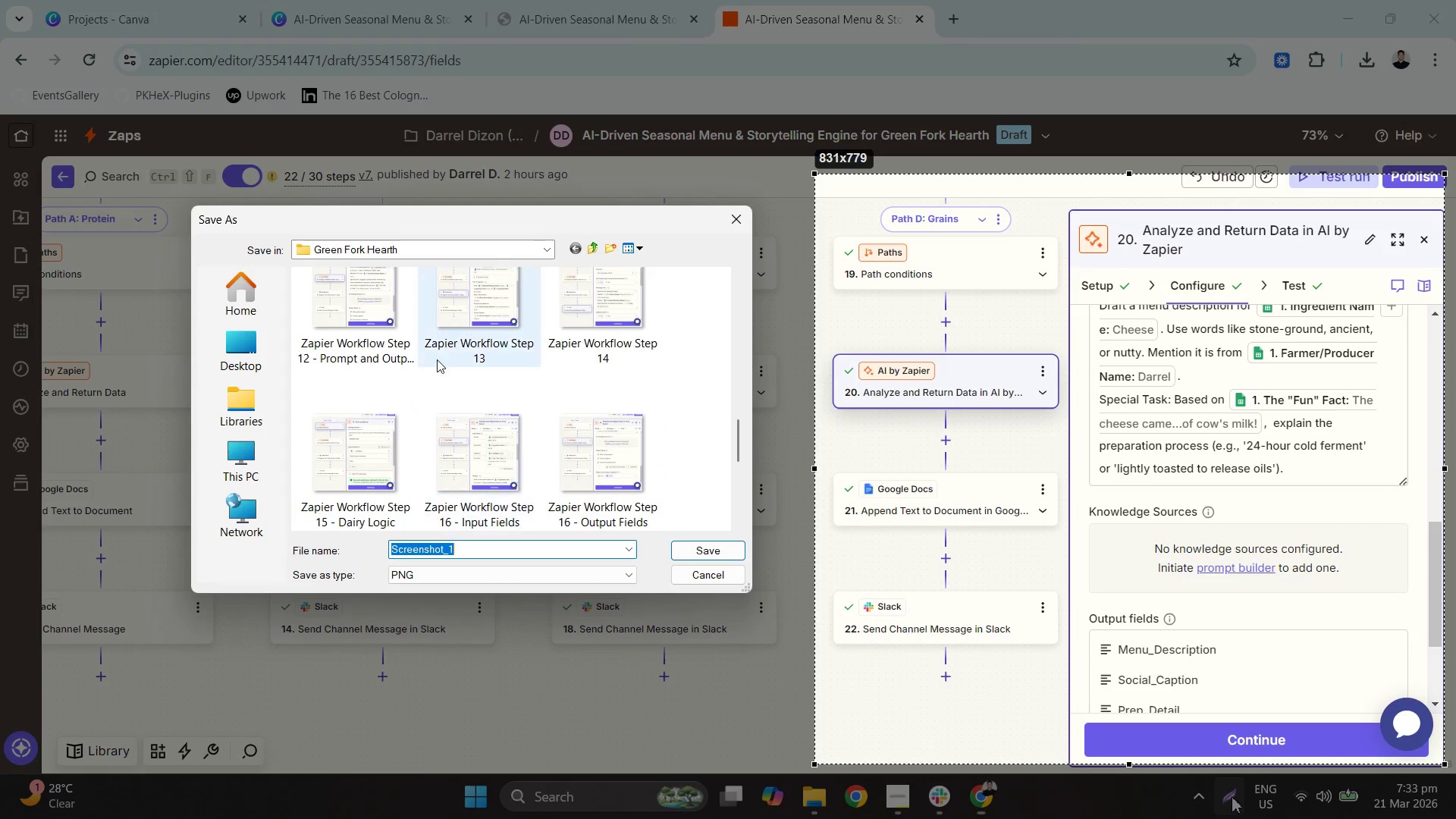 
left_click([412, 349])
 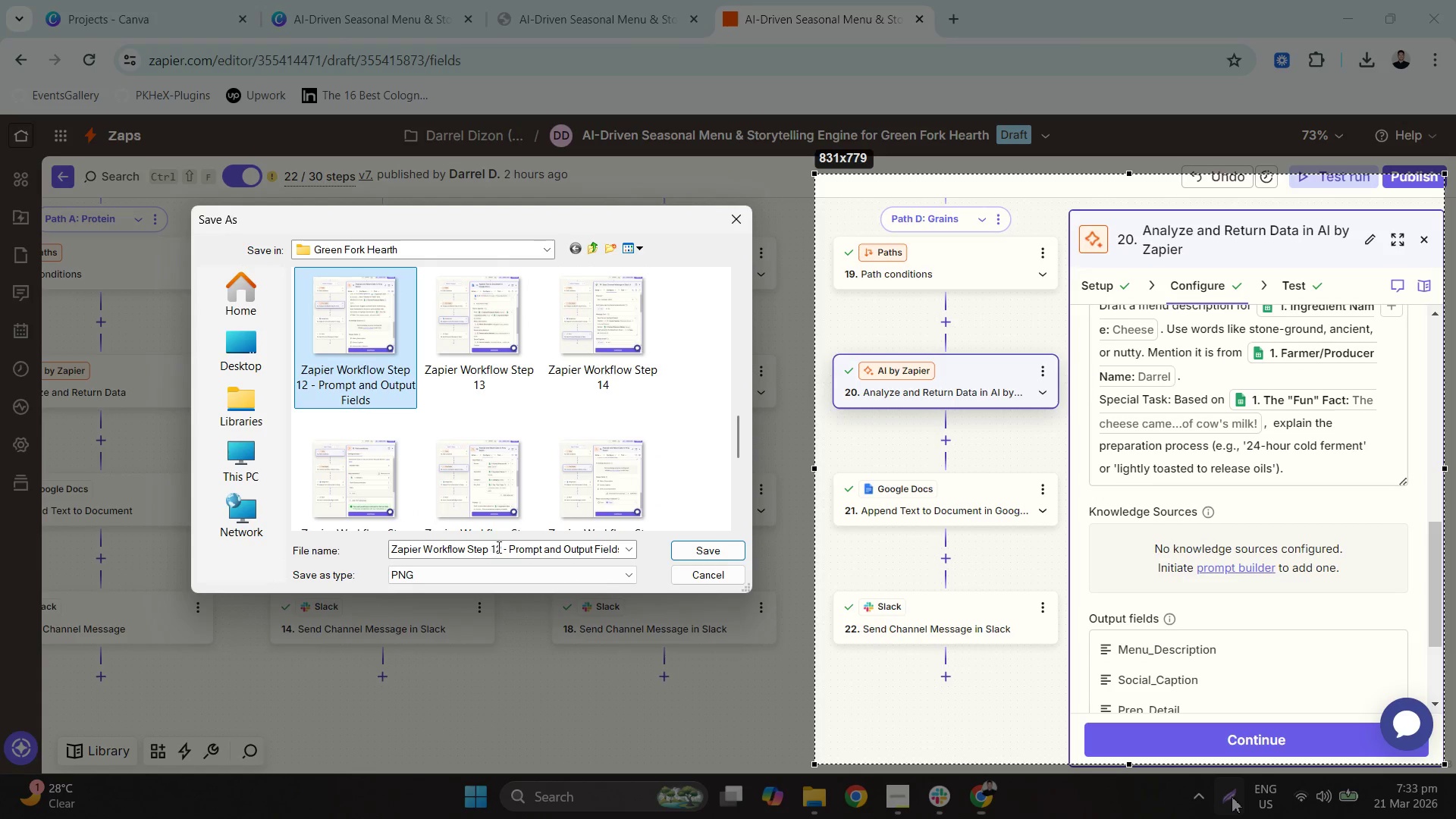 
left_click([500, 549])
 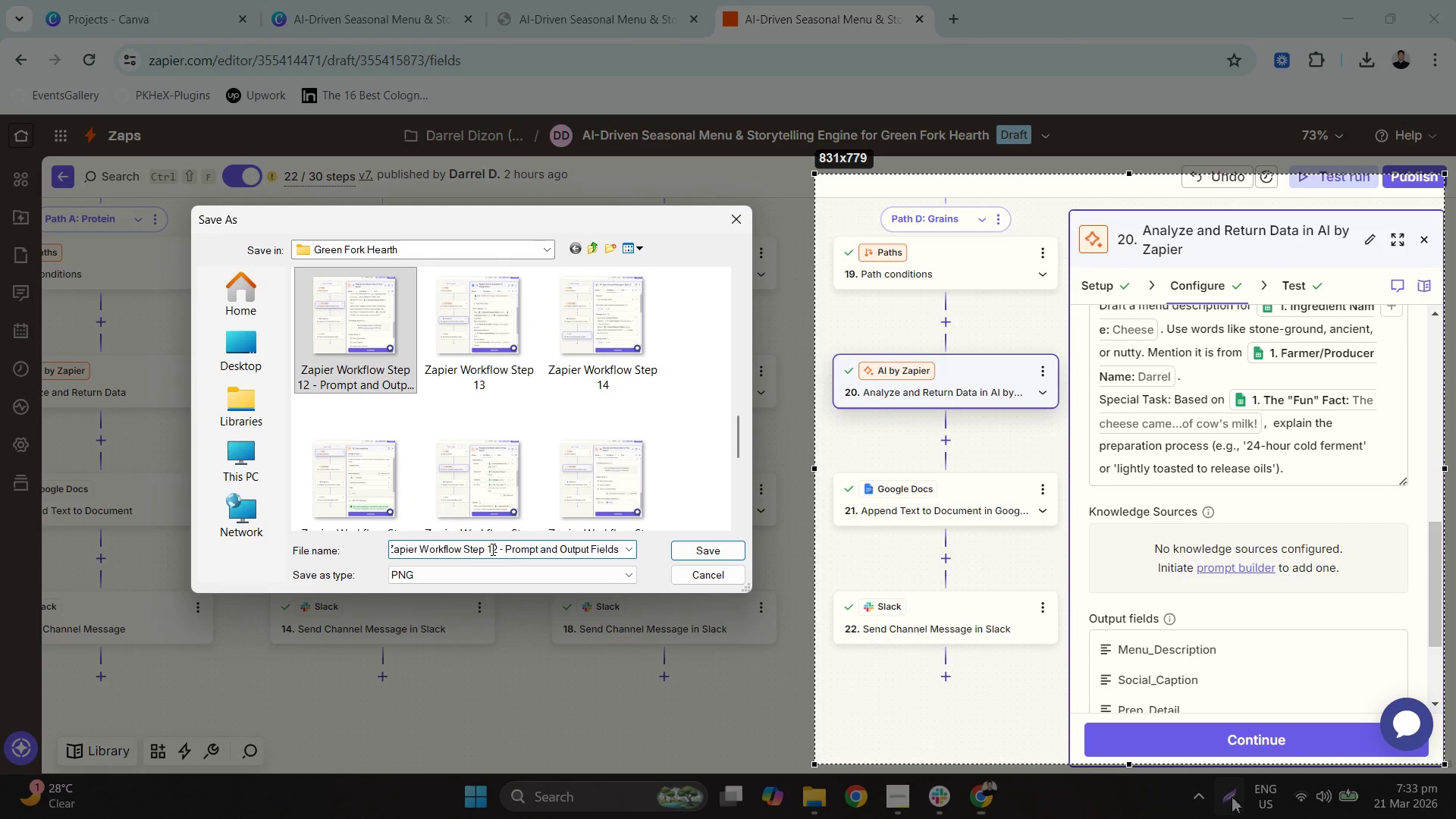 
double_click([491, 549])
 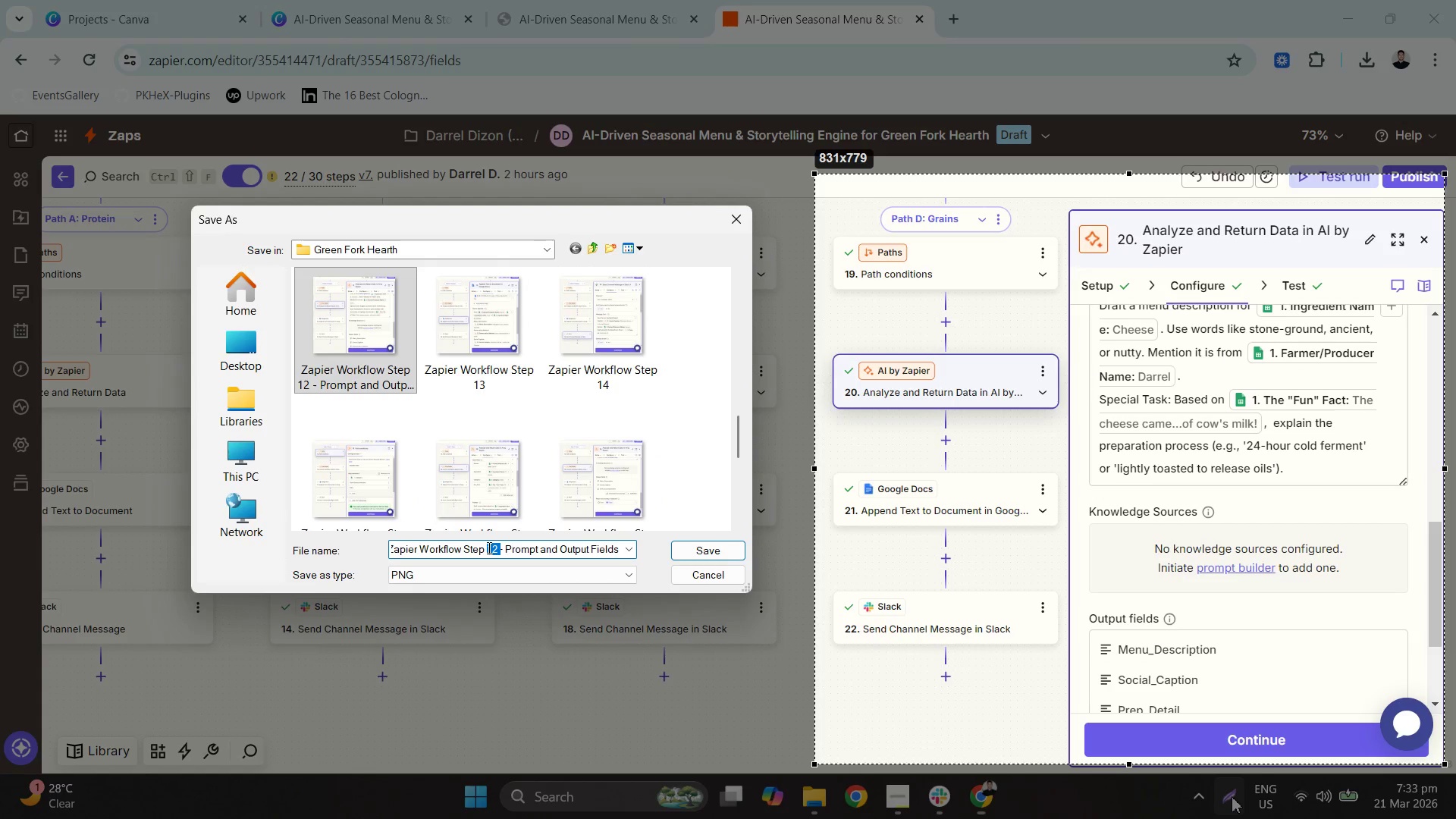 
type(20)
 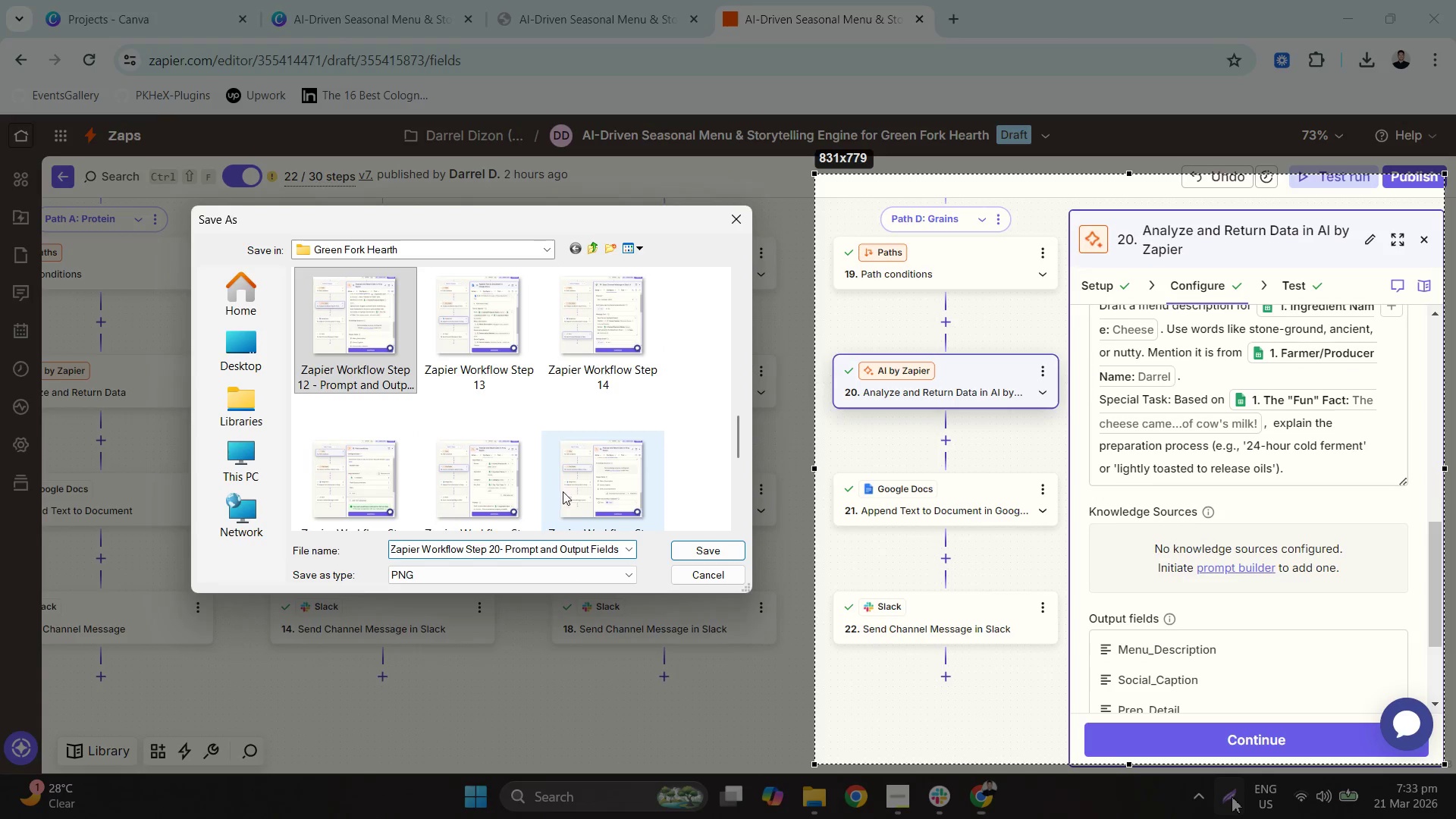 
key(Space)
 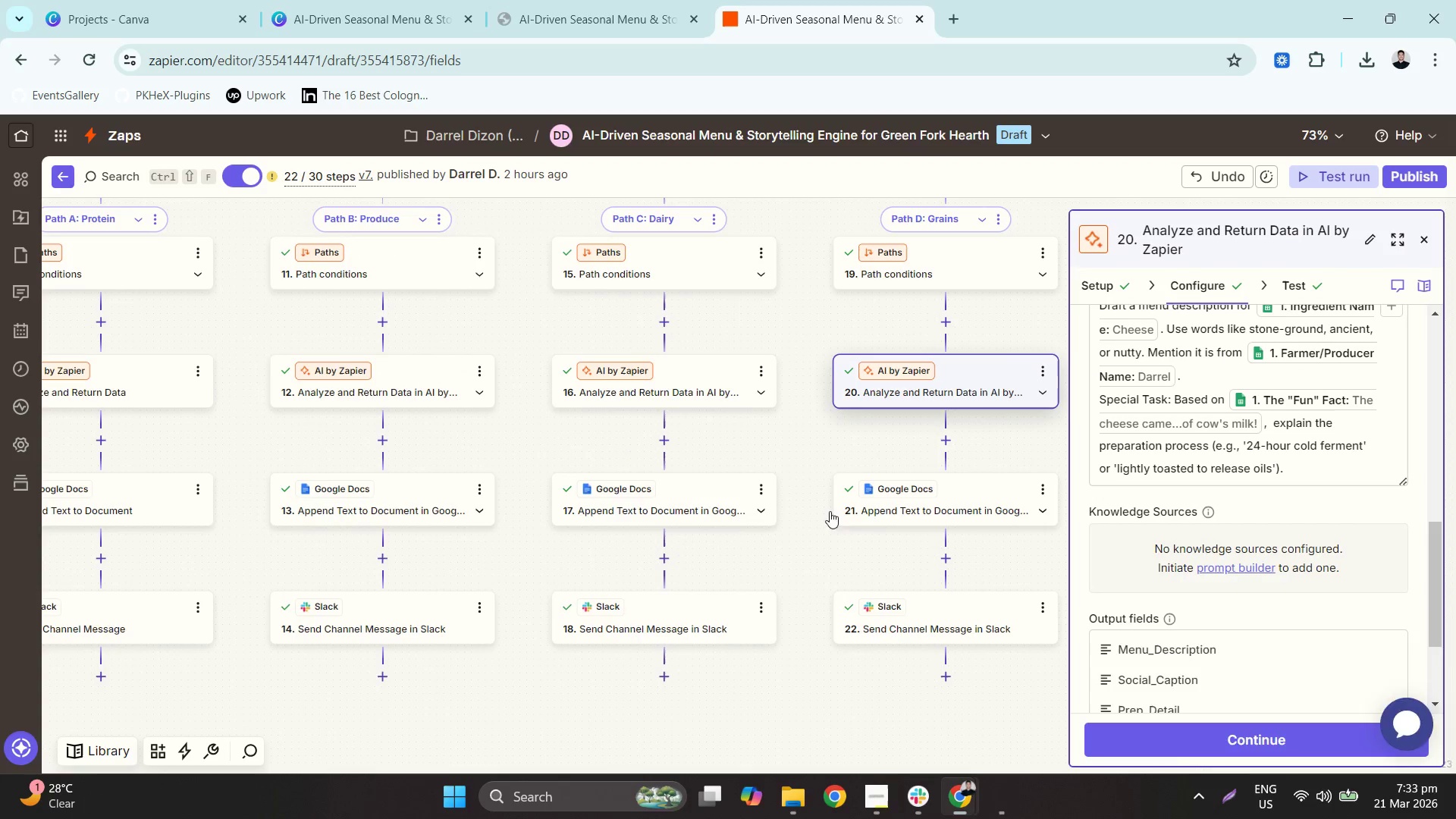 
left_click([905, 500])
 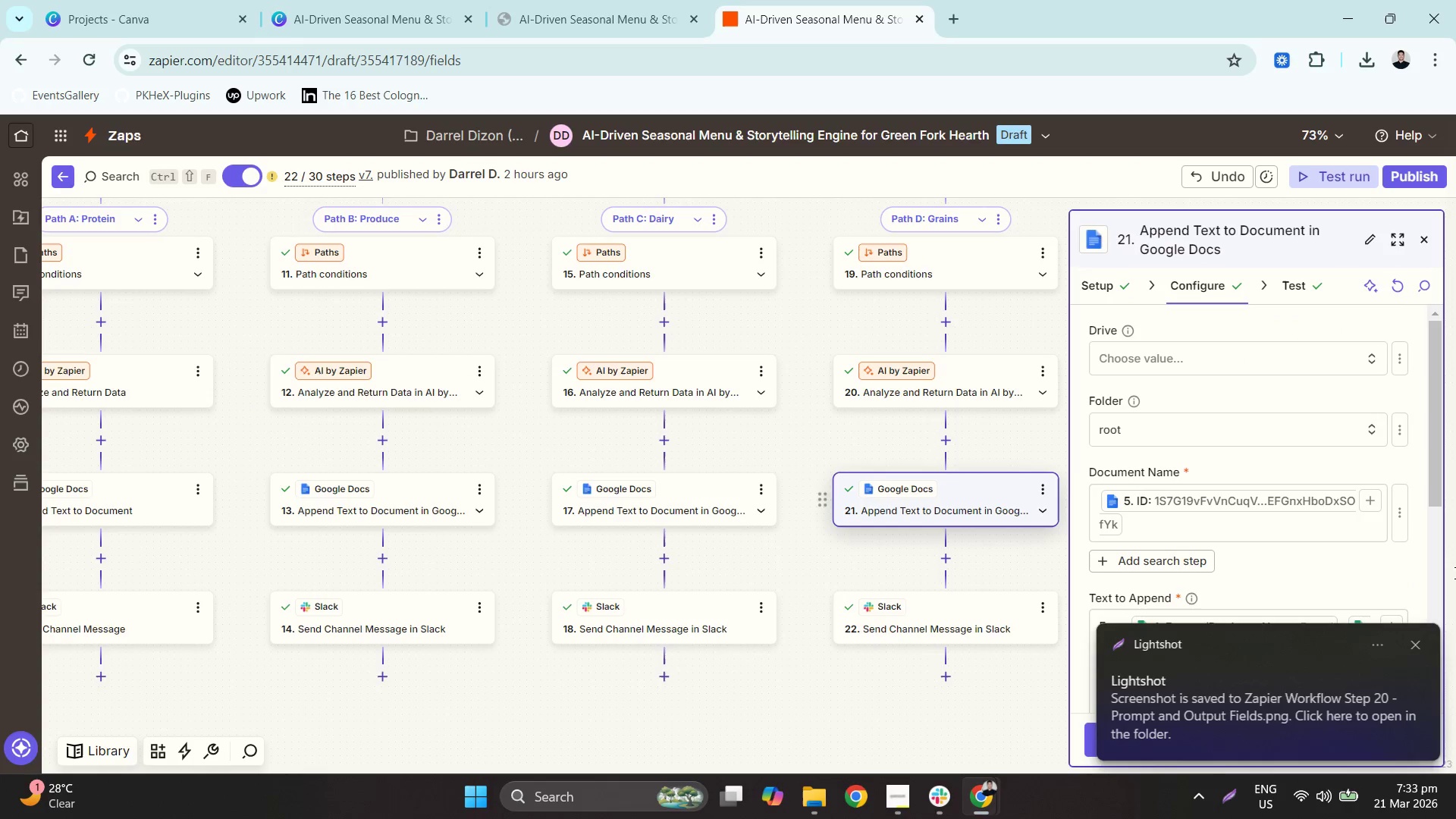 
left_click([1408, 646])
 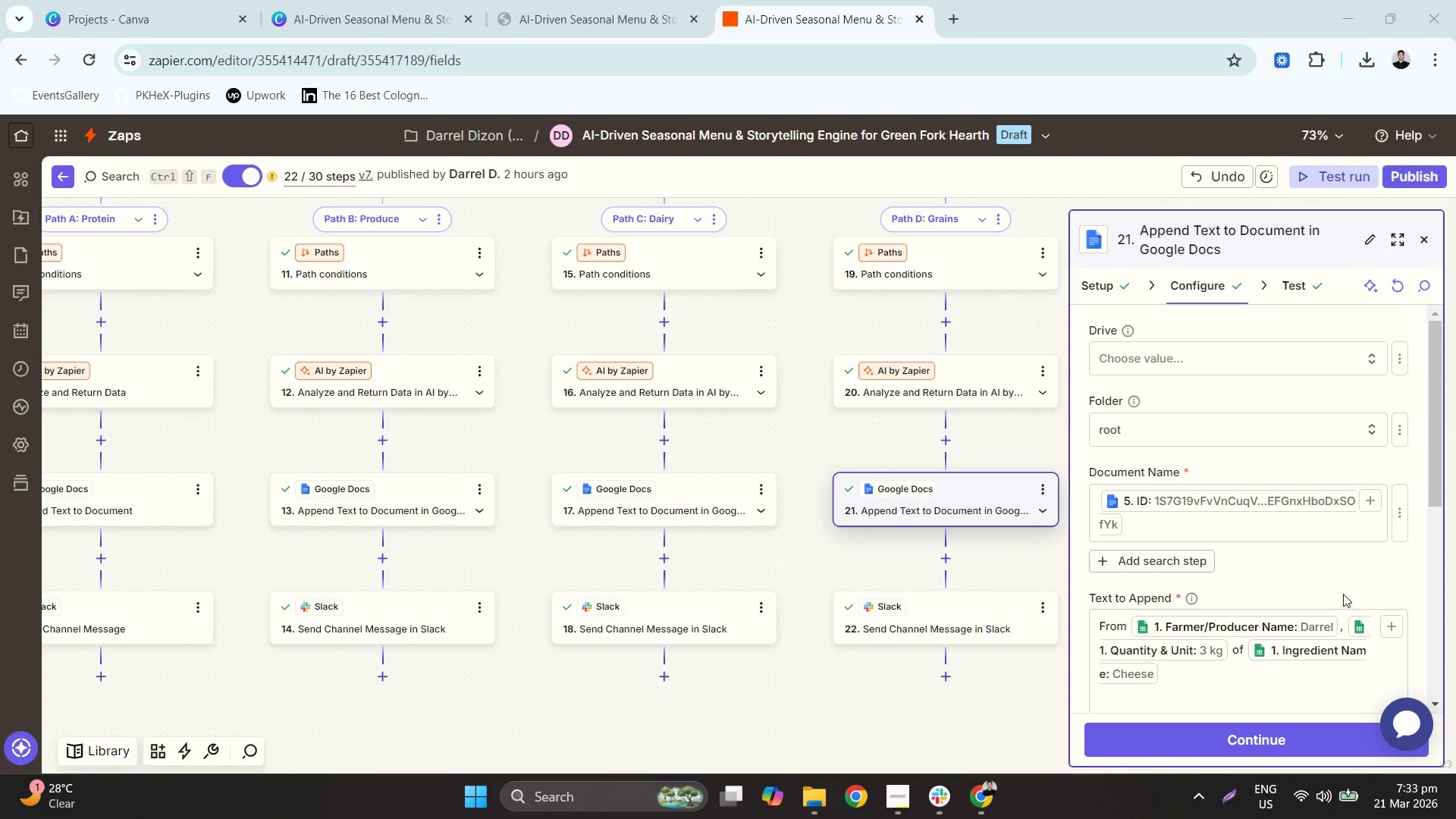 
scroll: coordinate [1342, 588], scroll_direction: down, amount: 2.0
 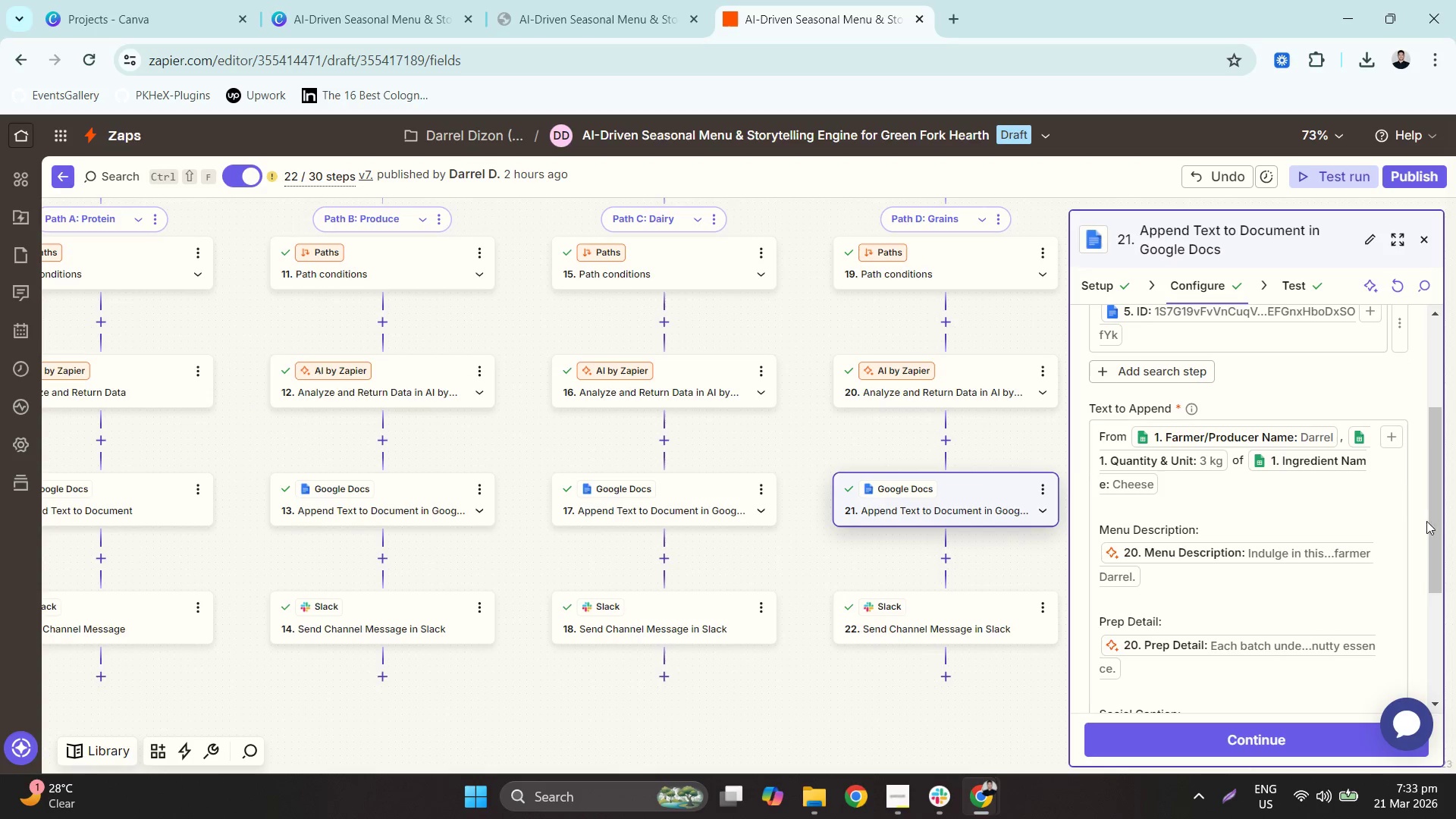 
left_click_drag(start_coordinate=[1437, 510], to_coordinate=[1426, 496])
 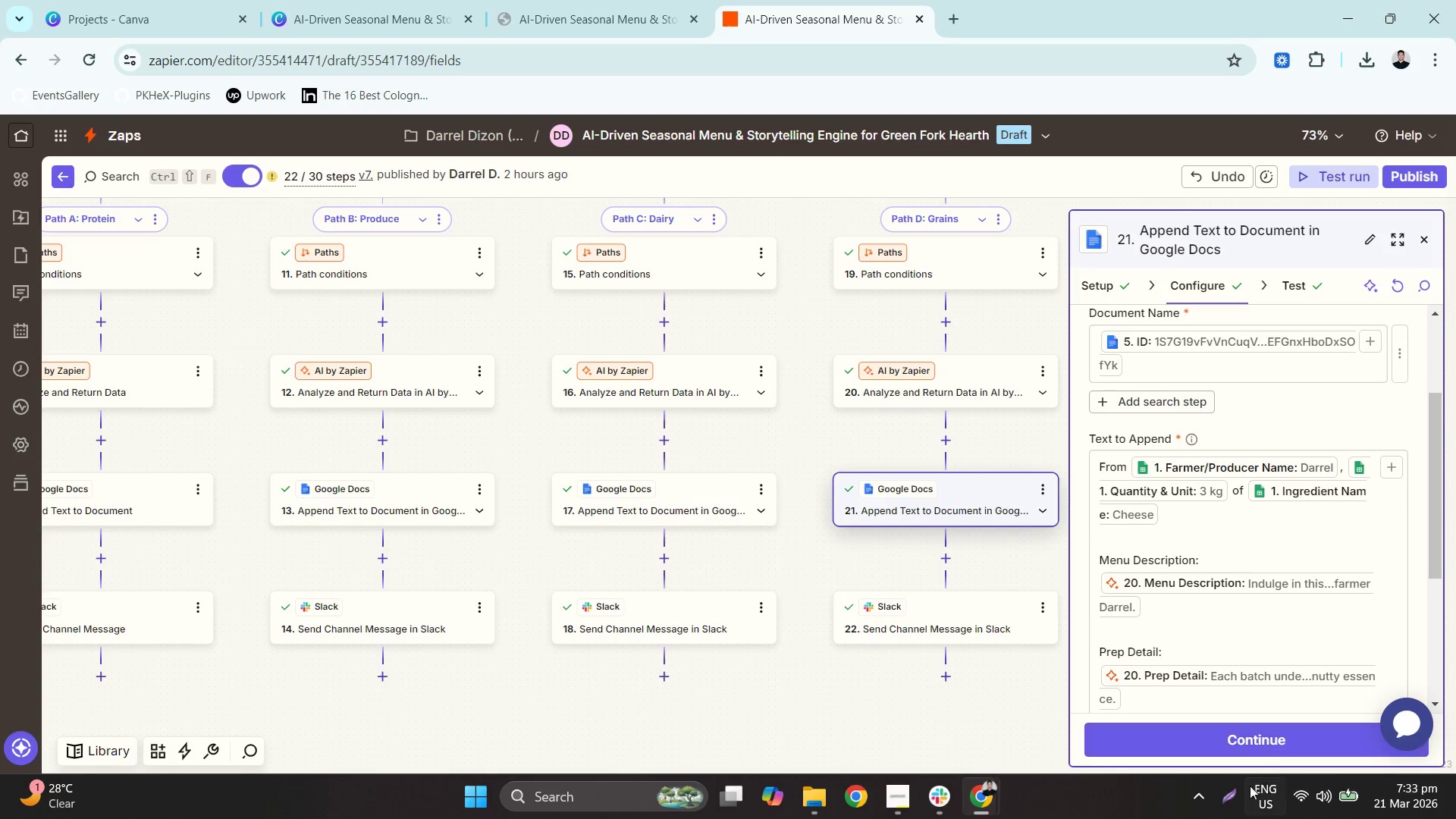 
left_click([1227, 788])
 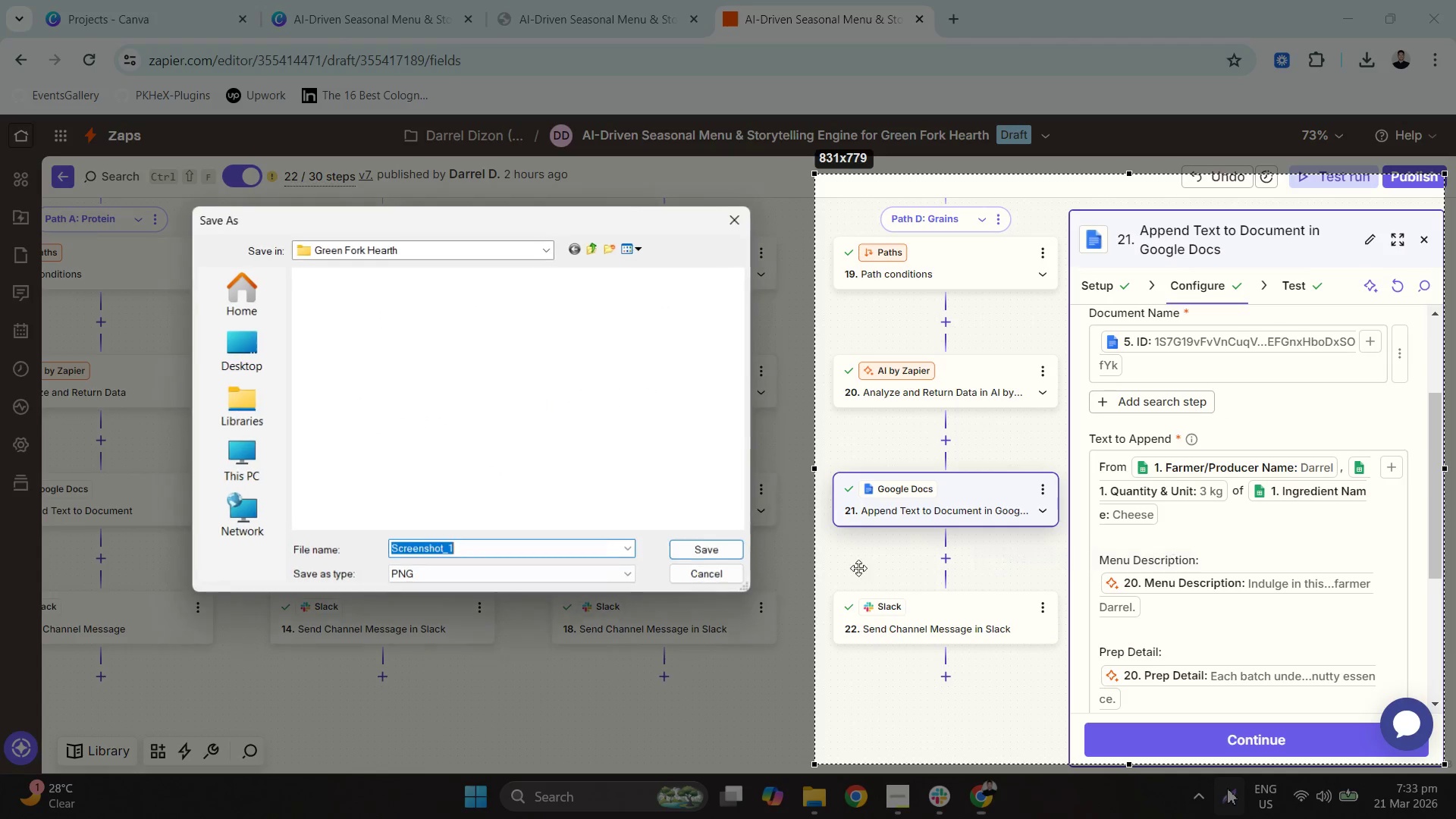 
scroll: coordinate [528, 473], scroll_direction: down, amount: 8.0
 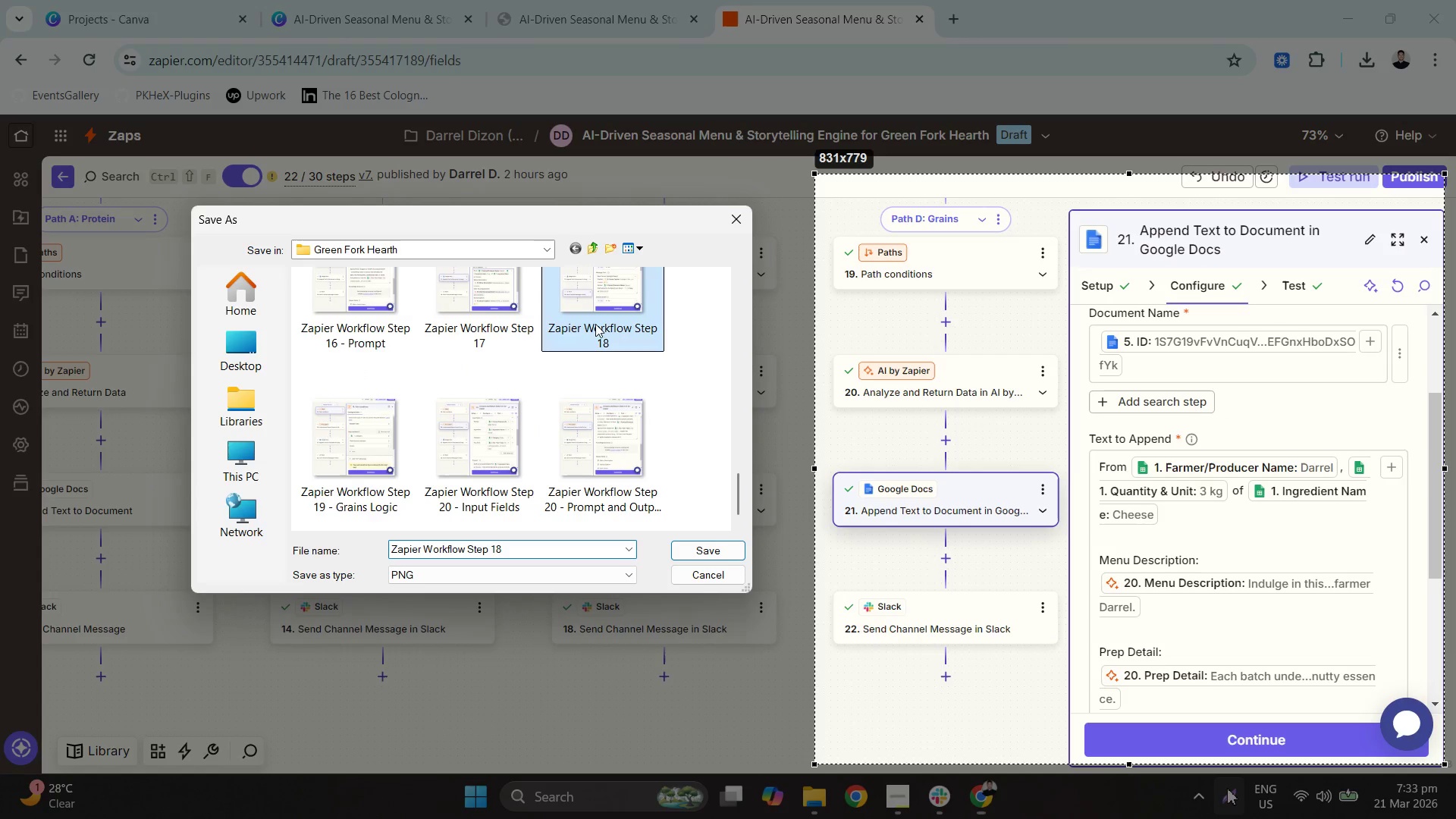 
double_click([494, 554])
 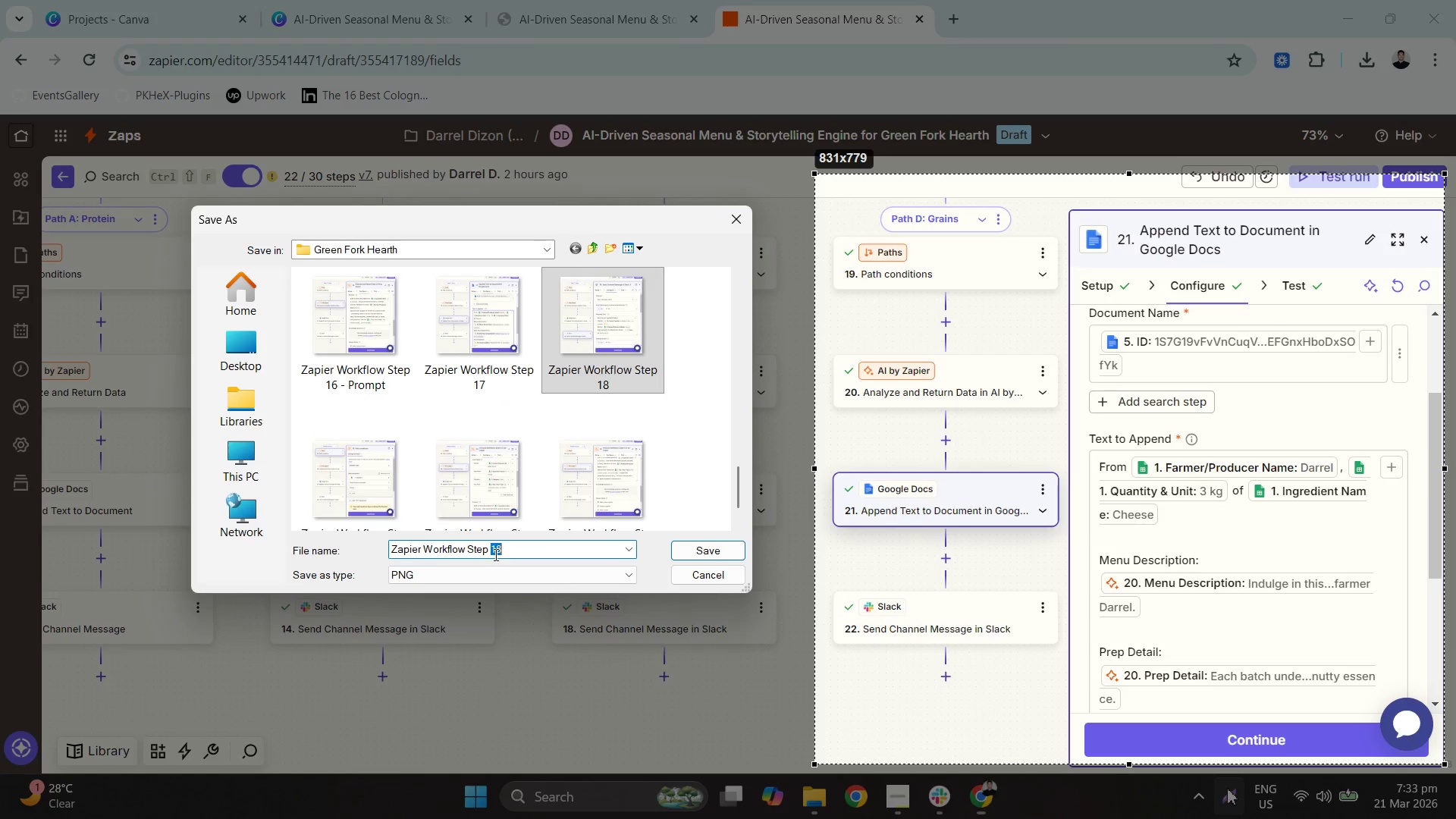 
type(21)
key(Escape)
key(Escape)
 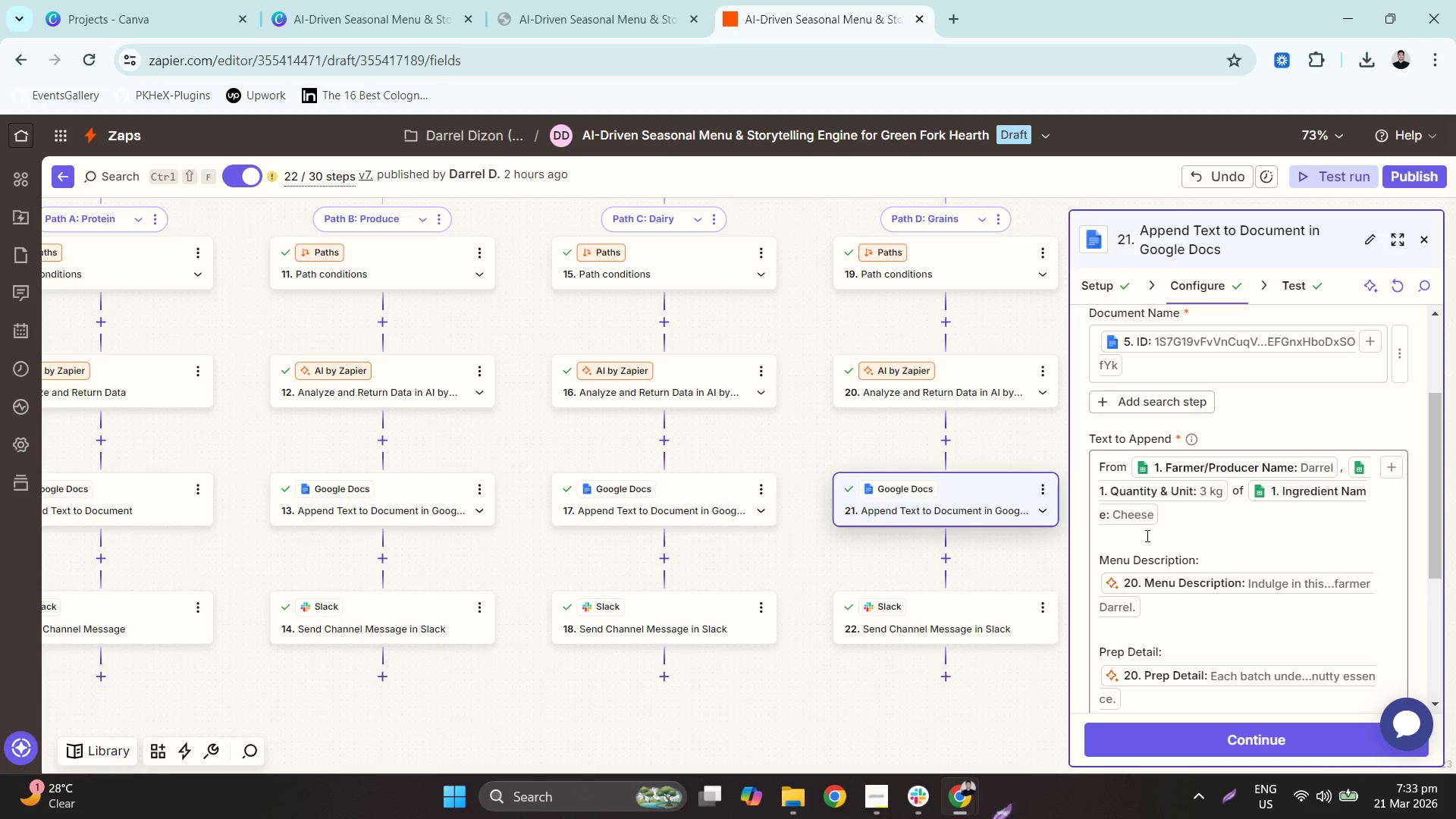 
left_click([1146, 535])
 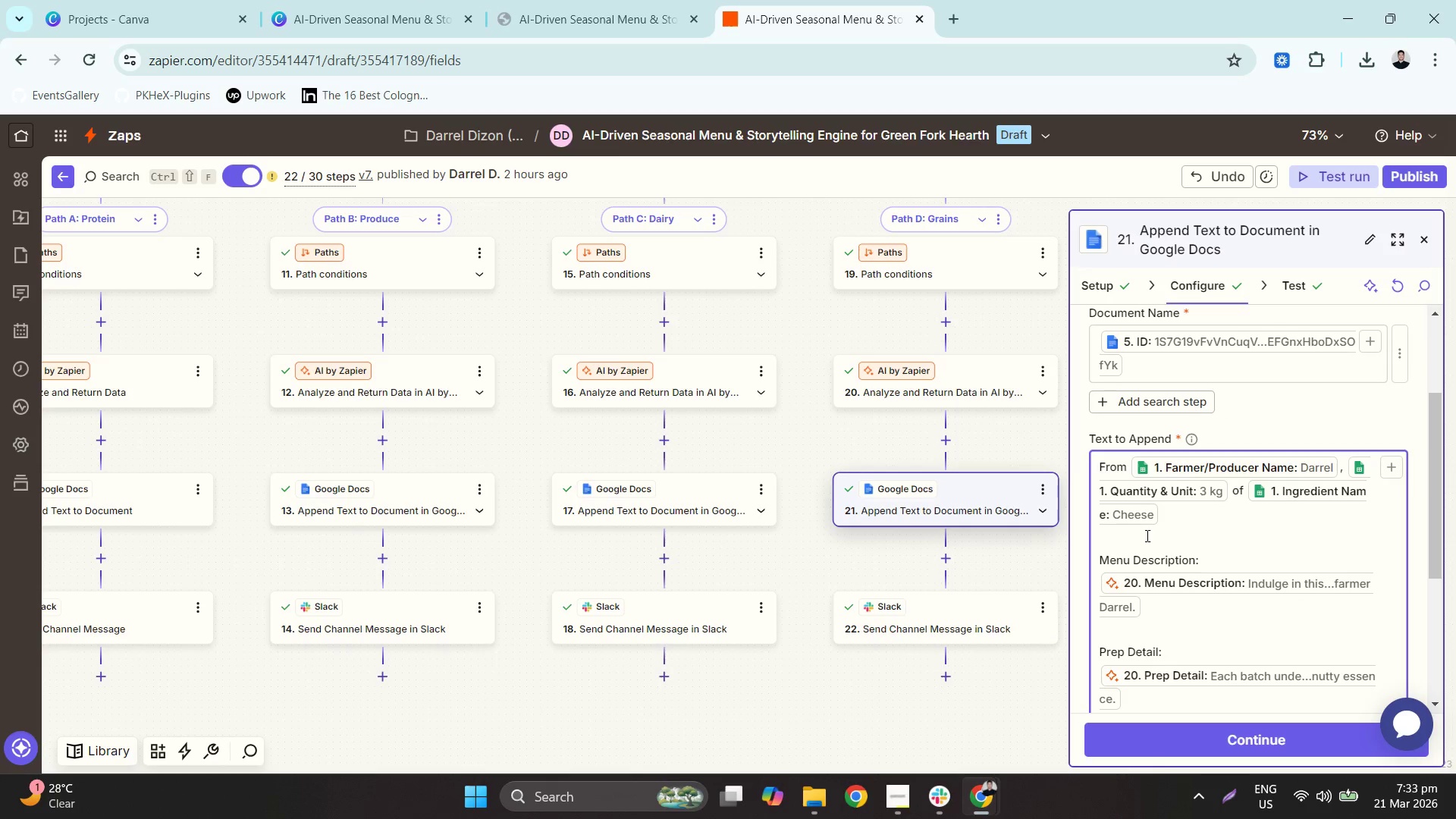 
key(Delete)
 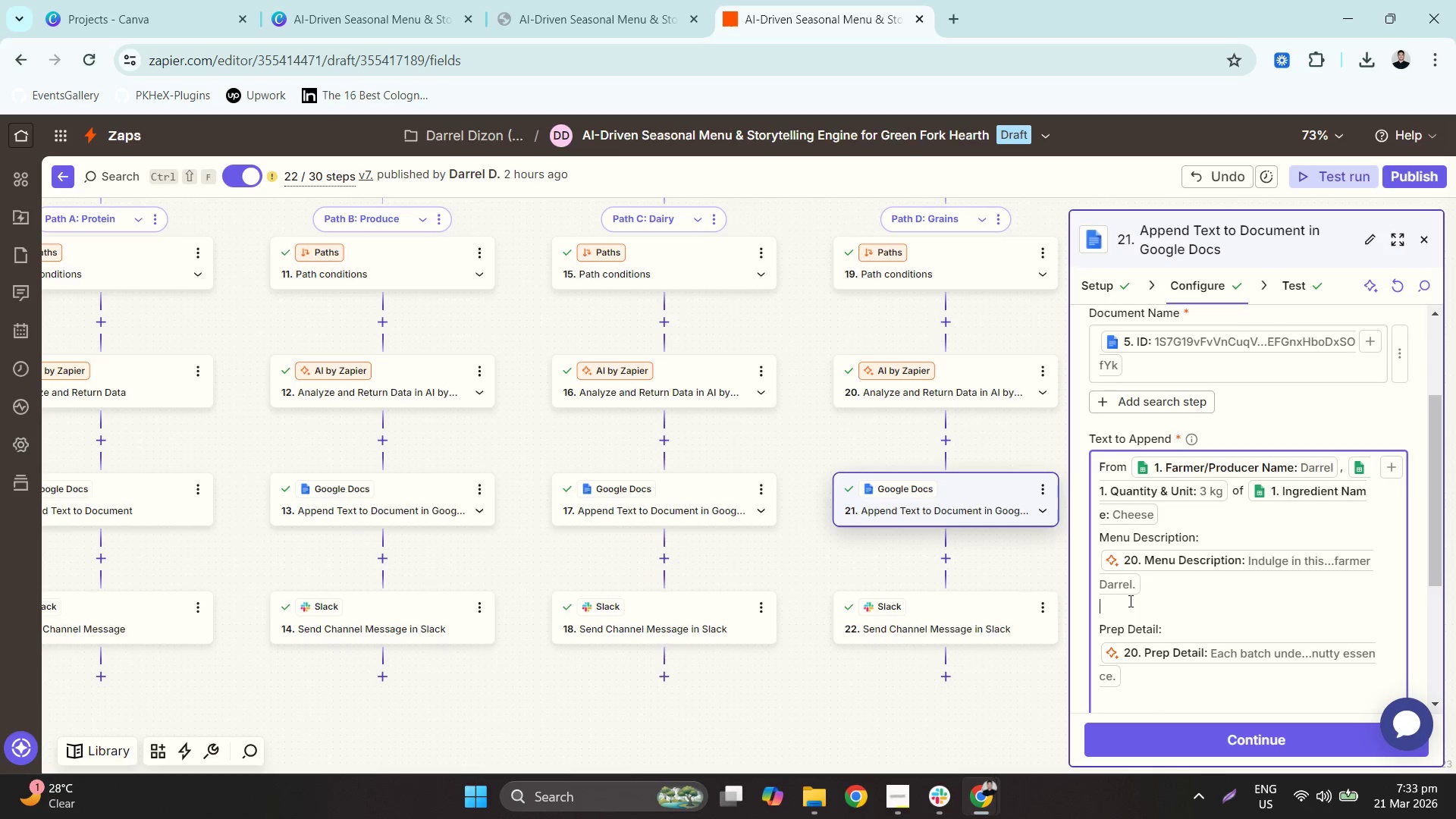 
key(Delete)
 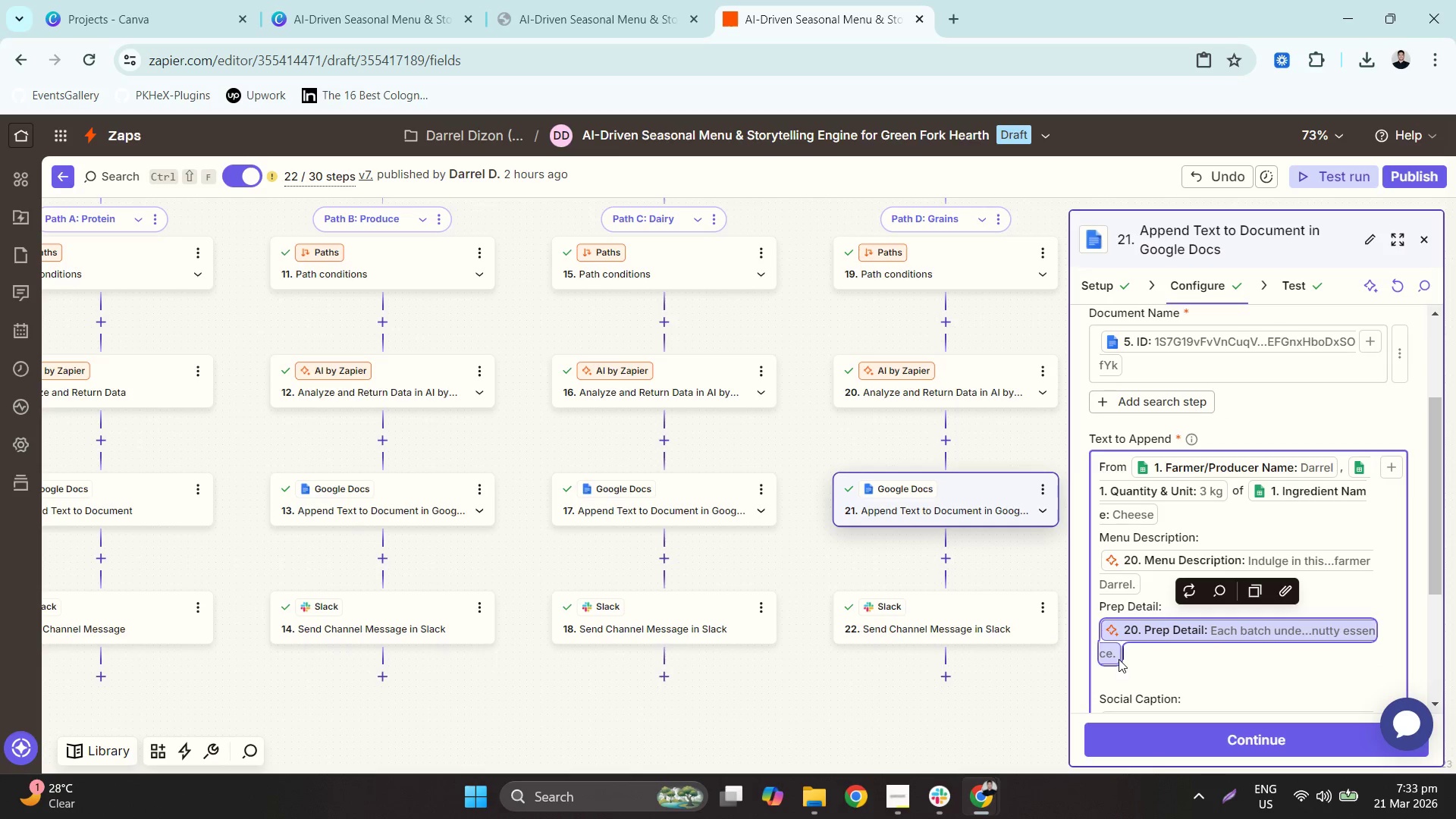 
double_click([1119, 665])
 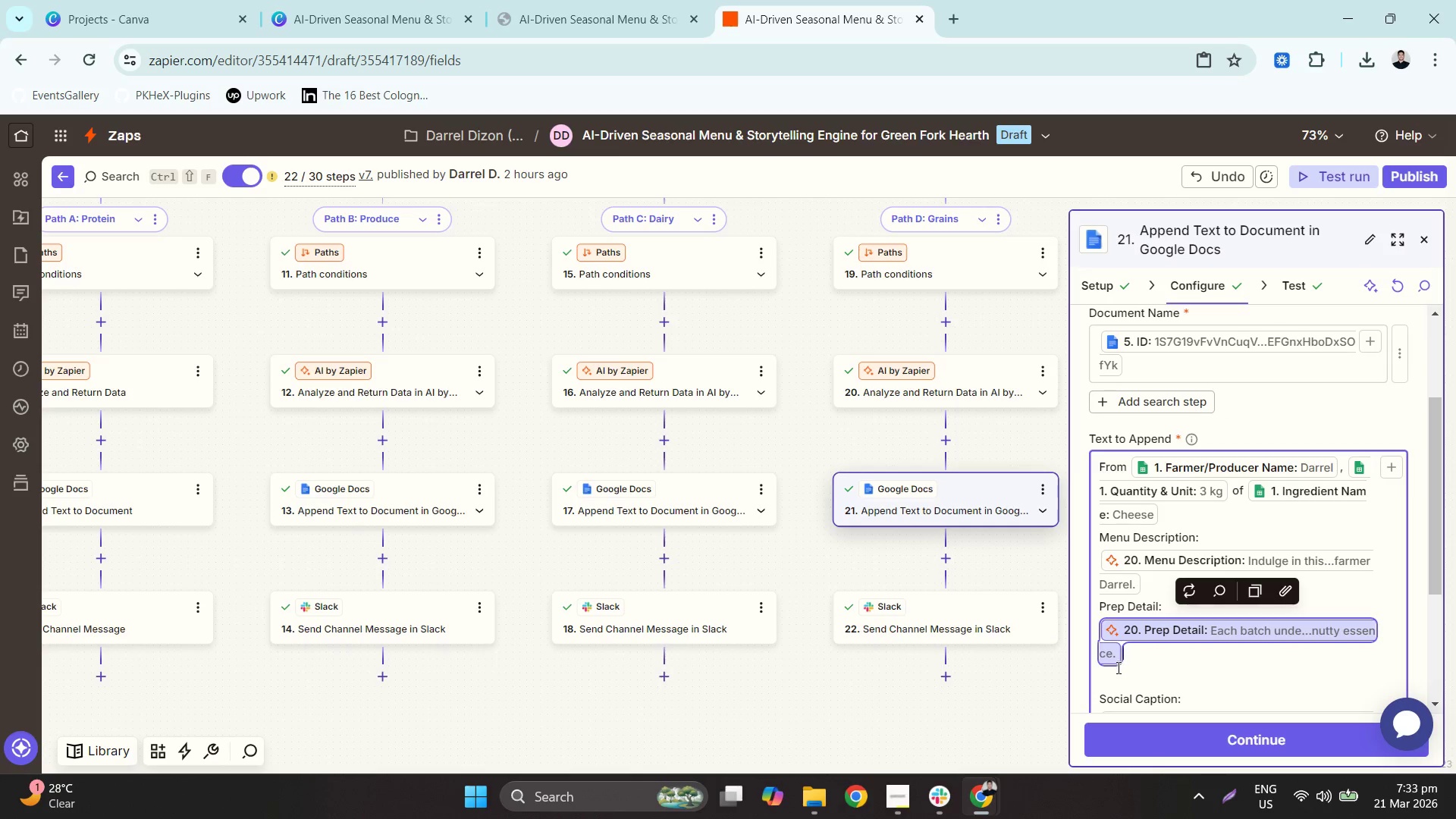 
triple_click([1117, 669])
 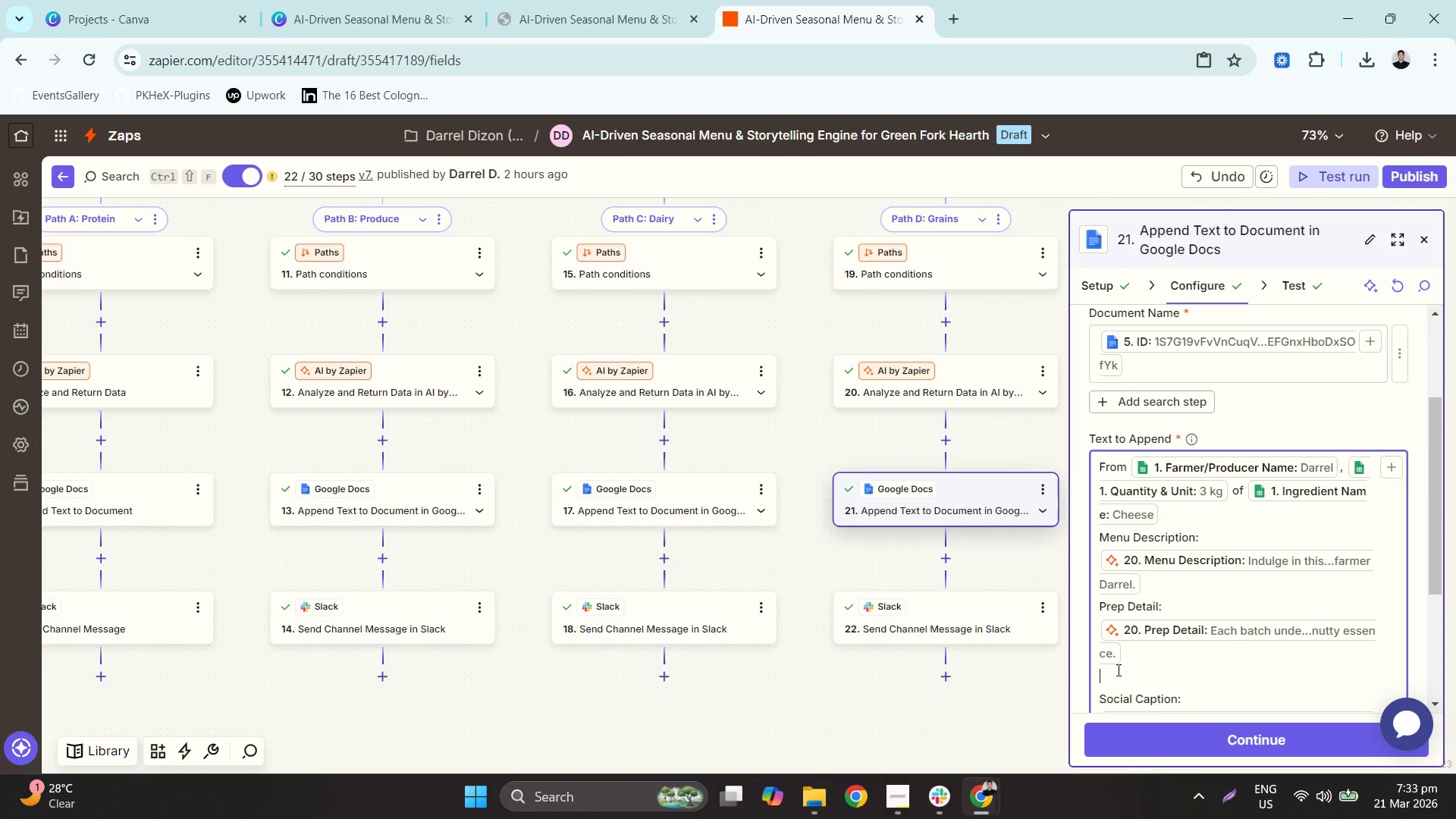 
key(Delete)
 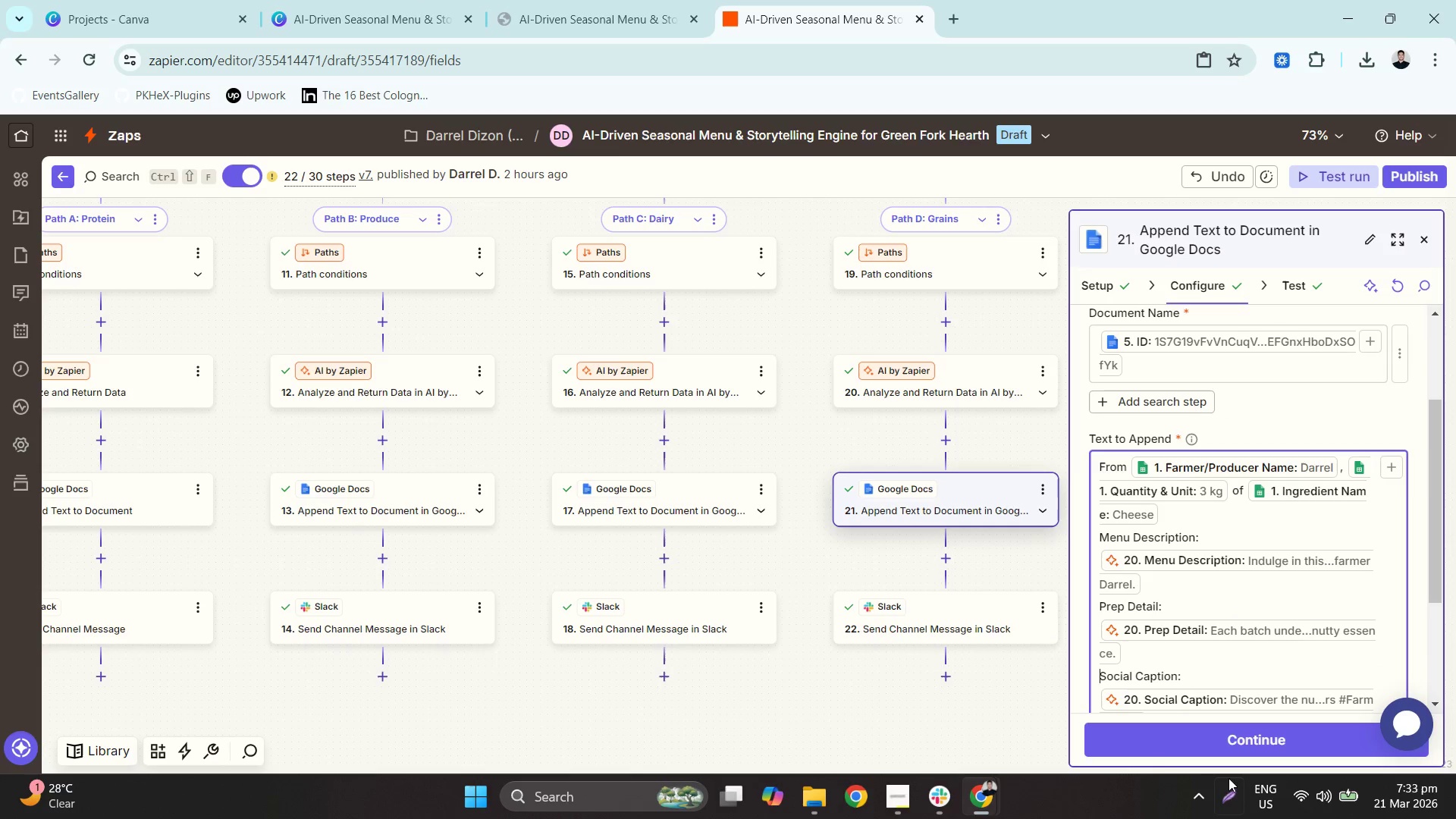 
left_click([1239, 801])
 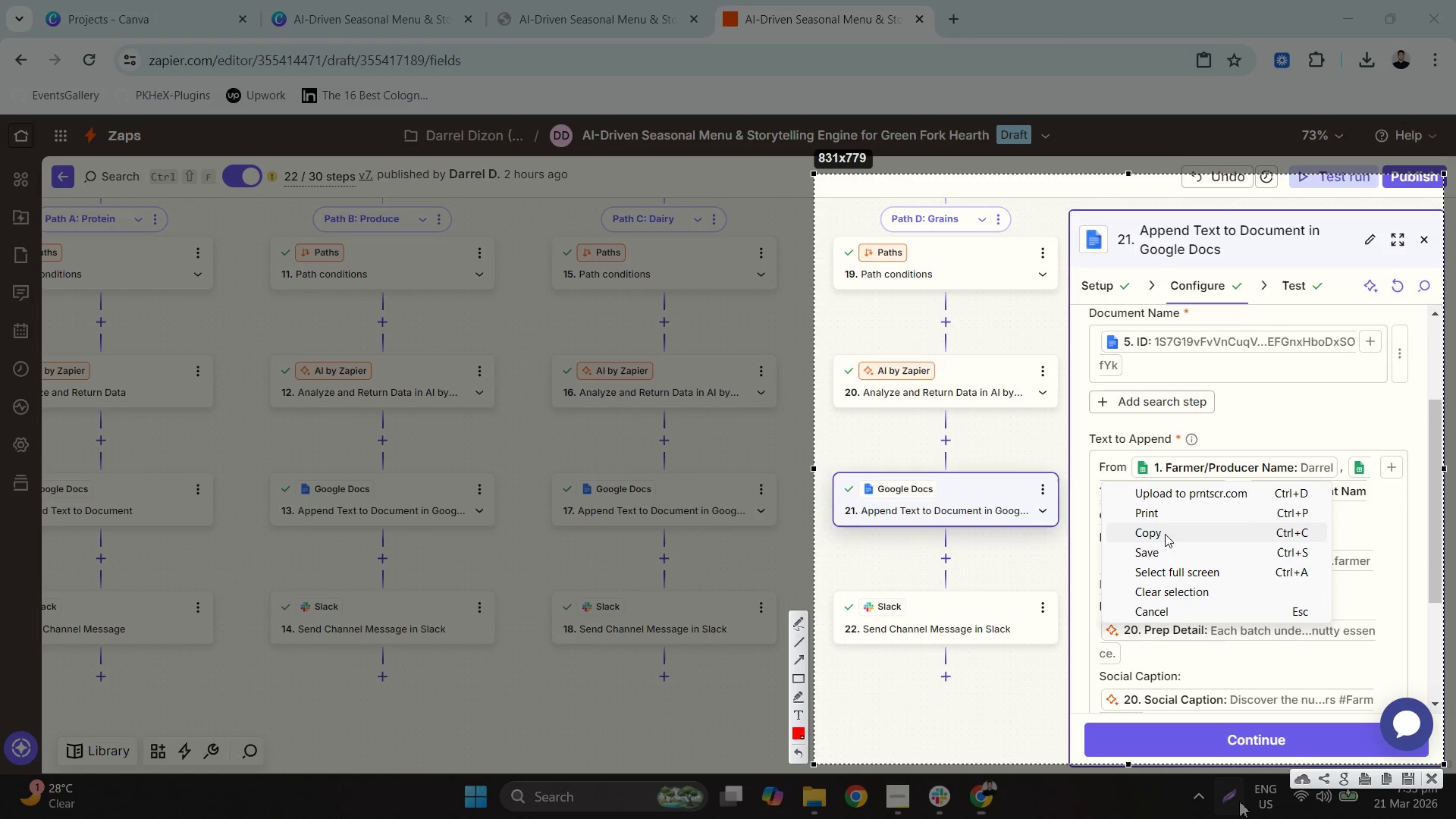 
left_click([1164, 554])
 